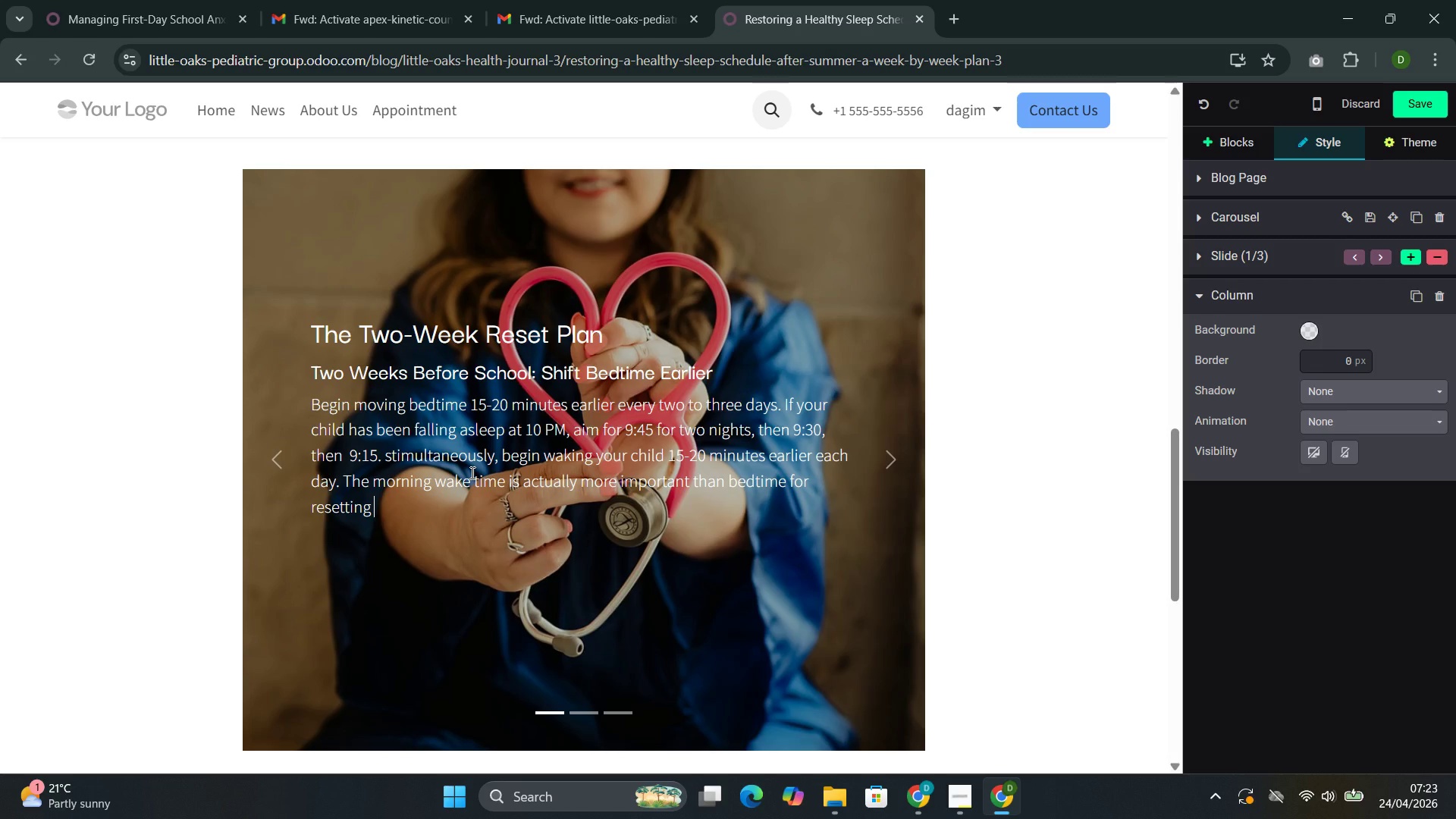 
wait(6.06)
 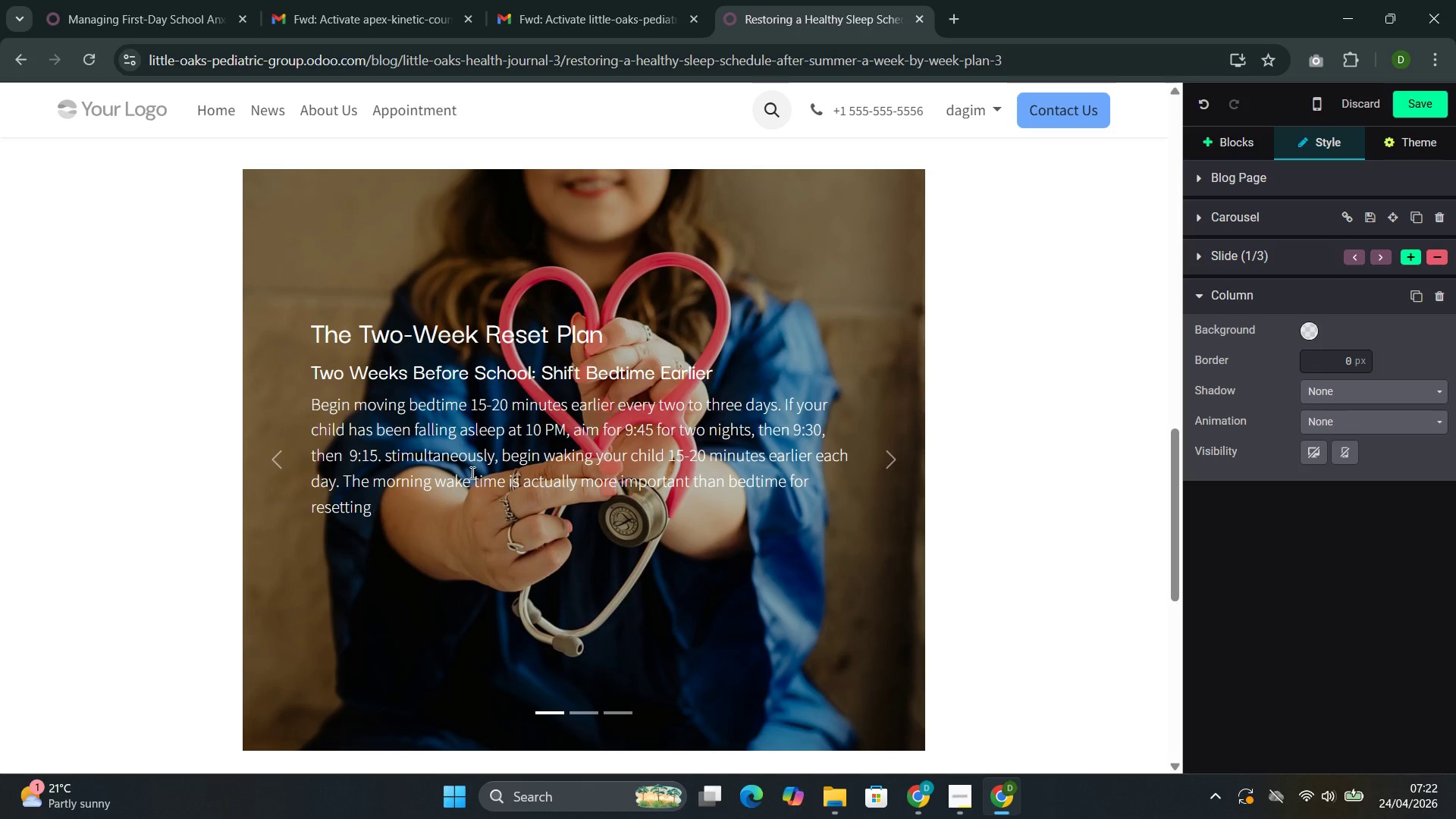 
type( the stri)
key(Backspace)
type(ongest signal to the brain that )
 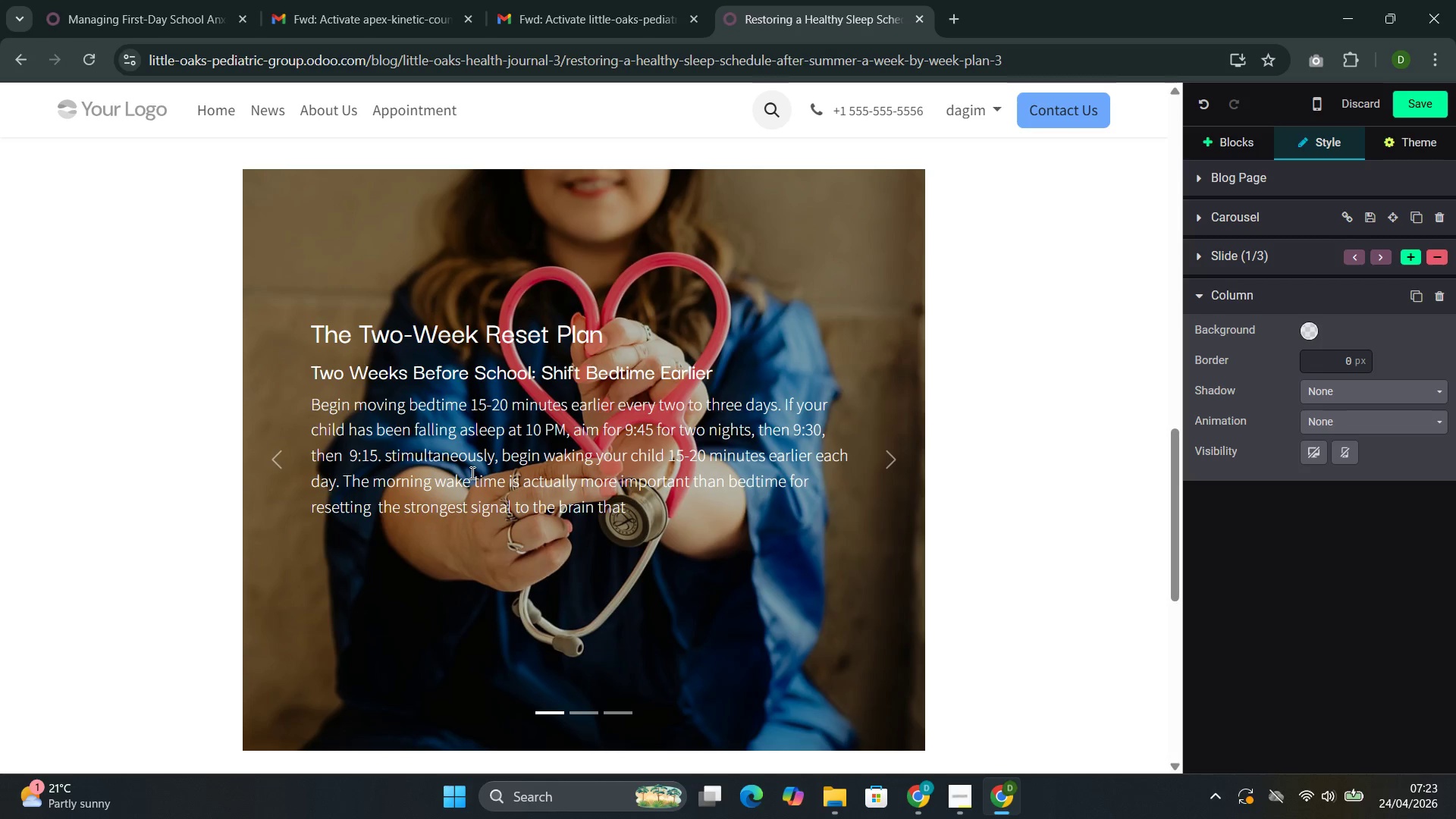 
wait(9.84)
 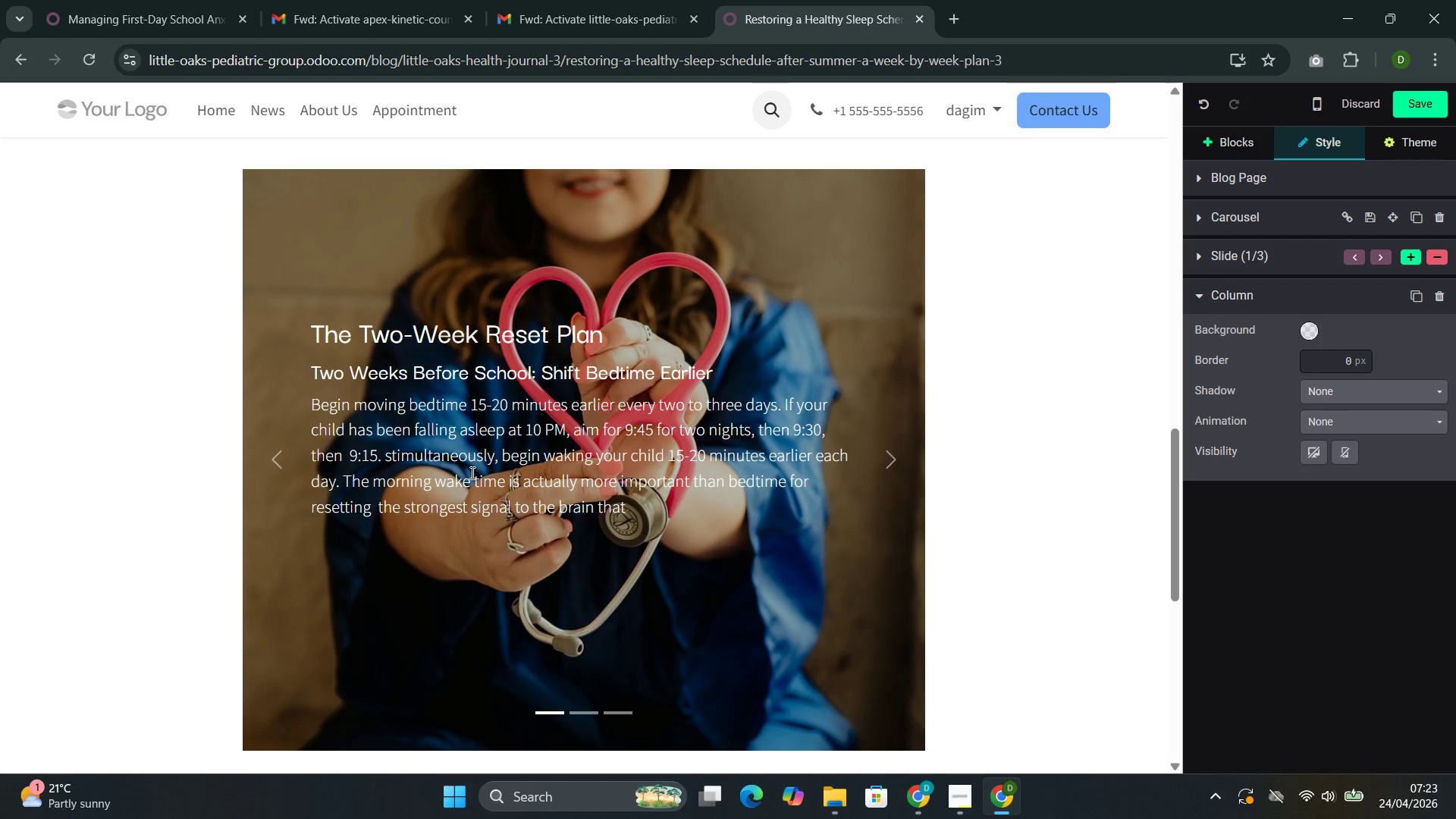 
type(the day has begun)
 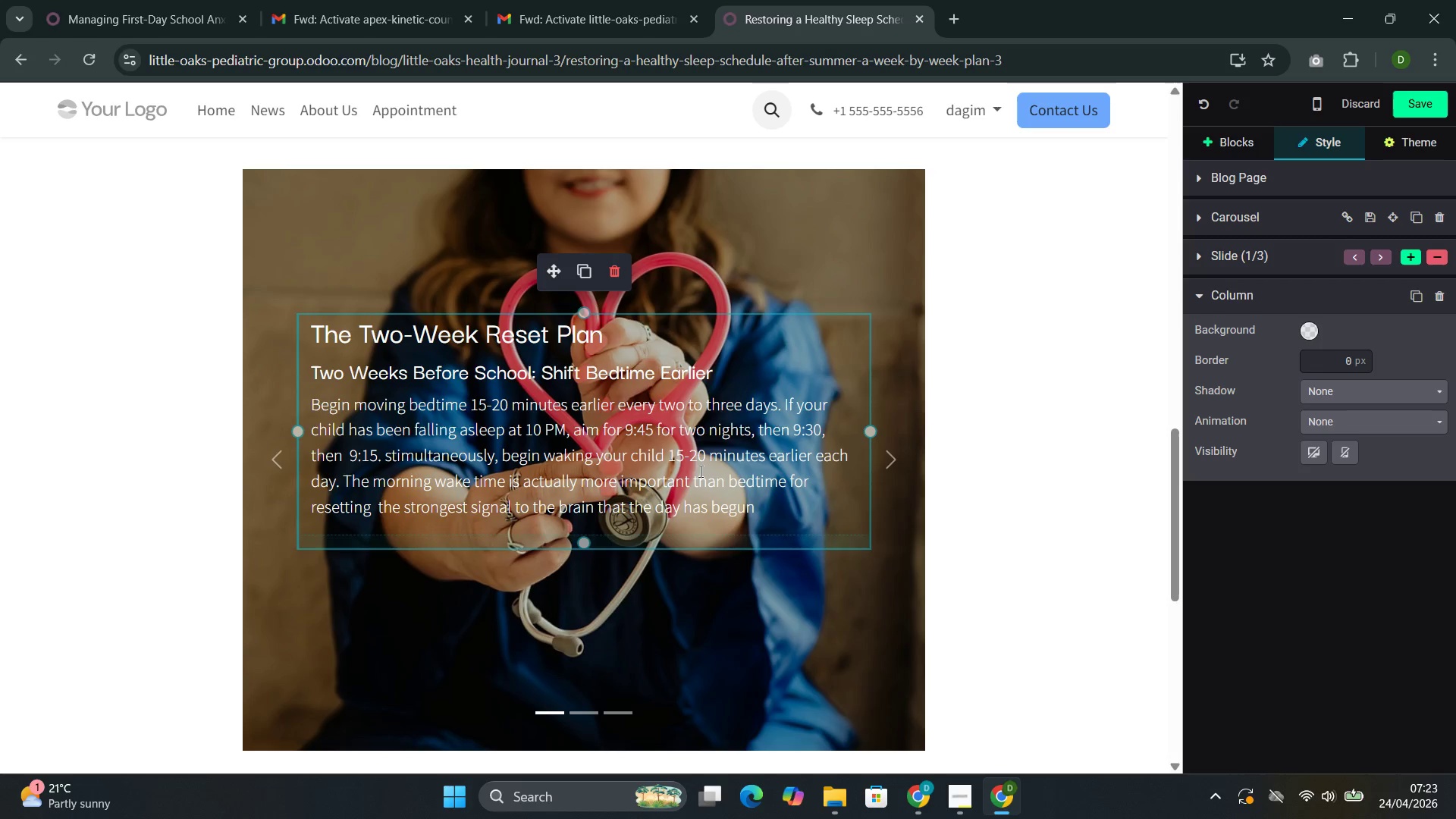 
left_click([880, 469])
 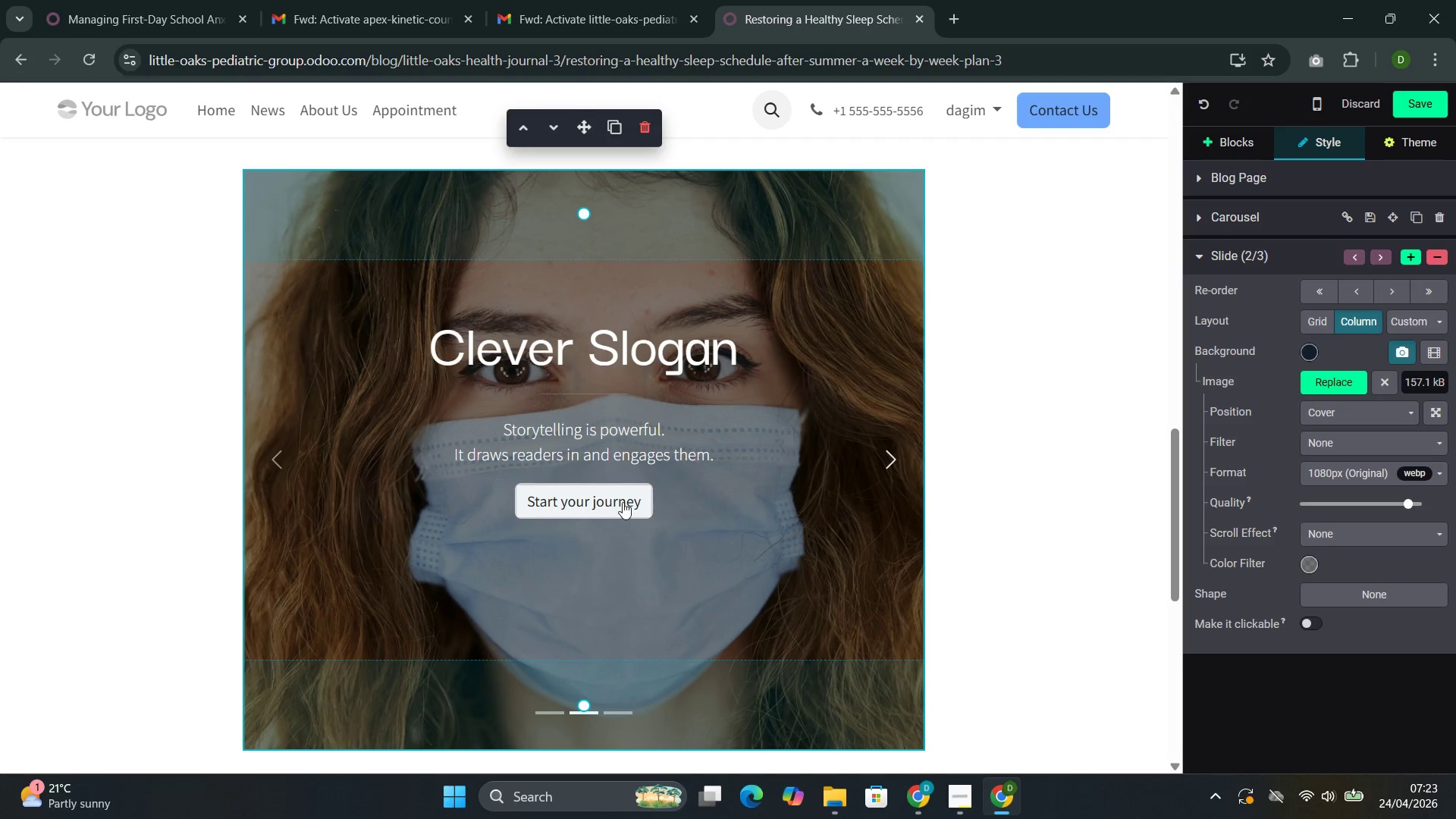 
left_click([617, 500])
 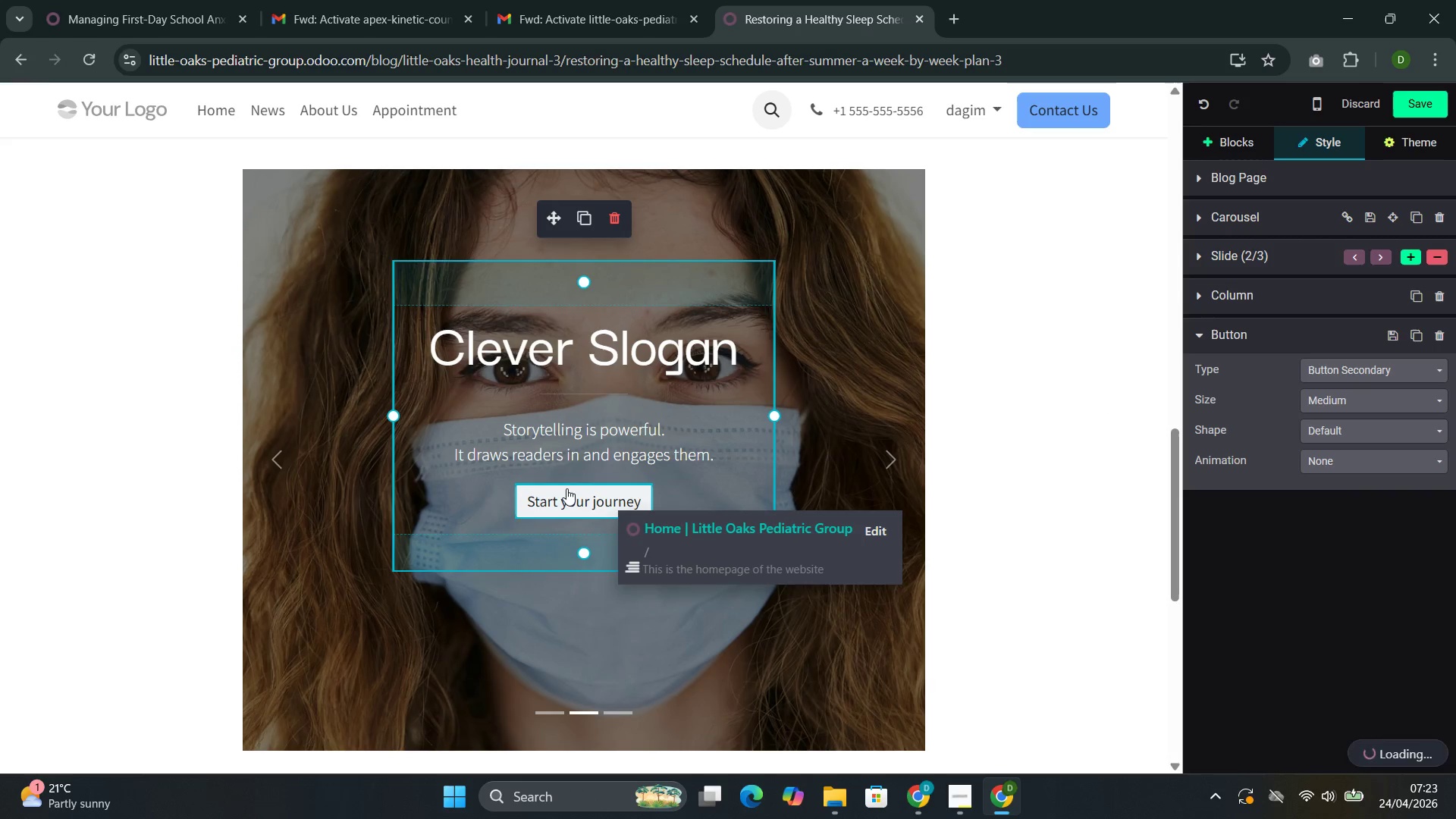 
double_click([567, 496])
 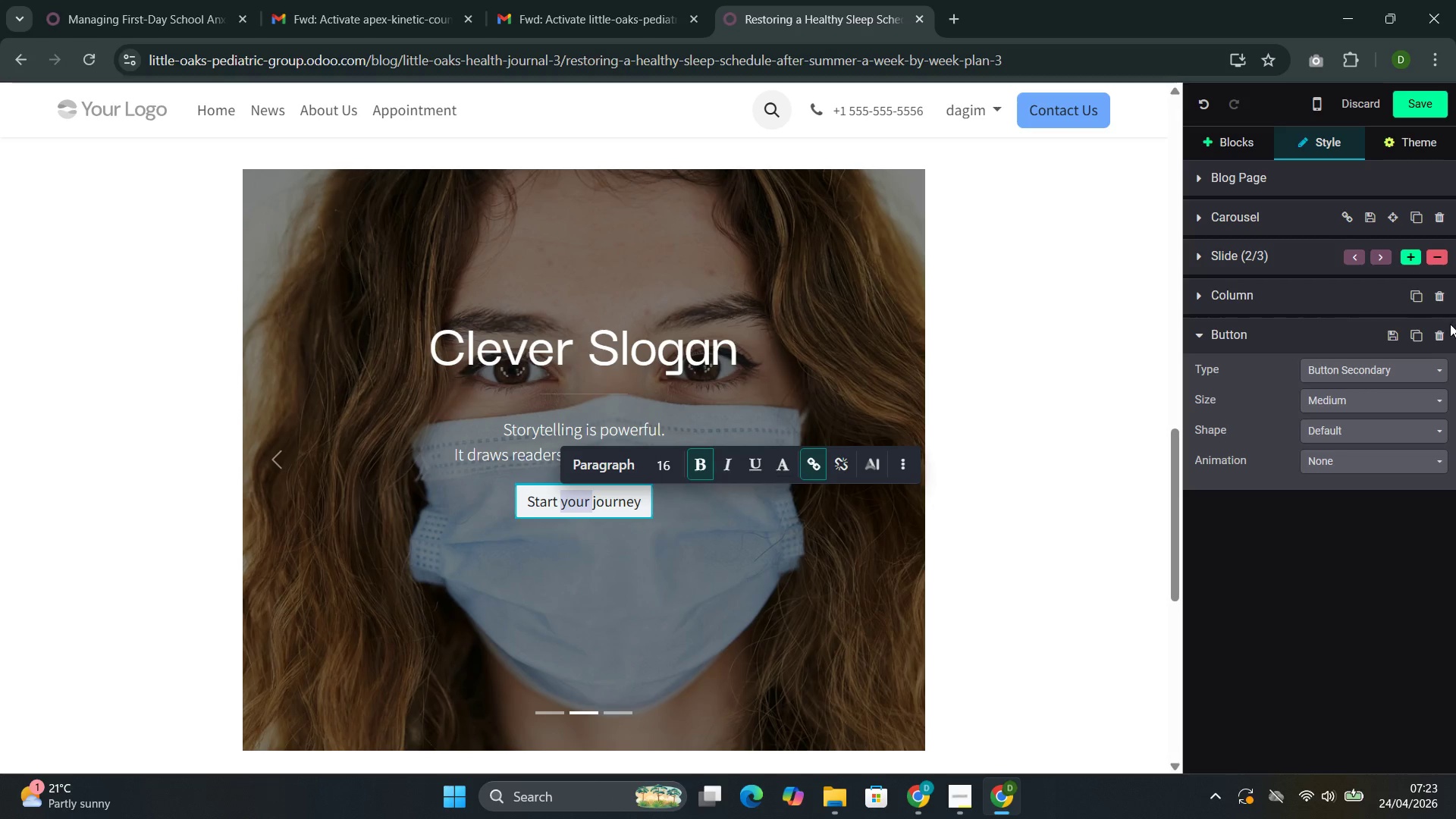 
left_click([1436, 335])
 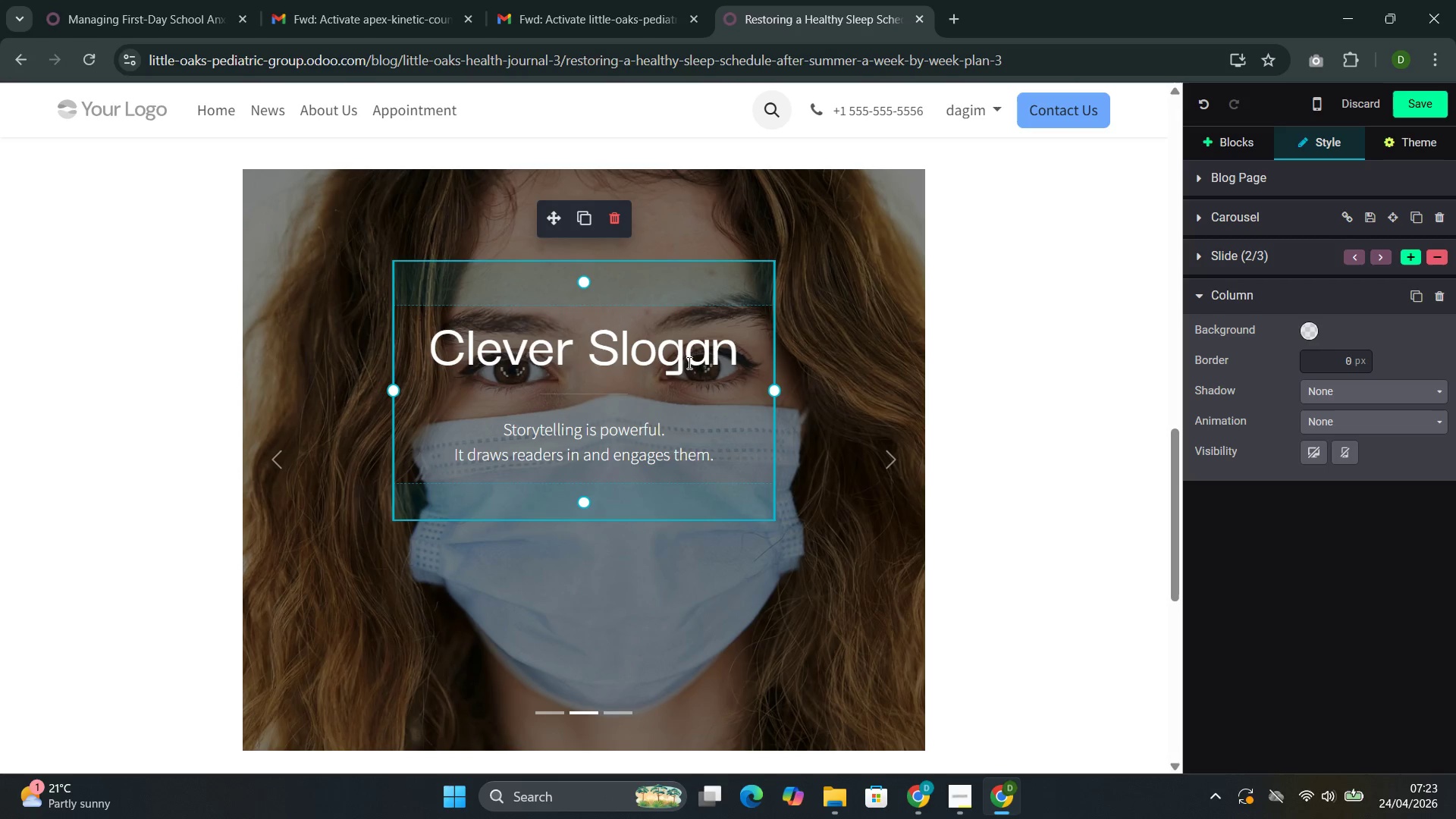 
double_click([686, 363])
 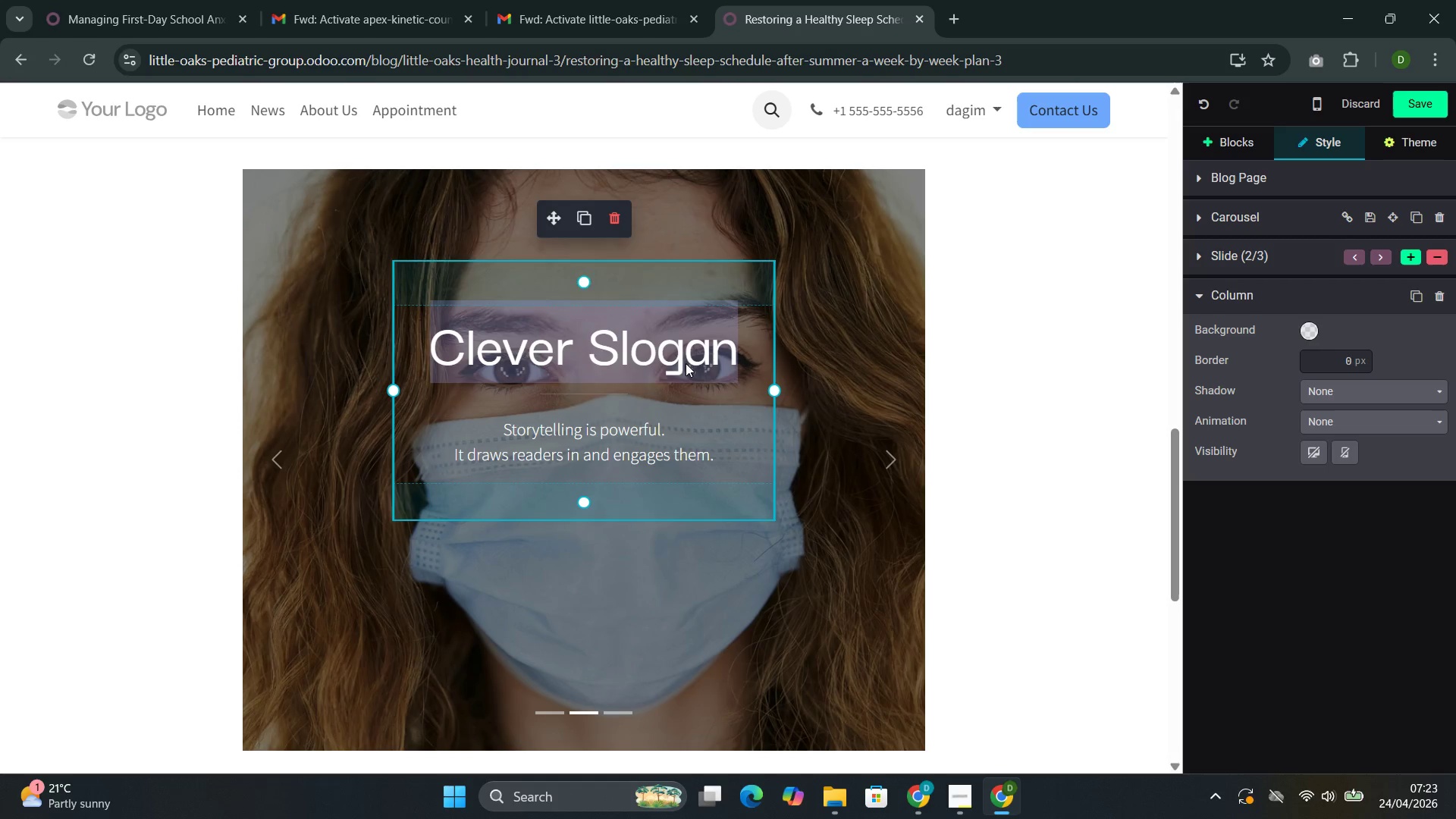 
triple_click([686, 363])
 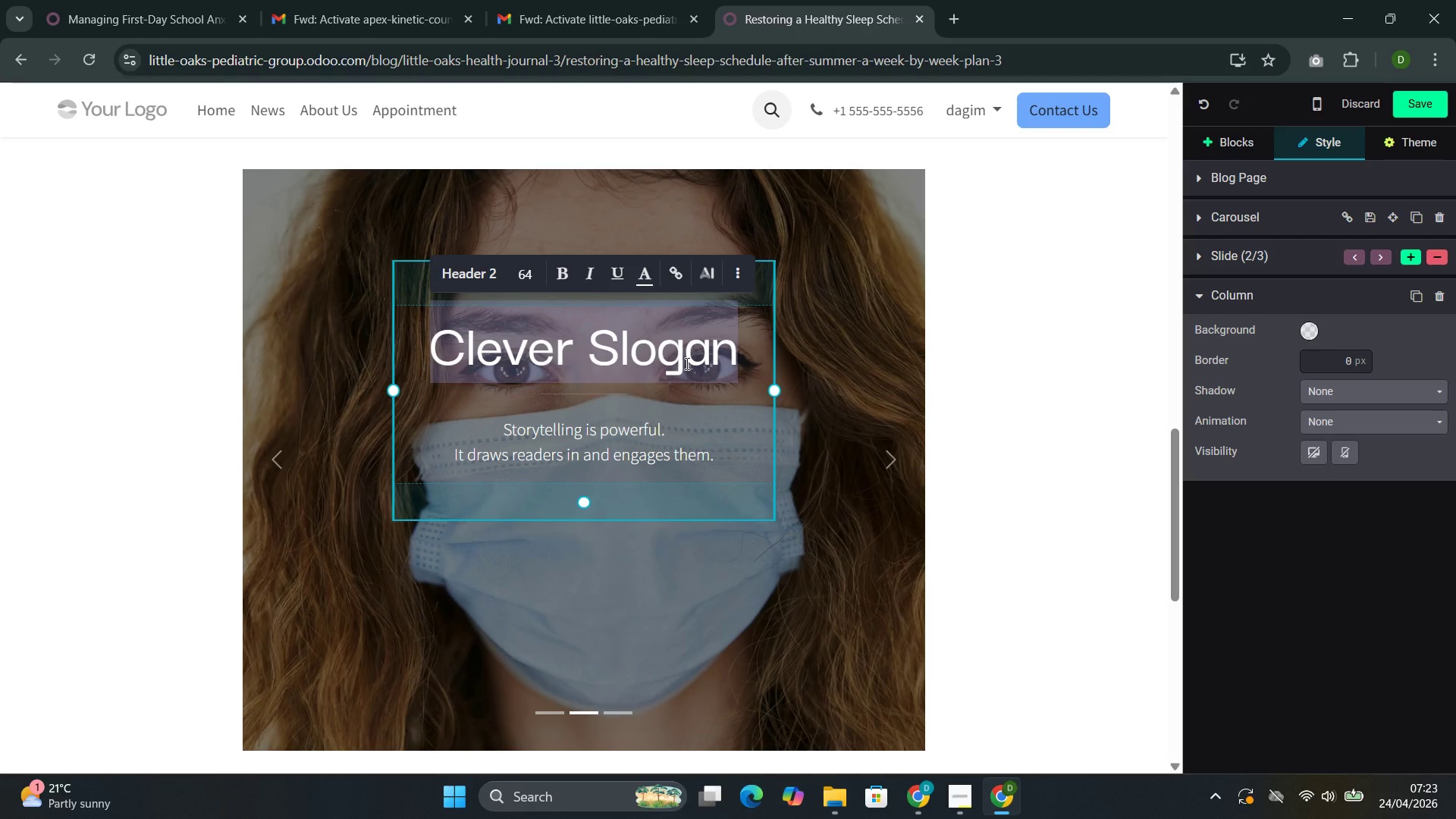 
key(Backspace)
 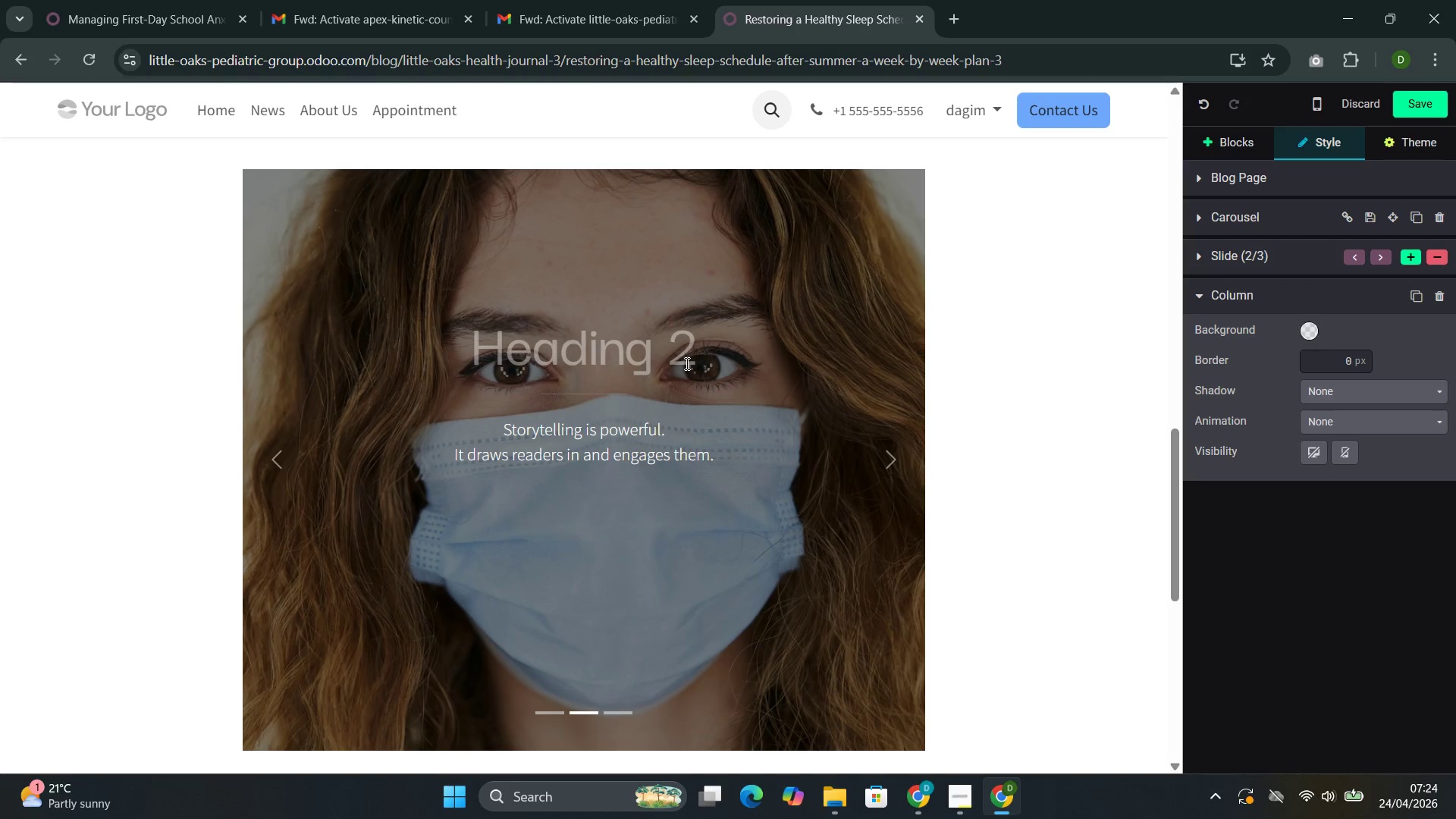 
key(Backspace)
 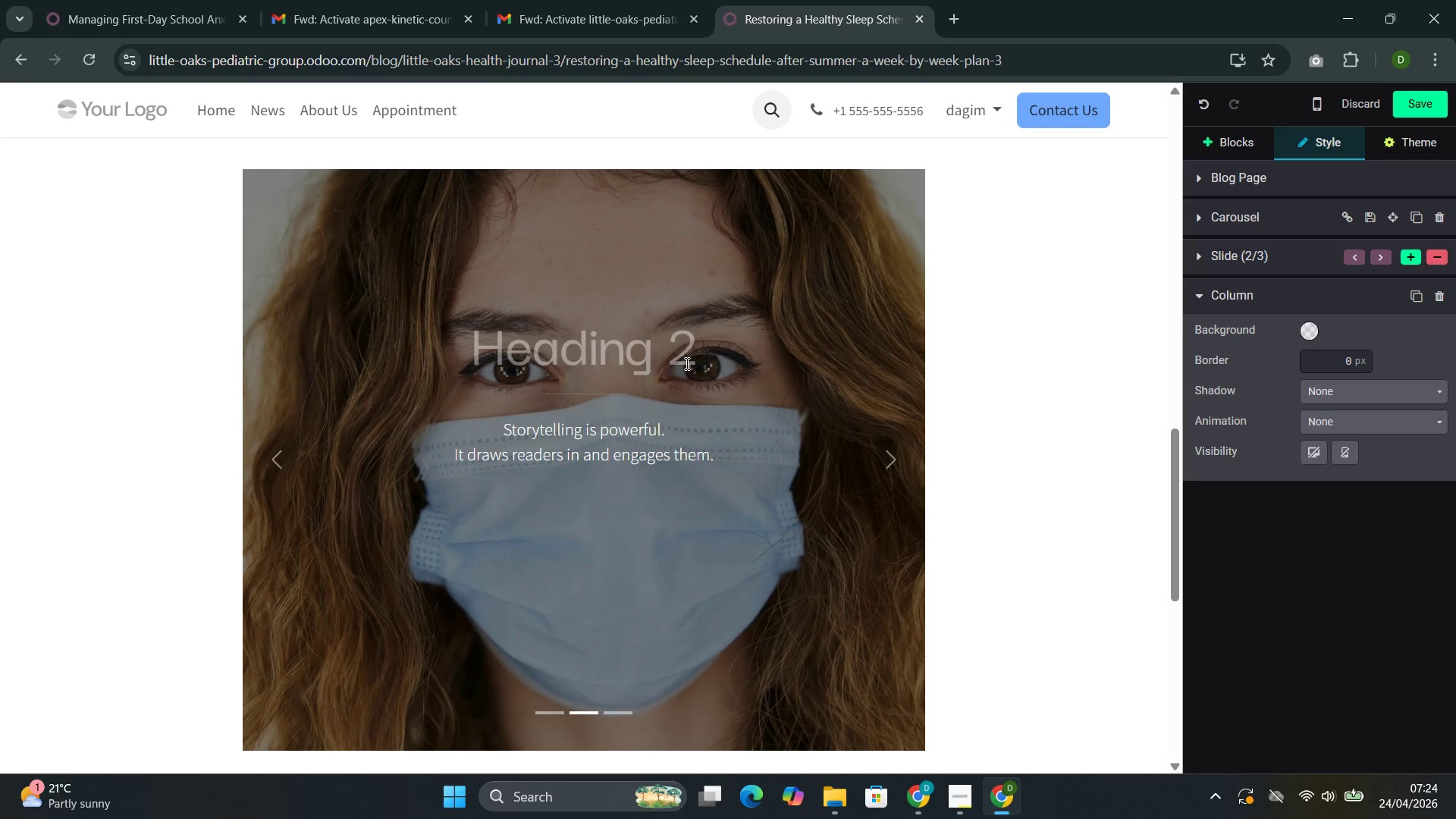 
left_click_drag(start_coordinate=[686, 363], to_coordinate=[601, 348])
 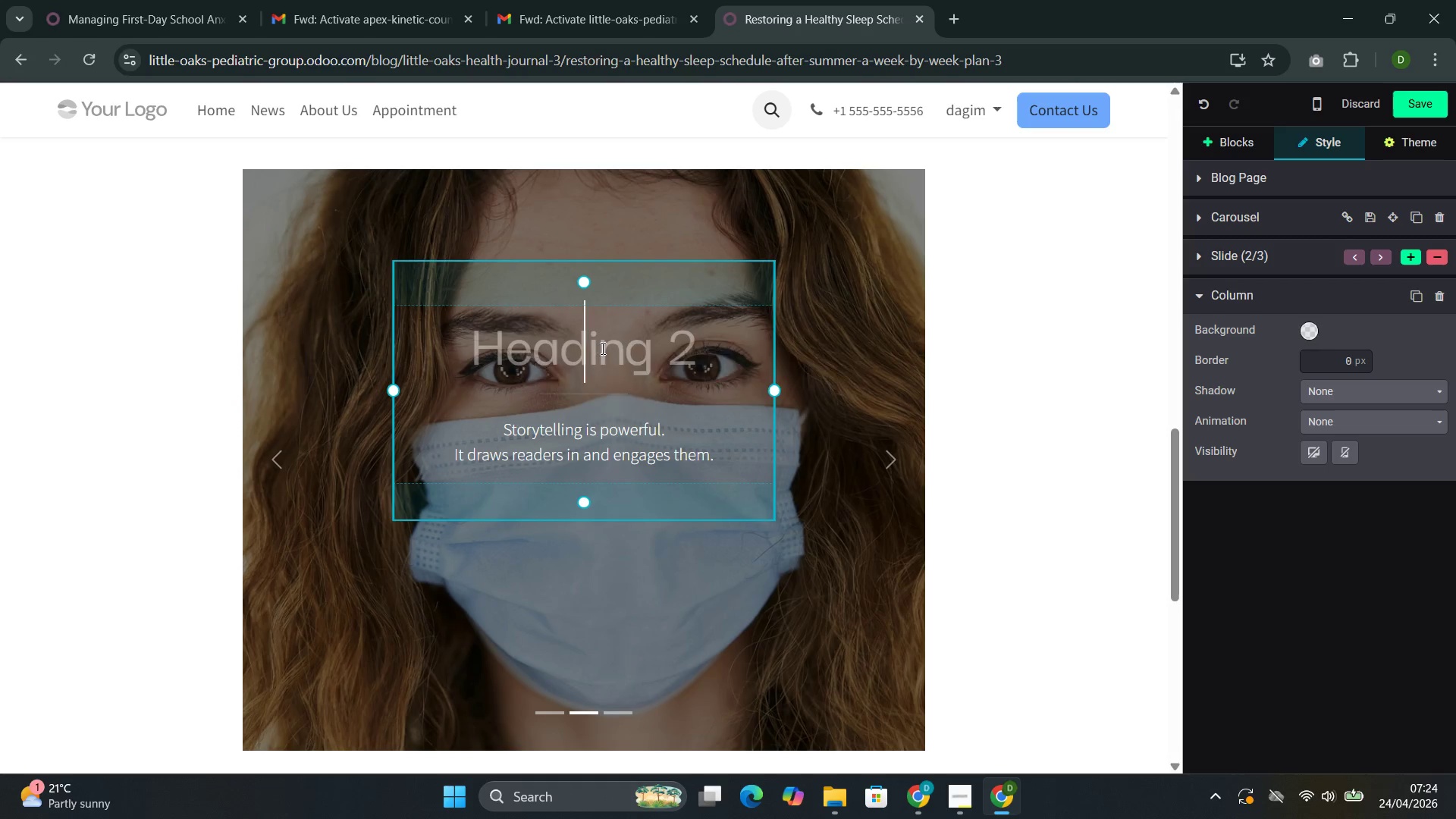 
double_click([601, 348])
 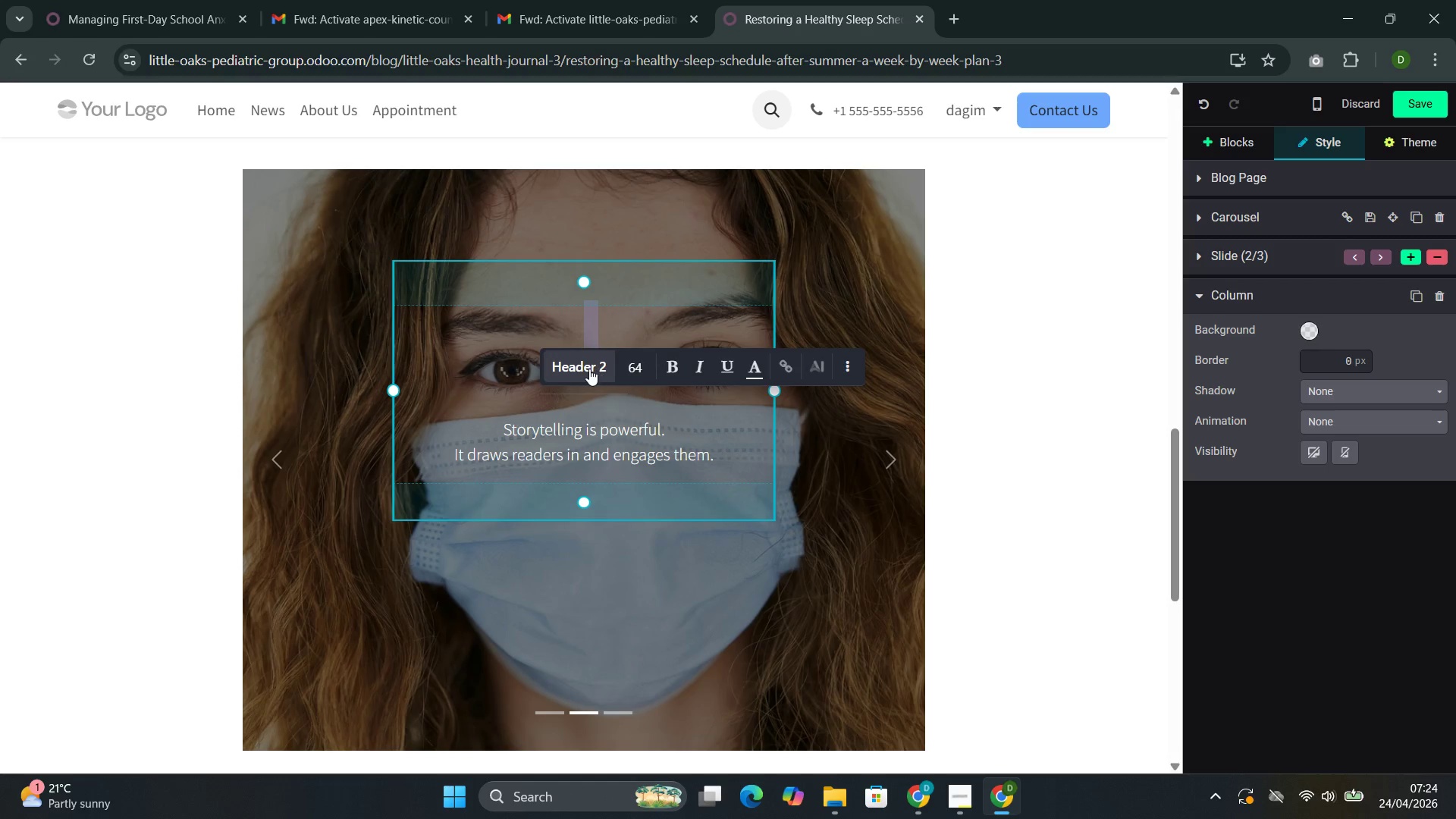 
left_click([589, 368])
 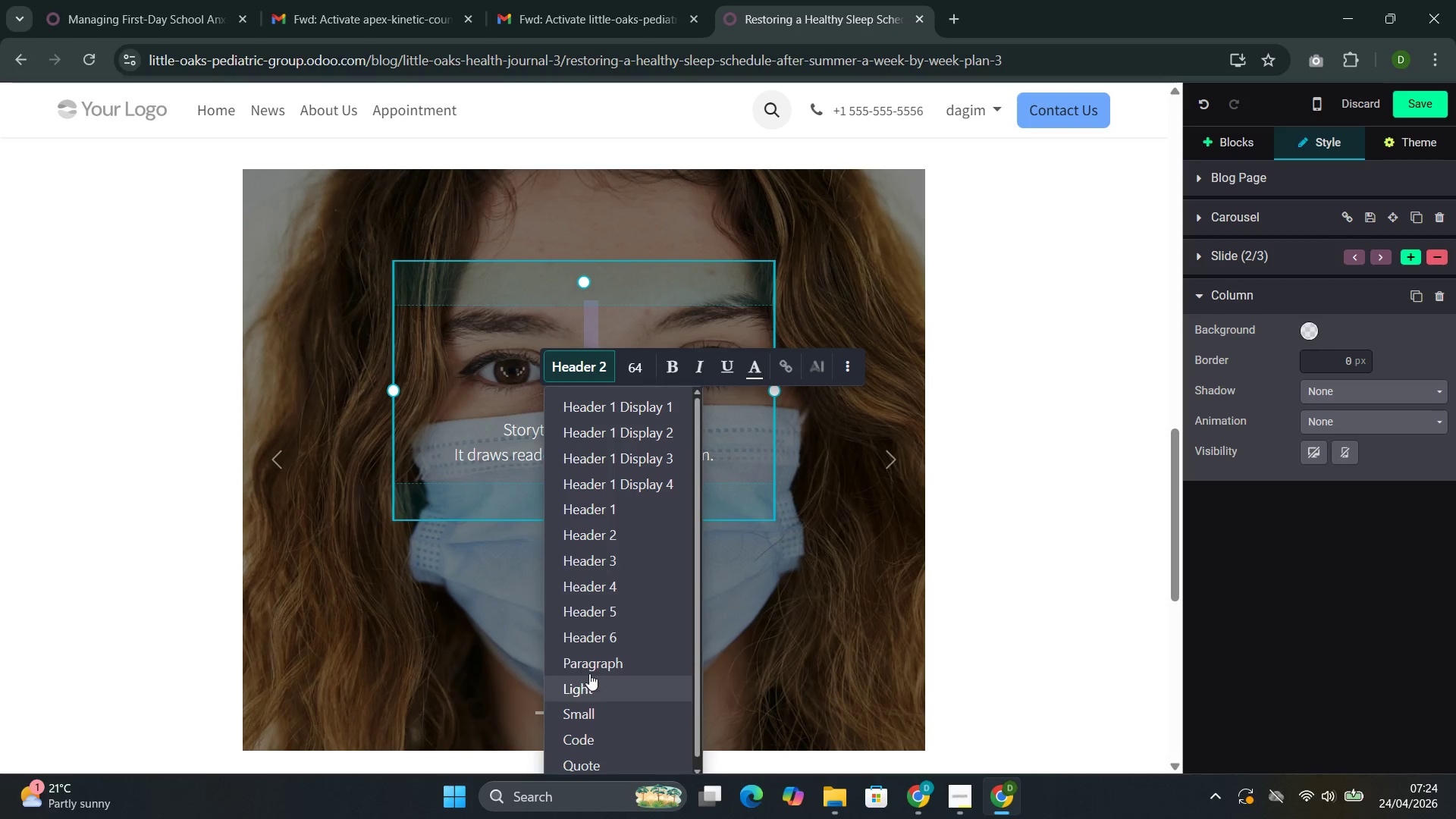 
left_click([598, 661])
 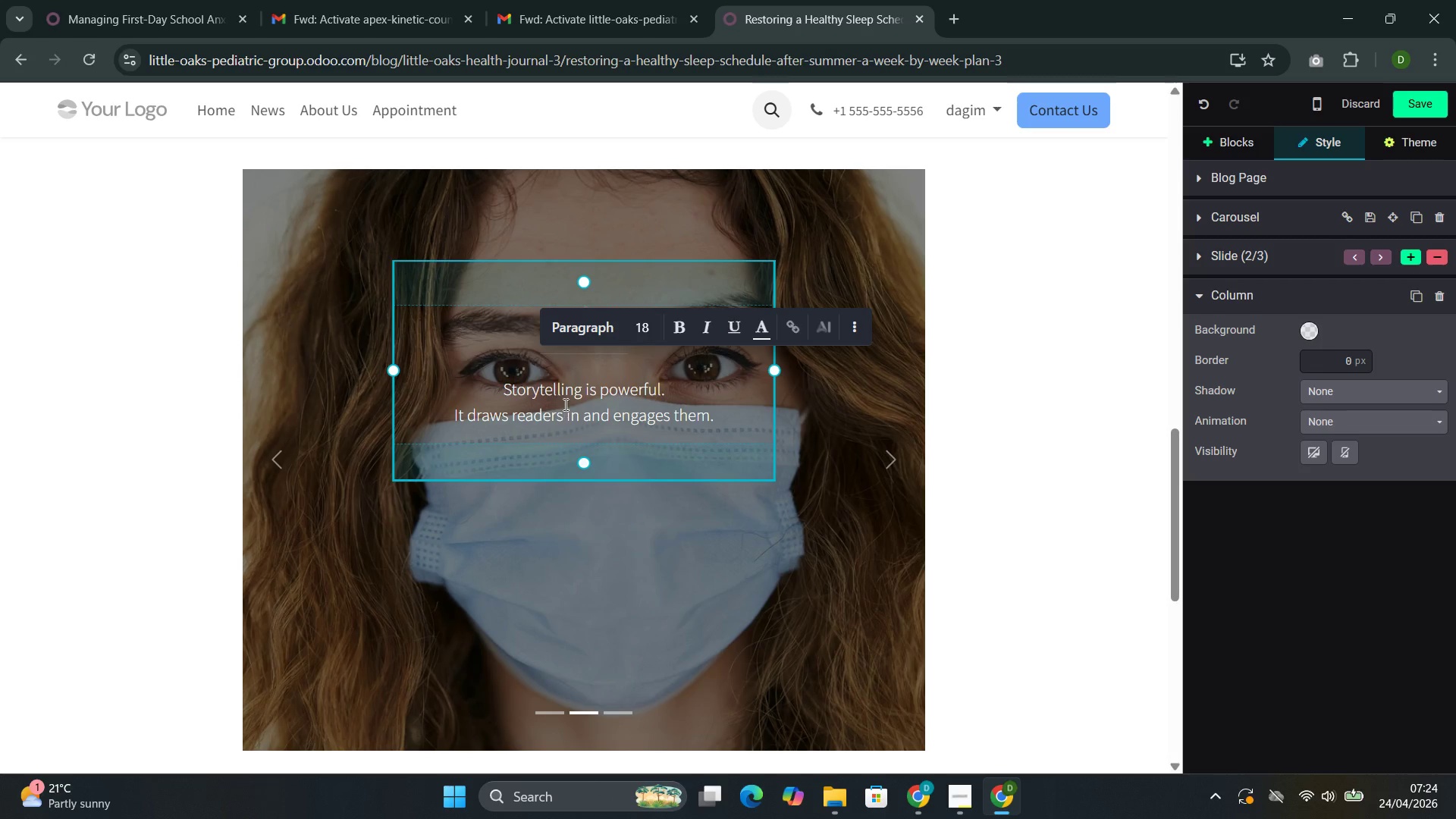 
double_click([564, 406])
 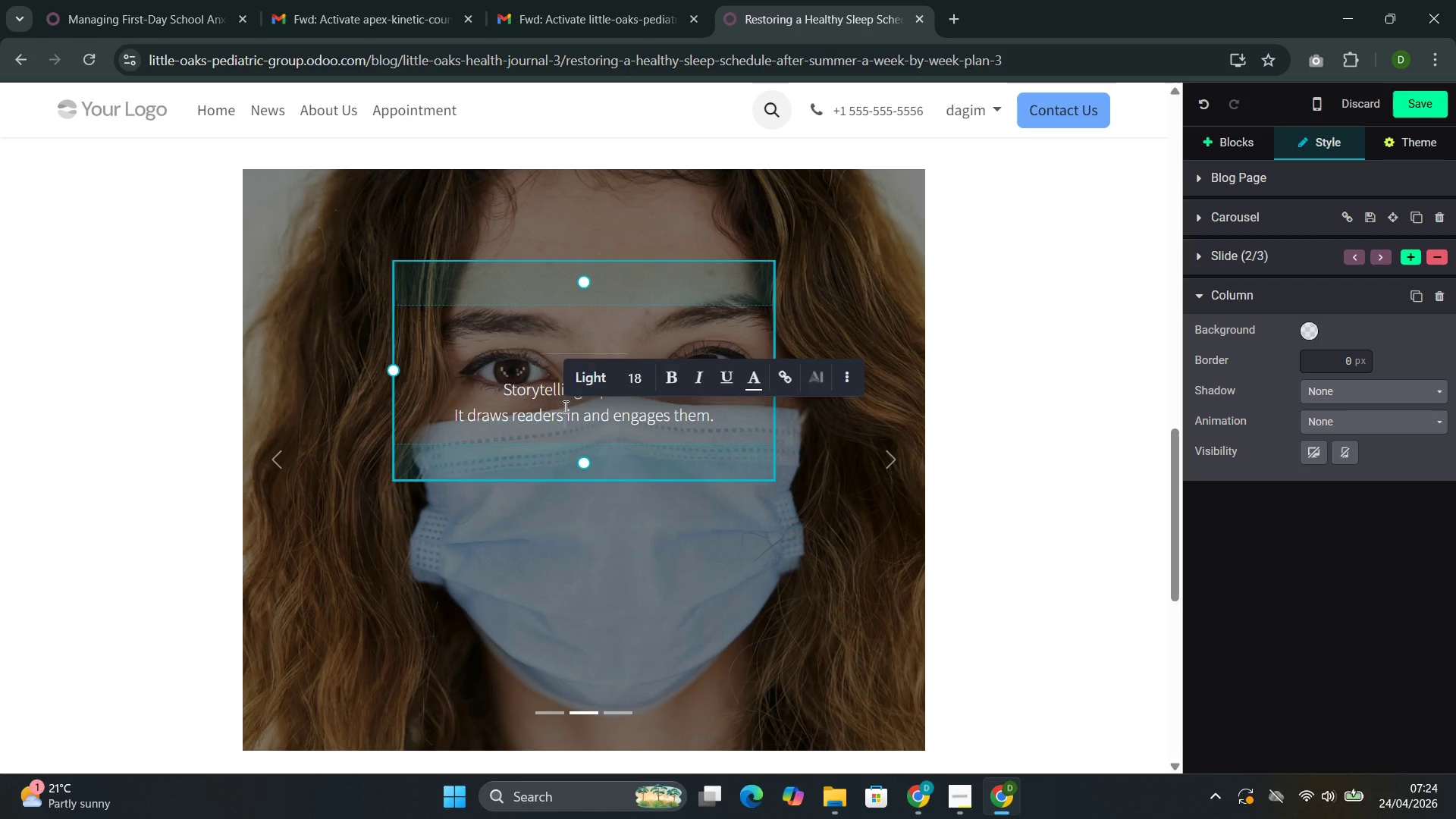 
triple_click([564, 406])
 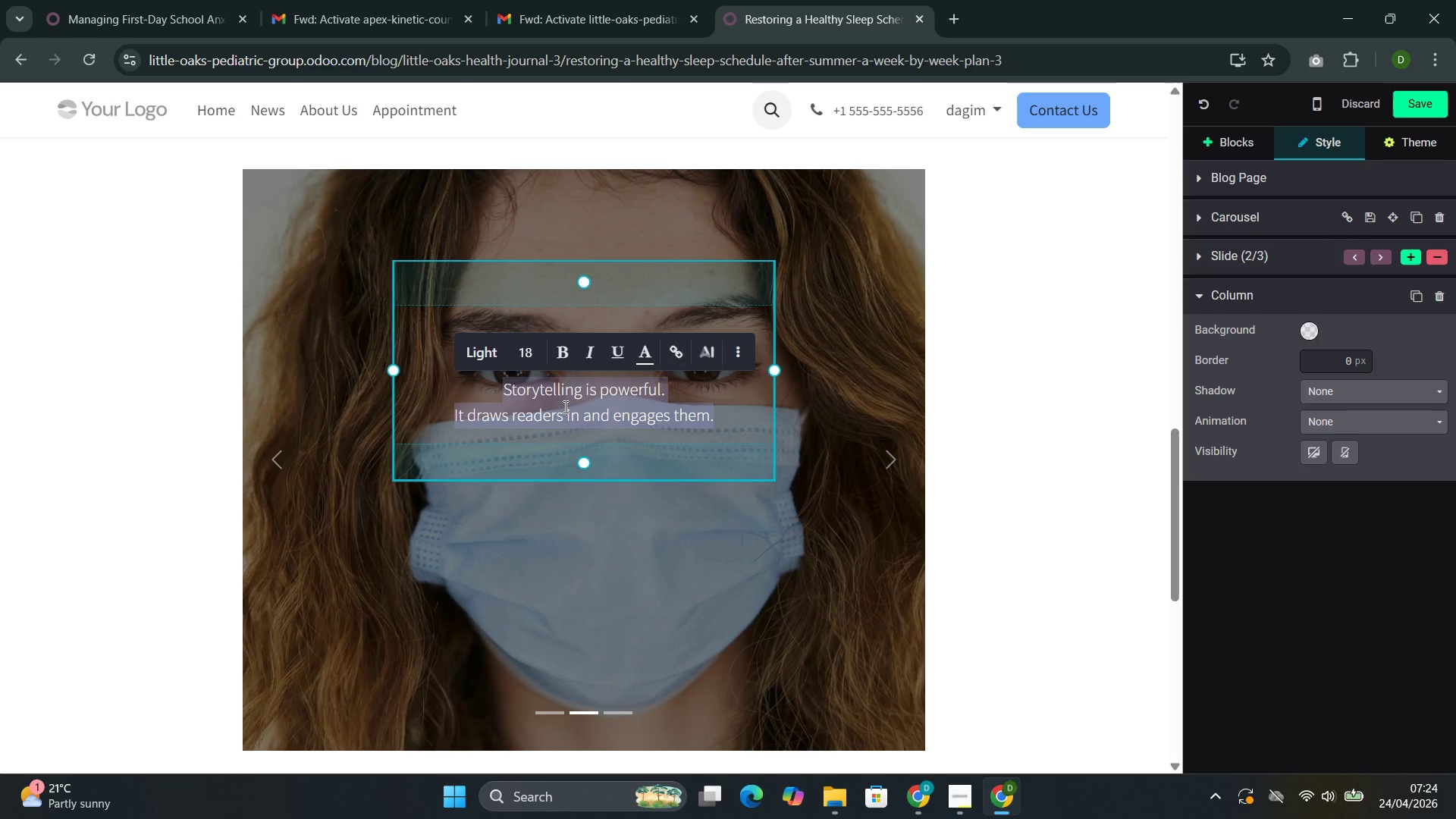 
wait(9.59)
 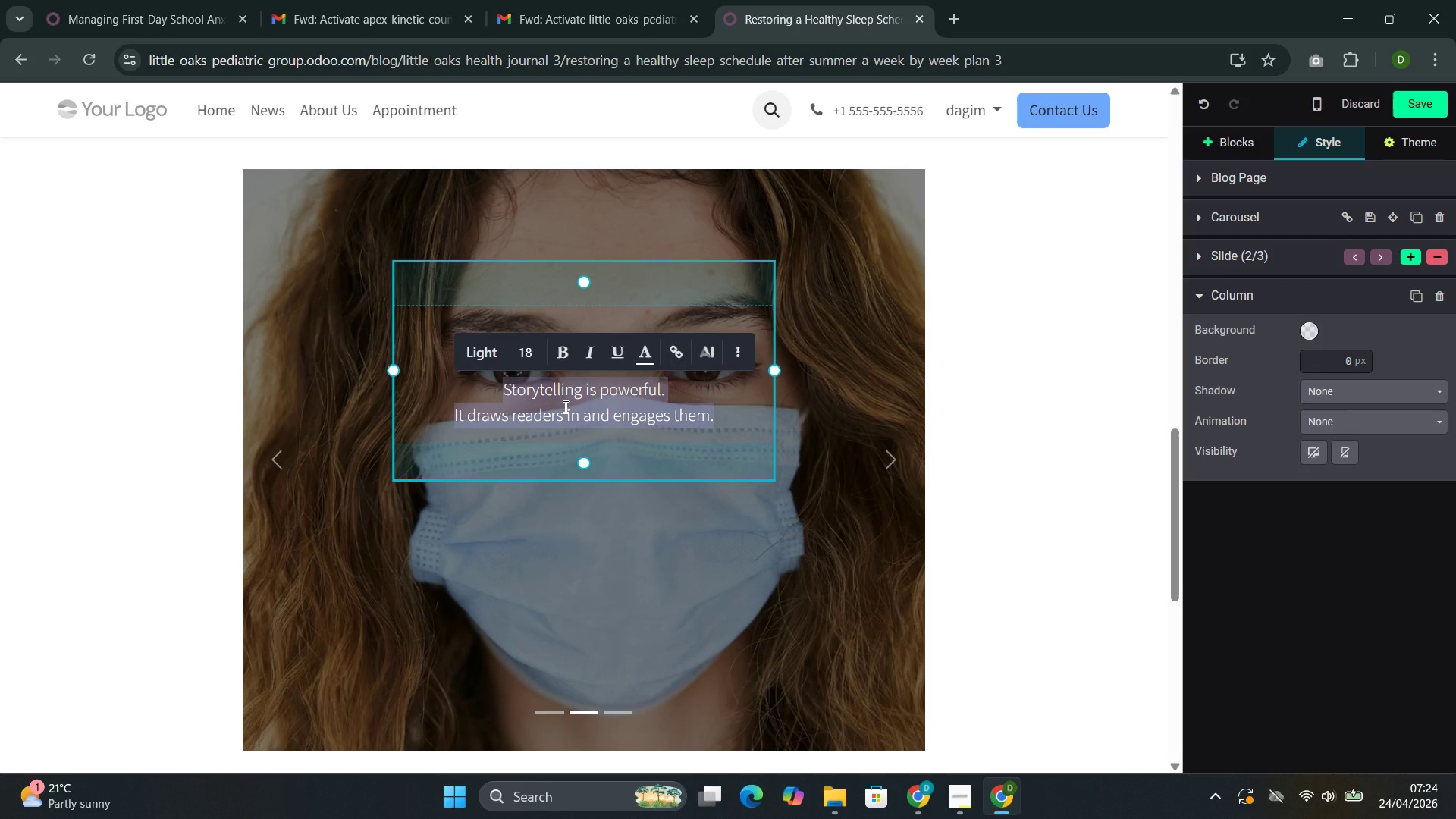 
left_click([464, 311])
 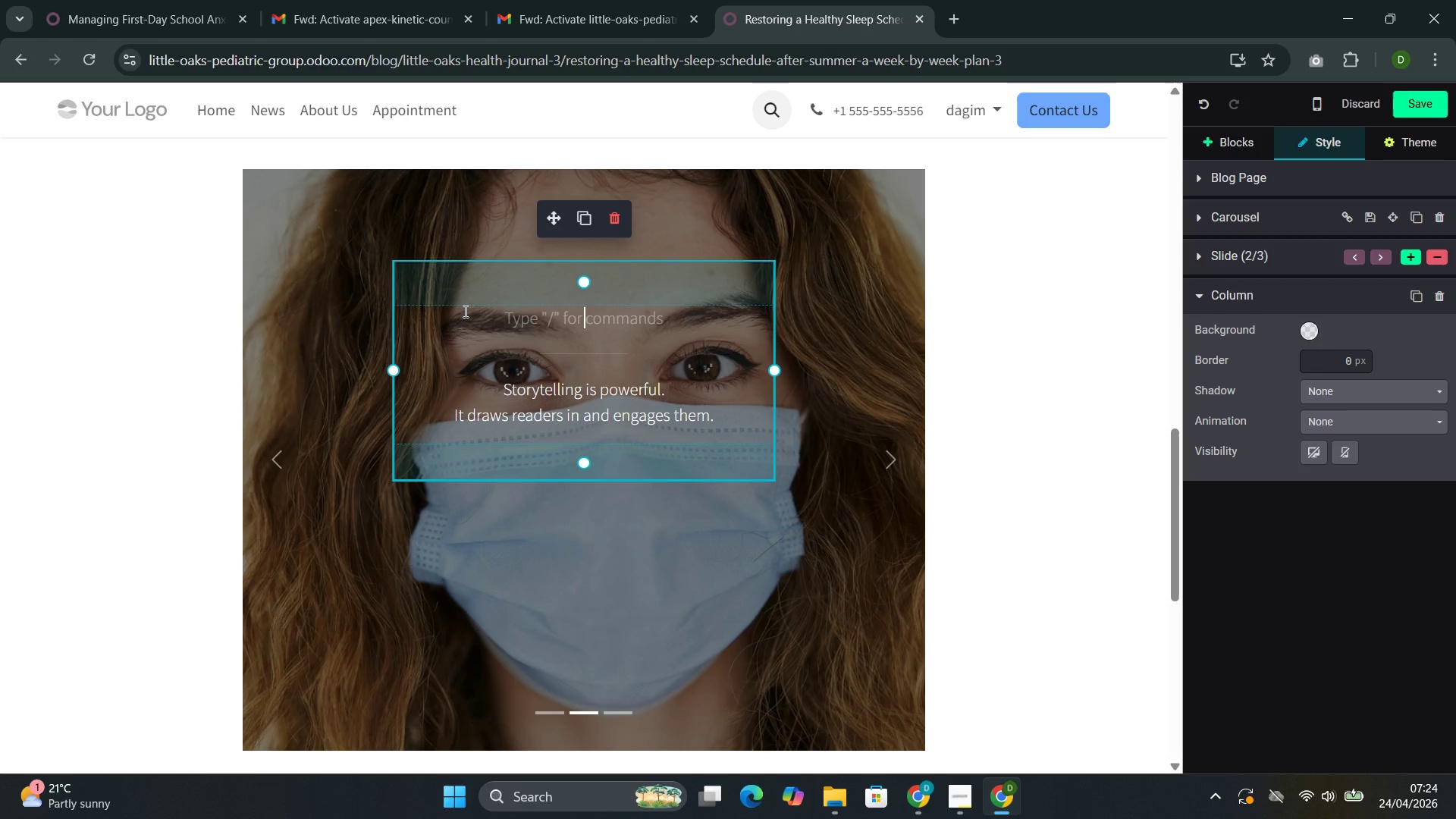 
type(one )
 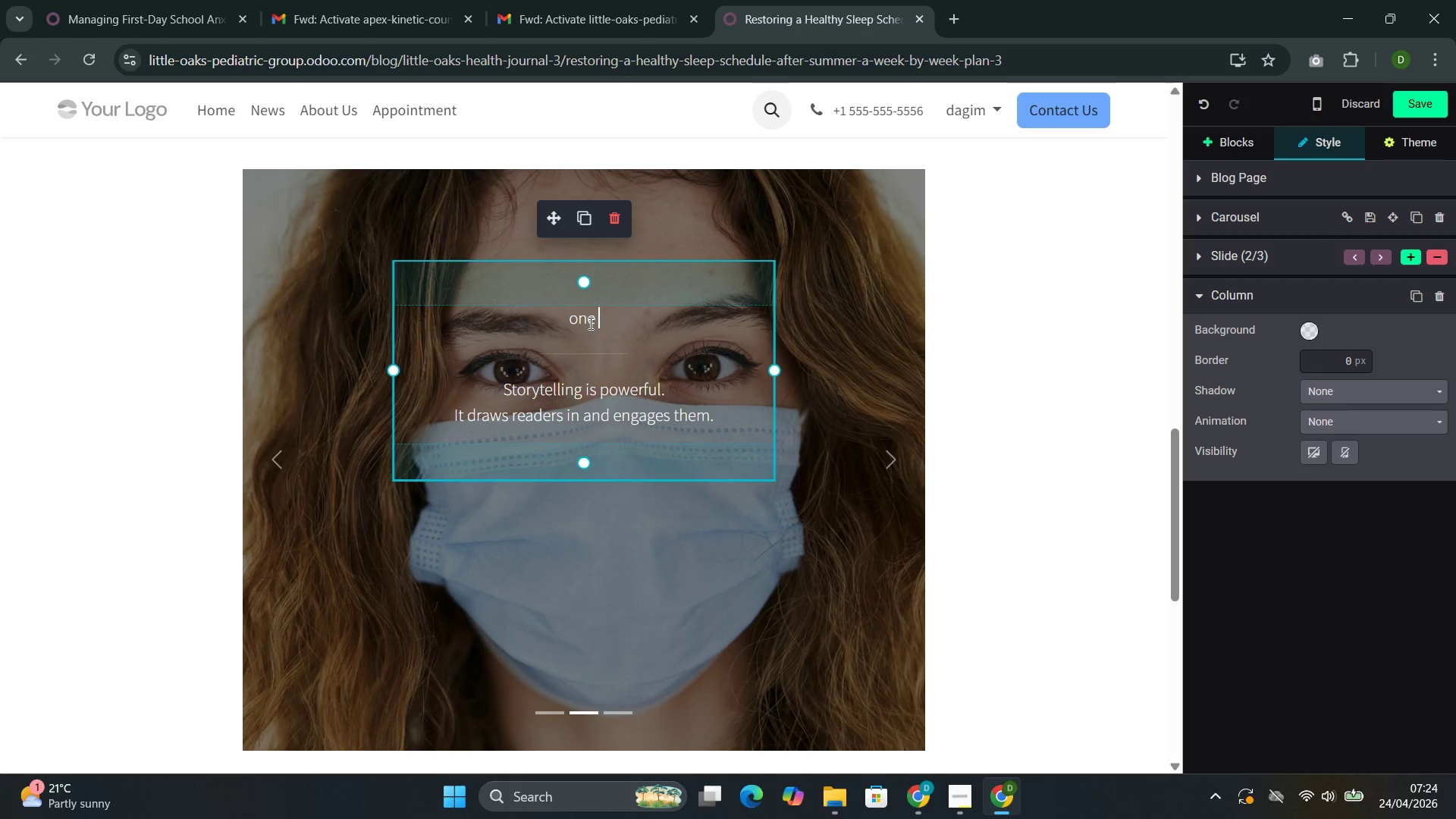 
double_click([589, 323])
 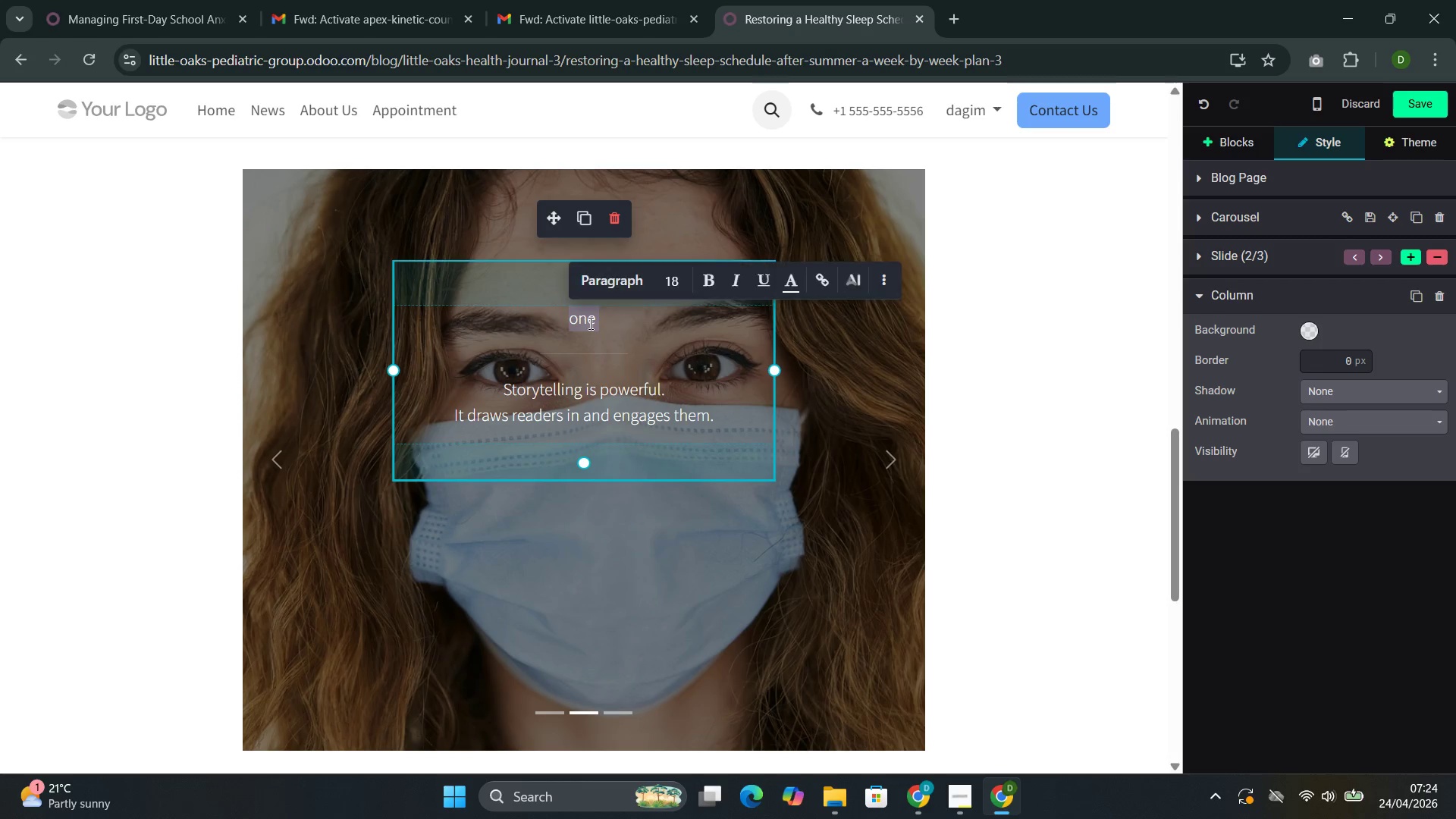 
triple_click([589, 323])
 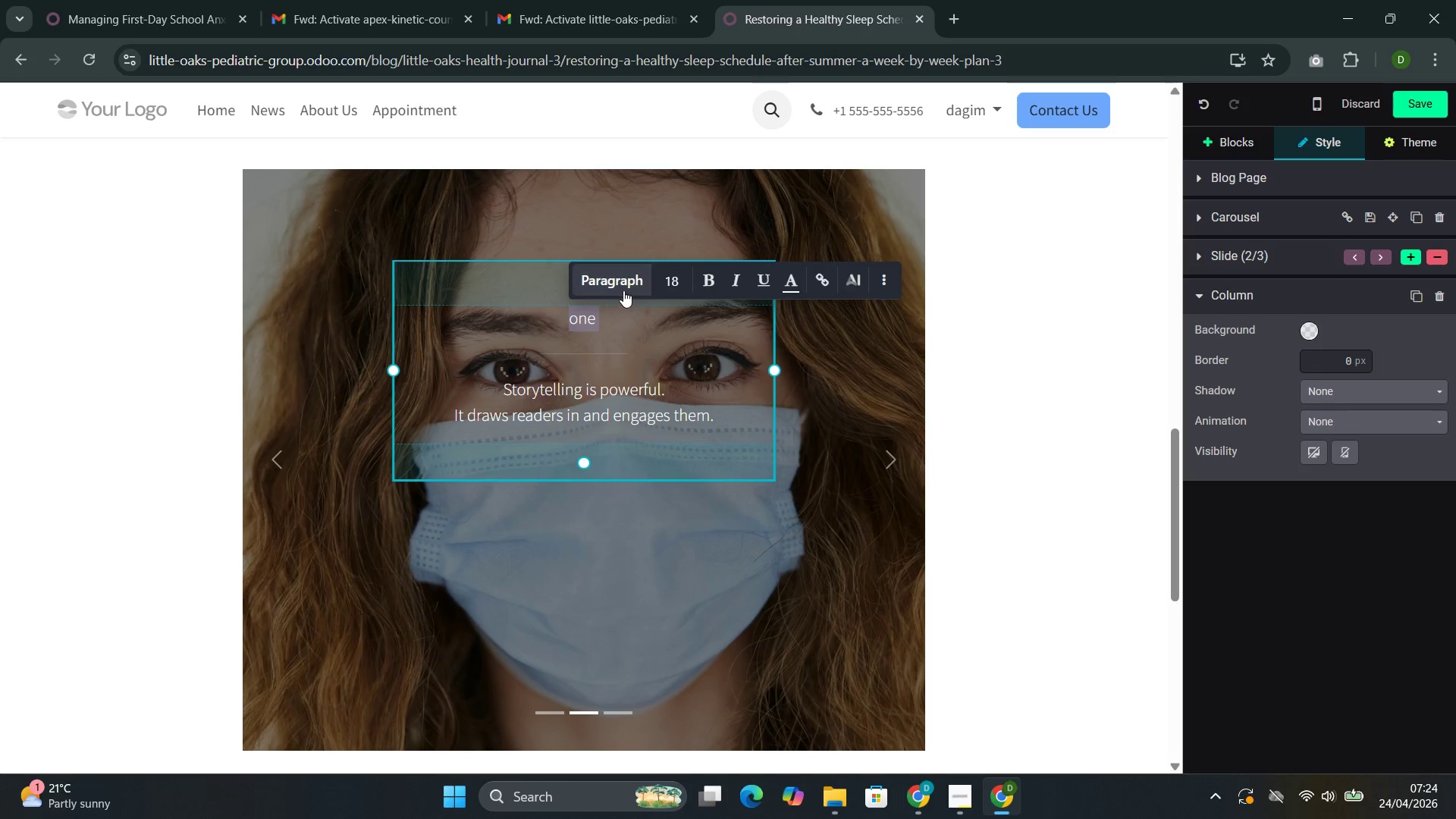 
left_click([611, 281])
 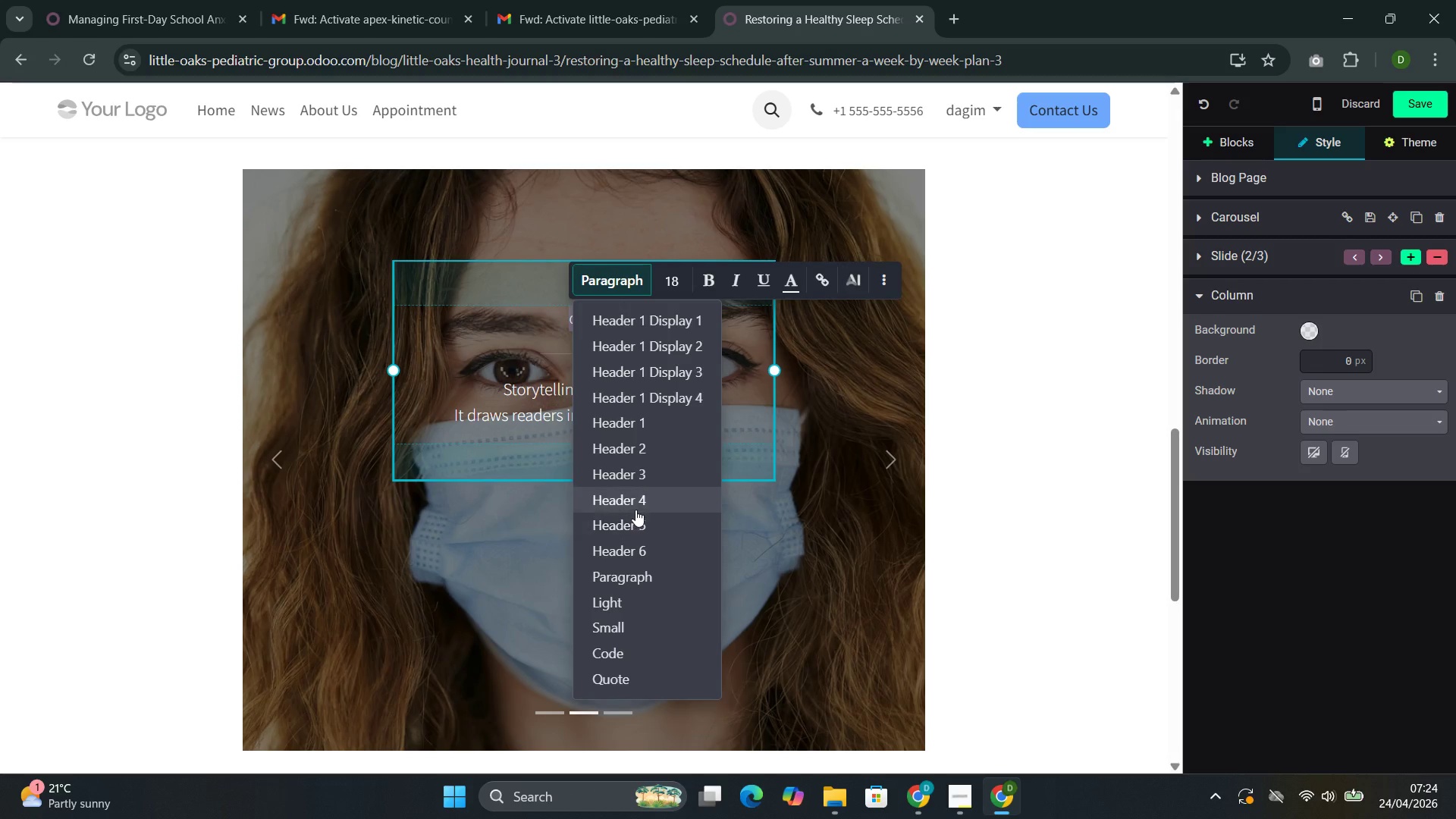 
left_click([635, 509])
 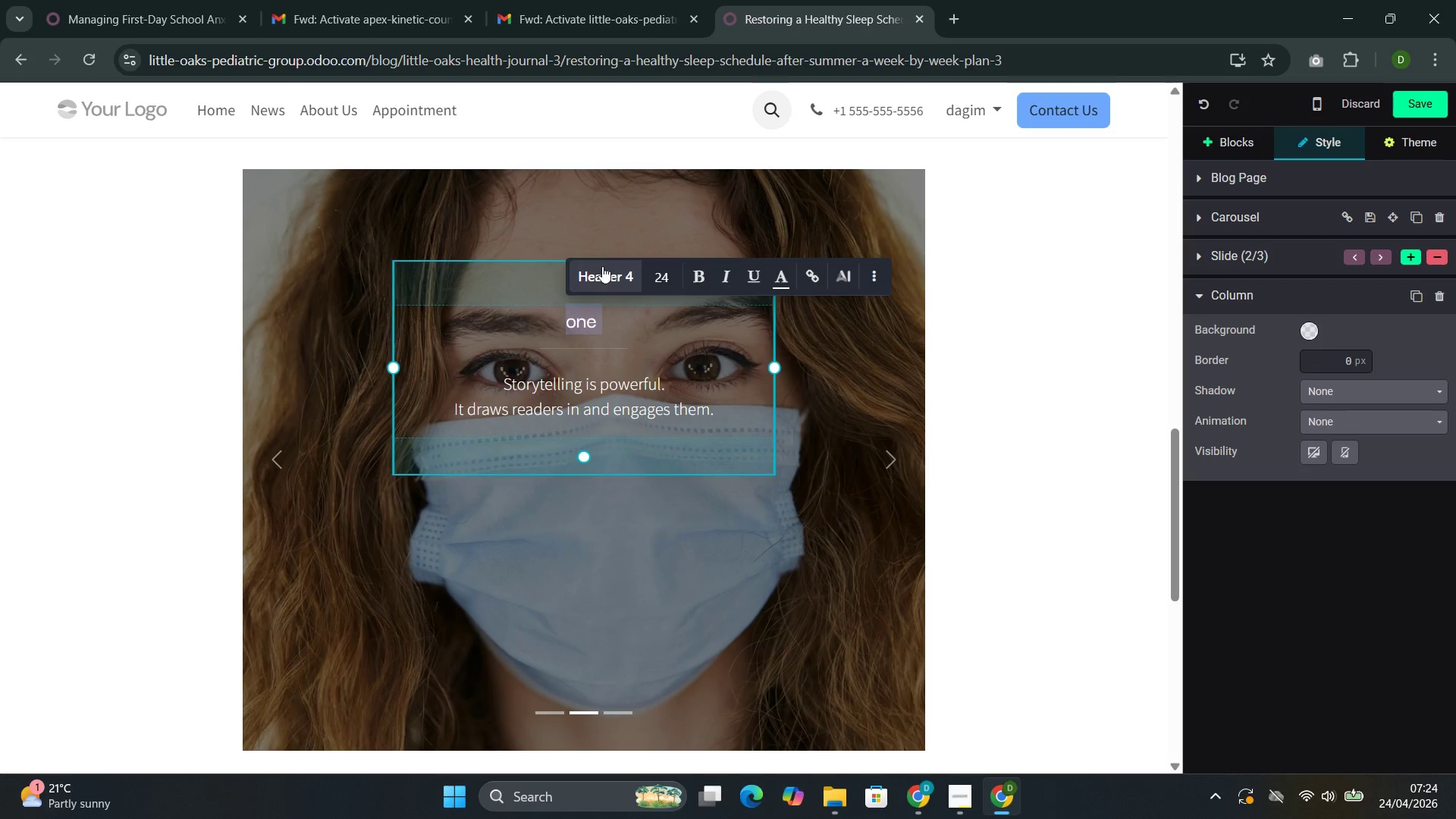 
left_click([600, 272])
 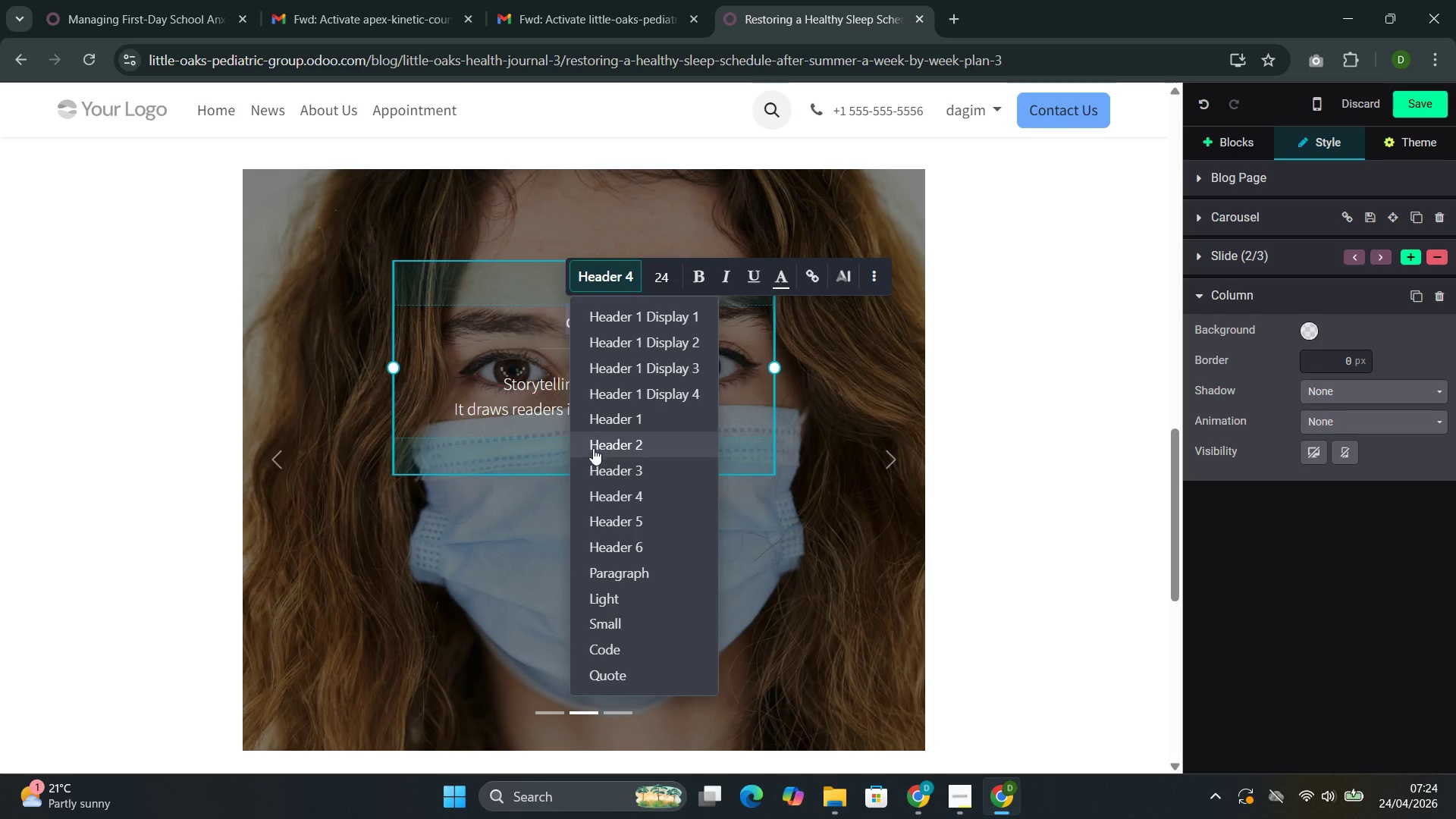 
left_click([588, 466])
 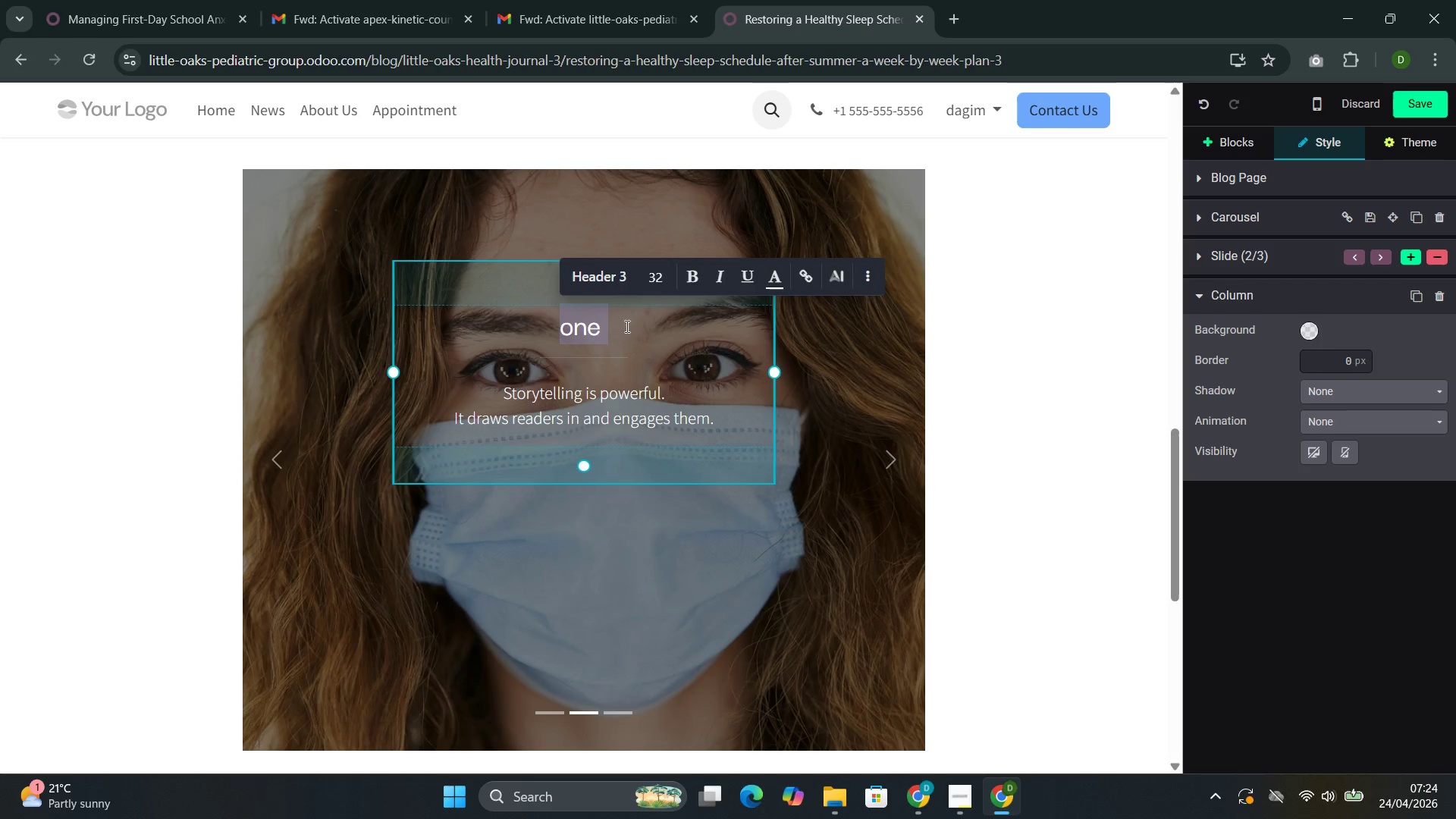 
left_click([615, 334])
 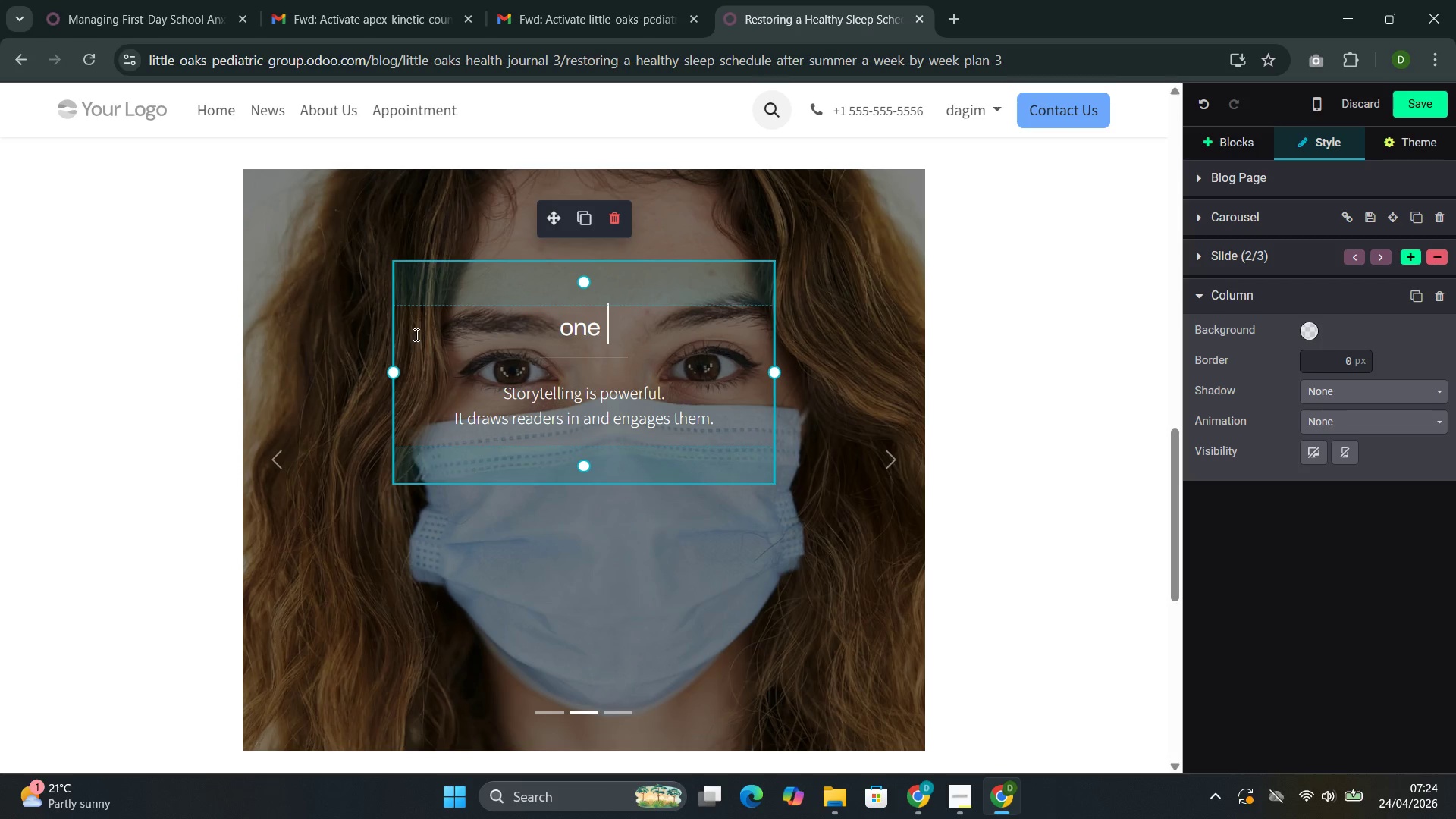 
left_click([273, 471])
 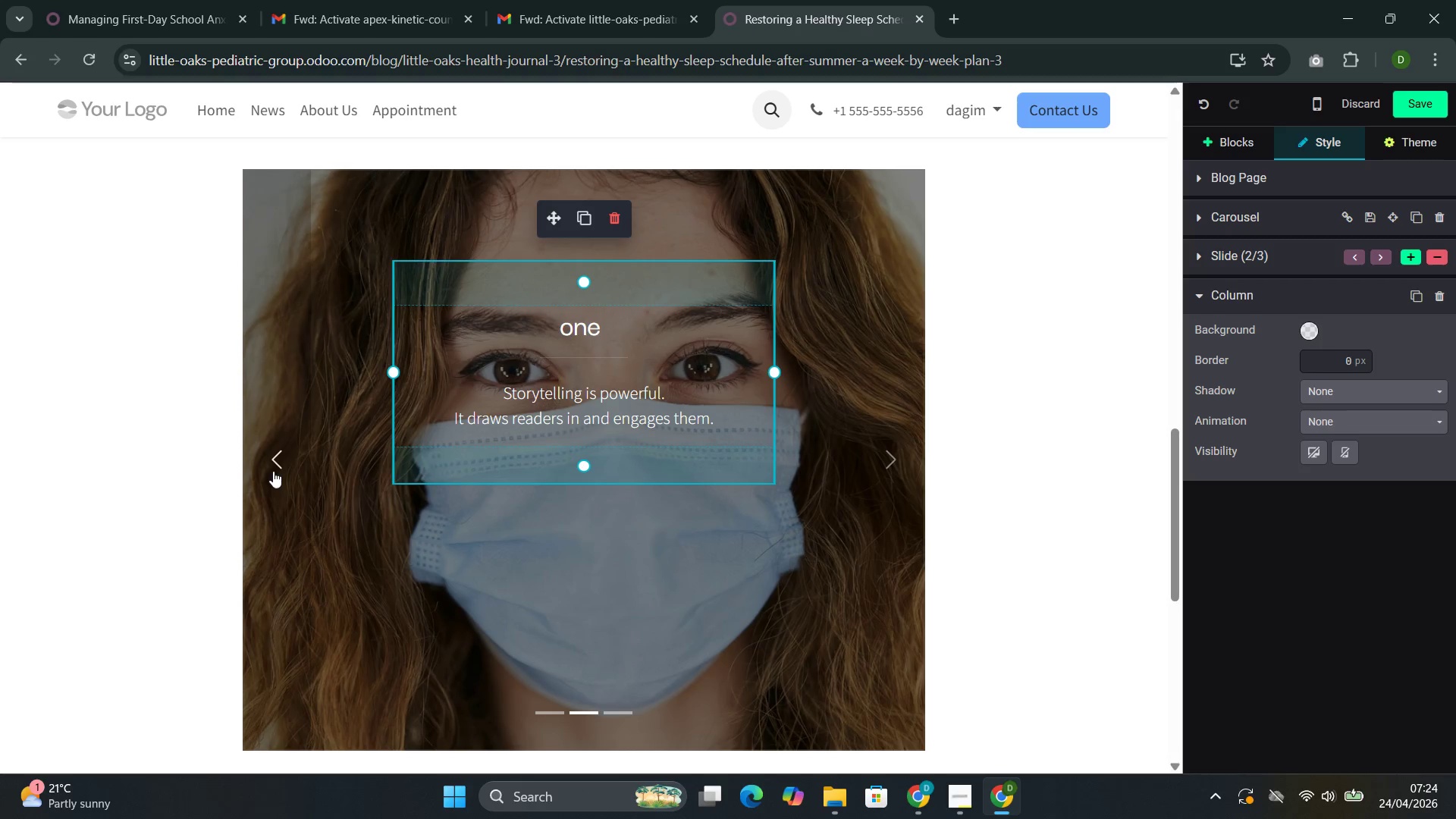 
mouse_move([302, 469])
 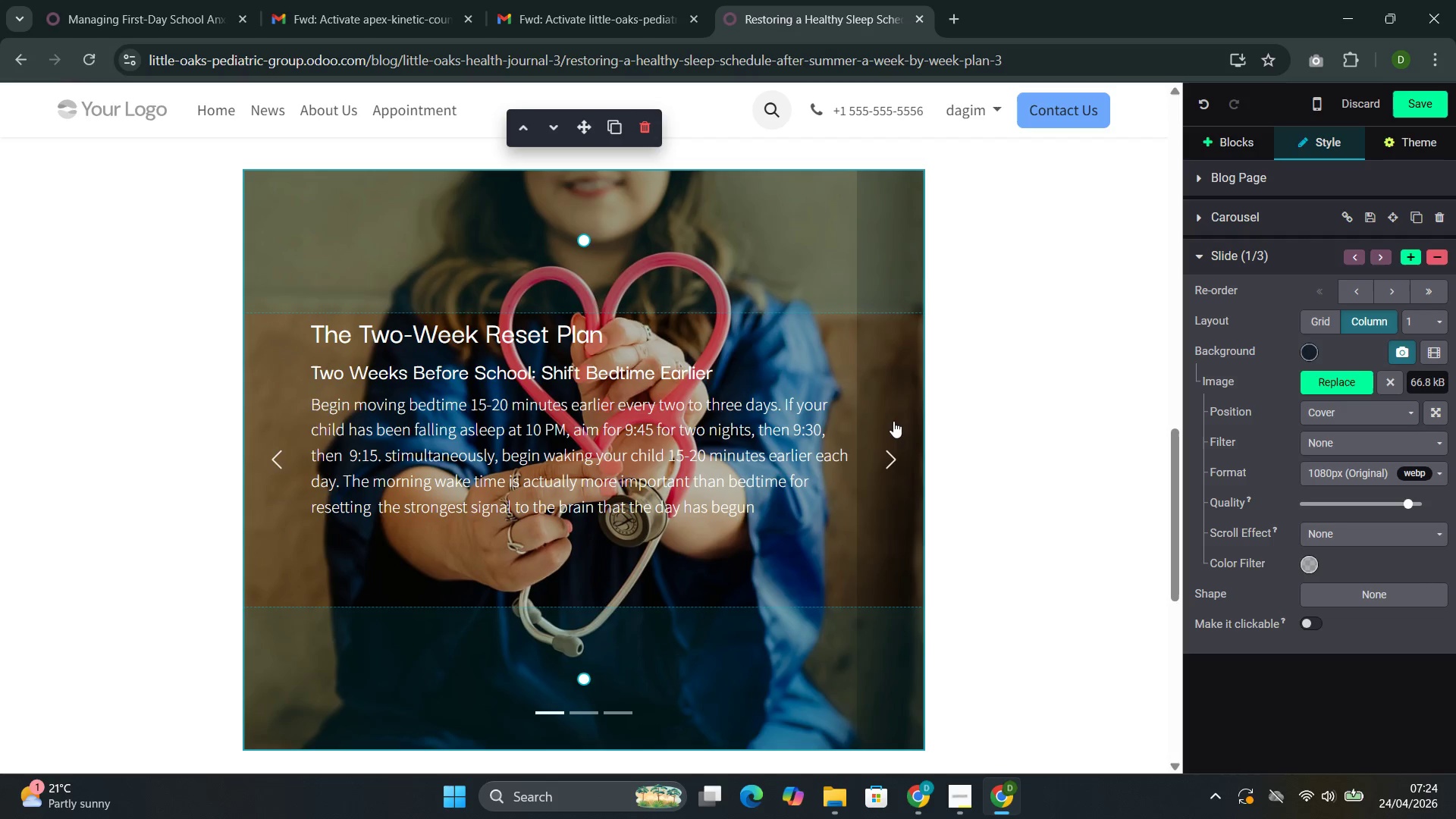 
left_click([893, 421])
 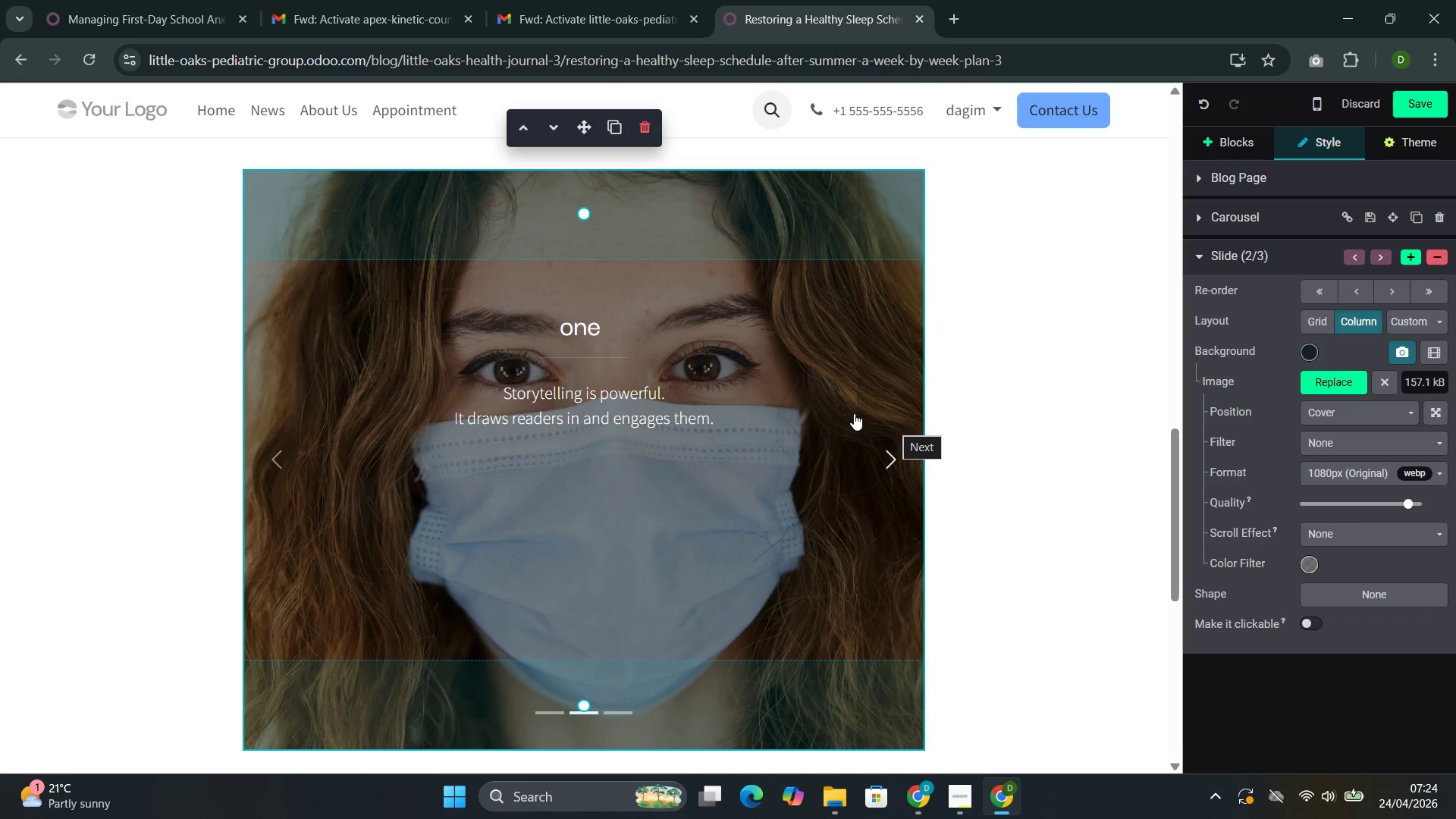 
left_click([592, 313])
 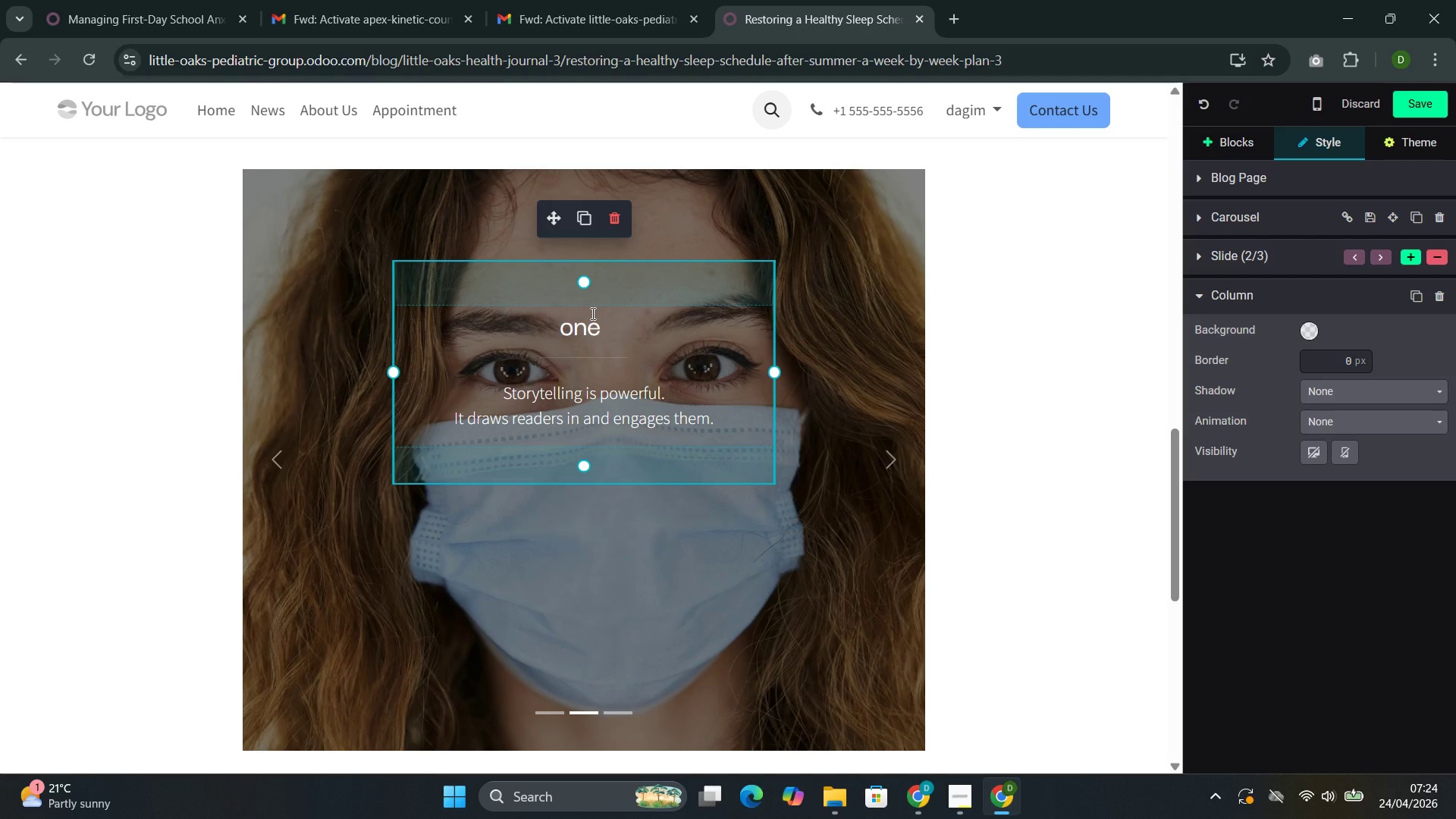 
key(ArrowRight)
 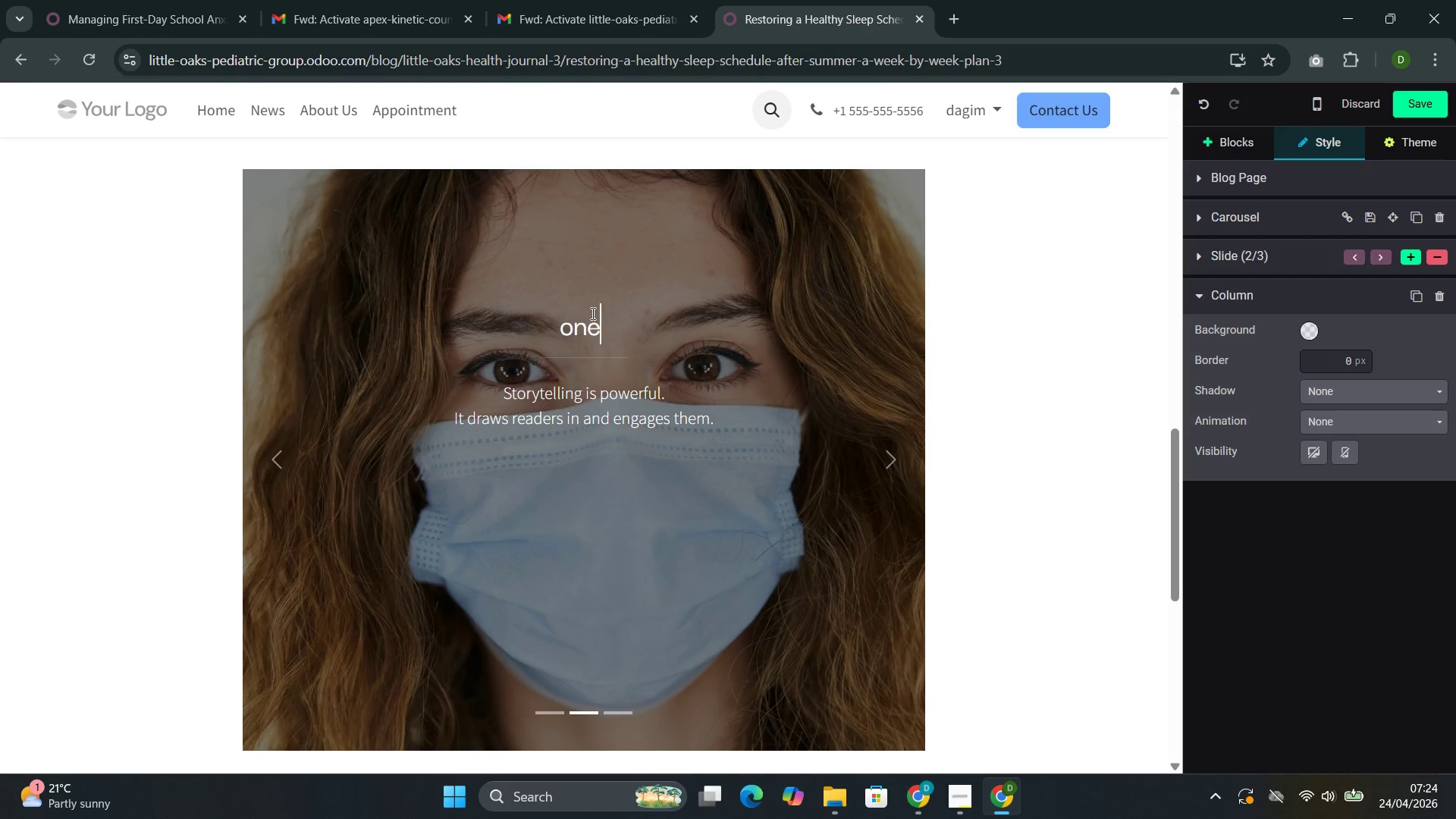 
key(Space)
 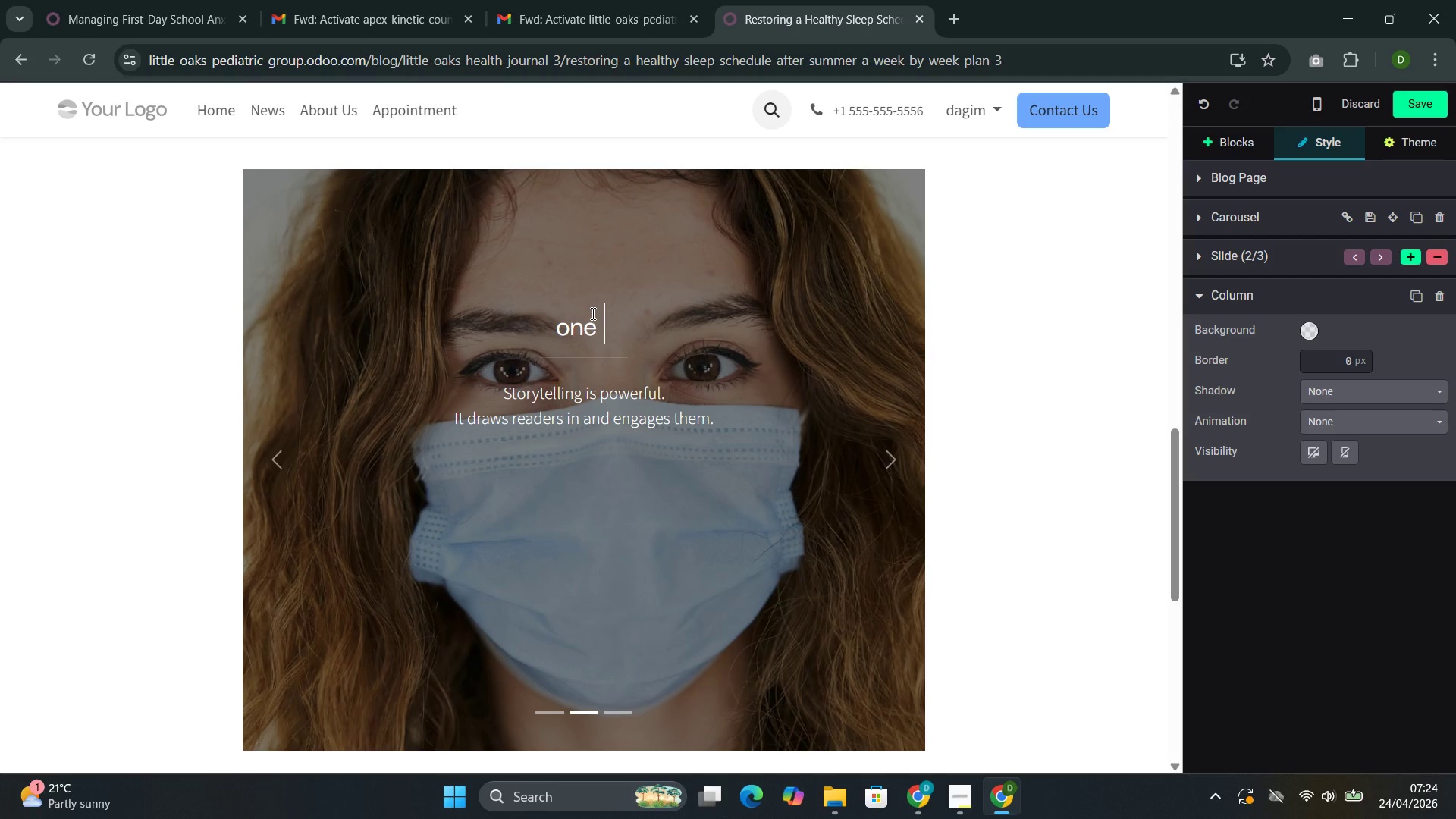 
key(ArrowLeft)
 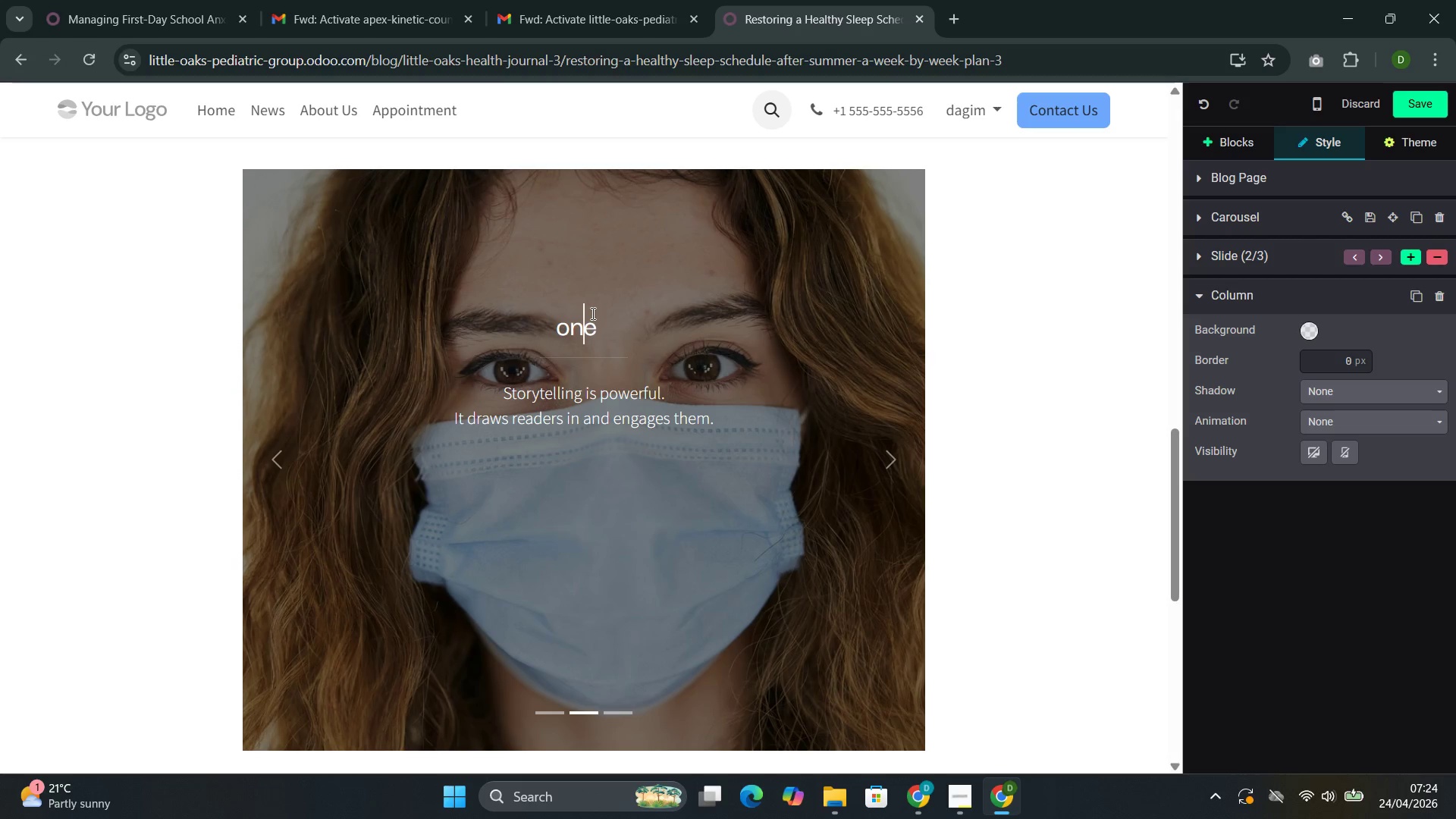 
key(ArrowLeft)
 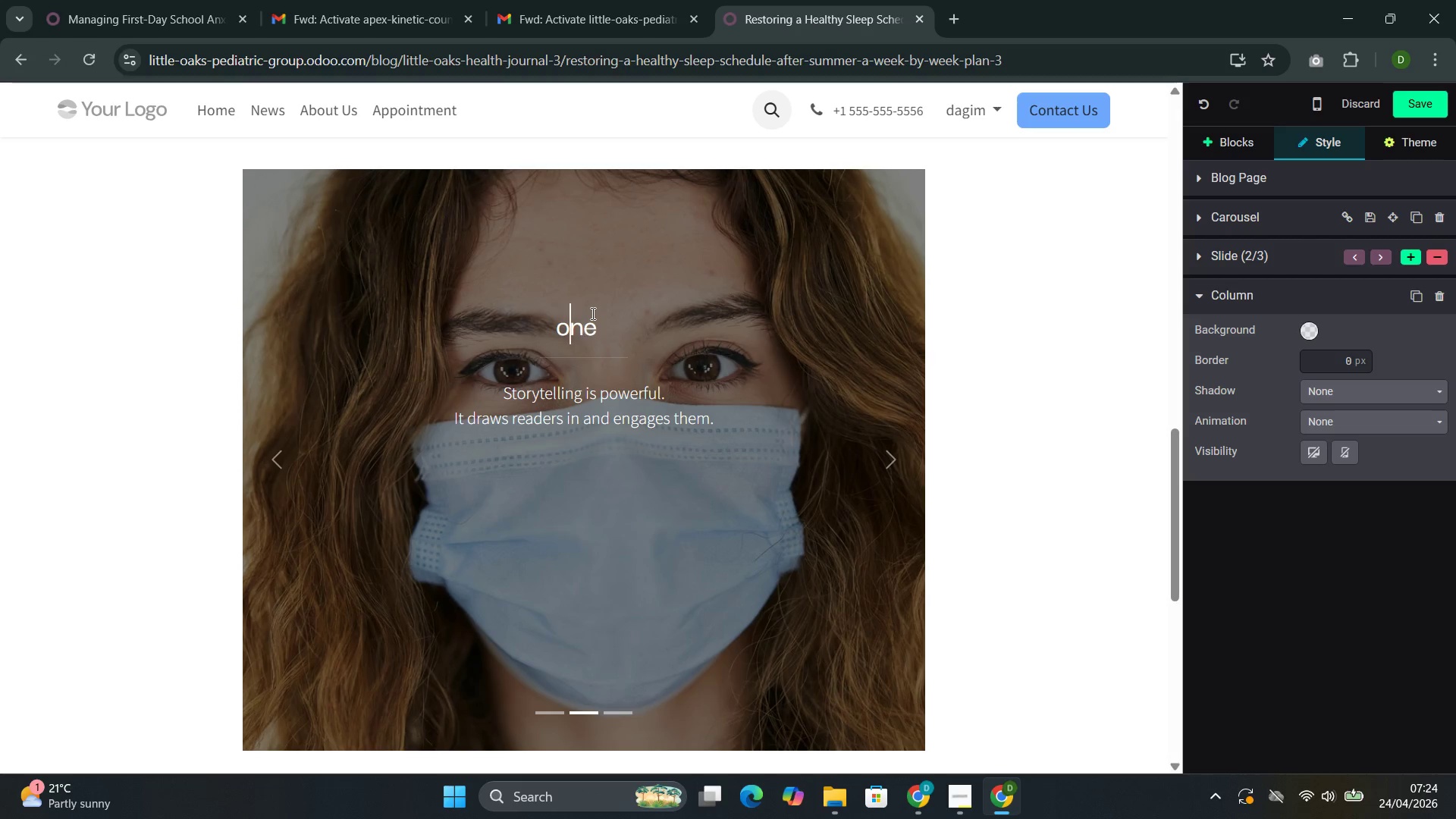 
key(ArrowLeft)
 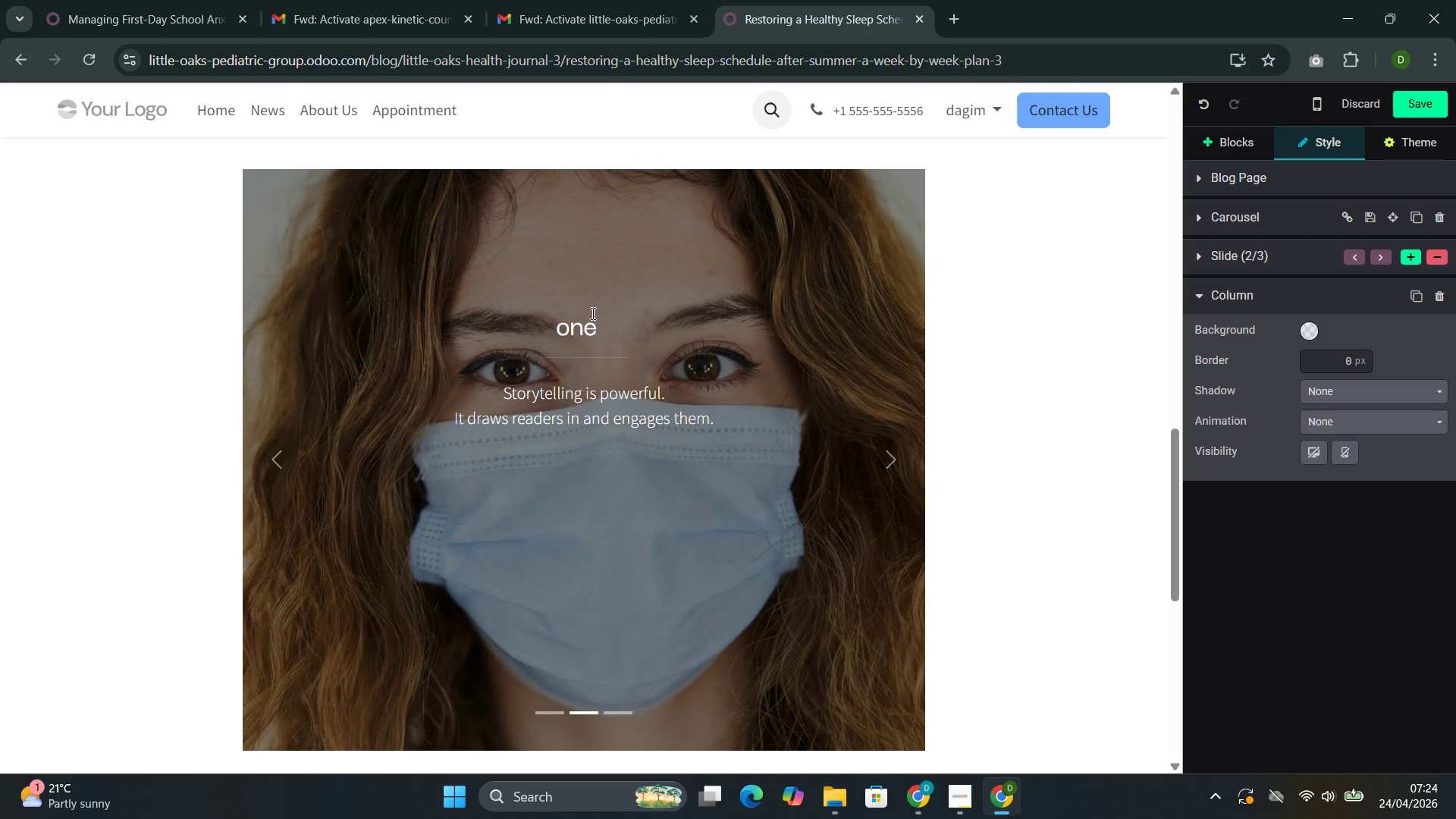 
key(Backspace)
 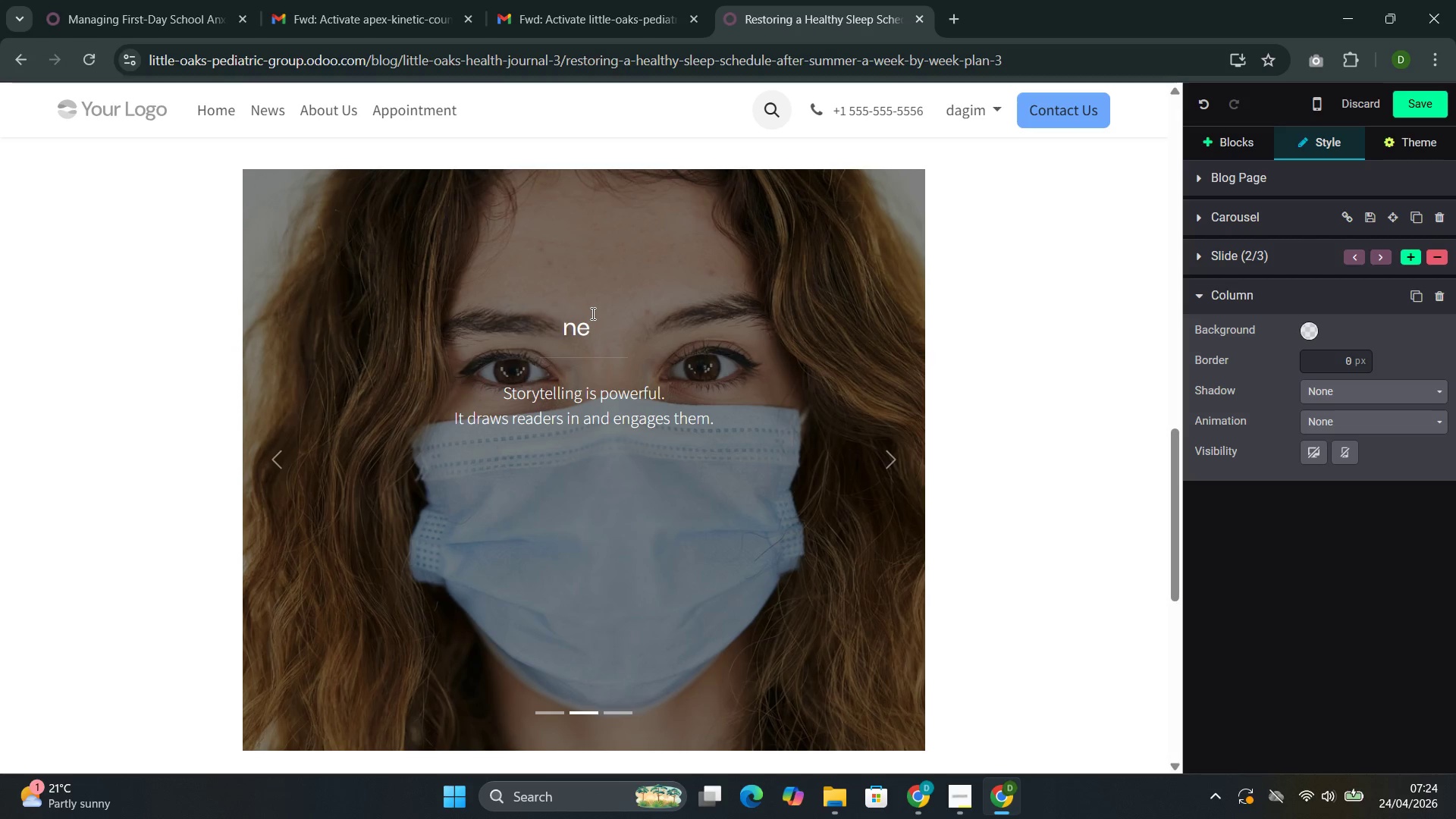 
key(Shift+ShiftLeft)
 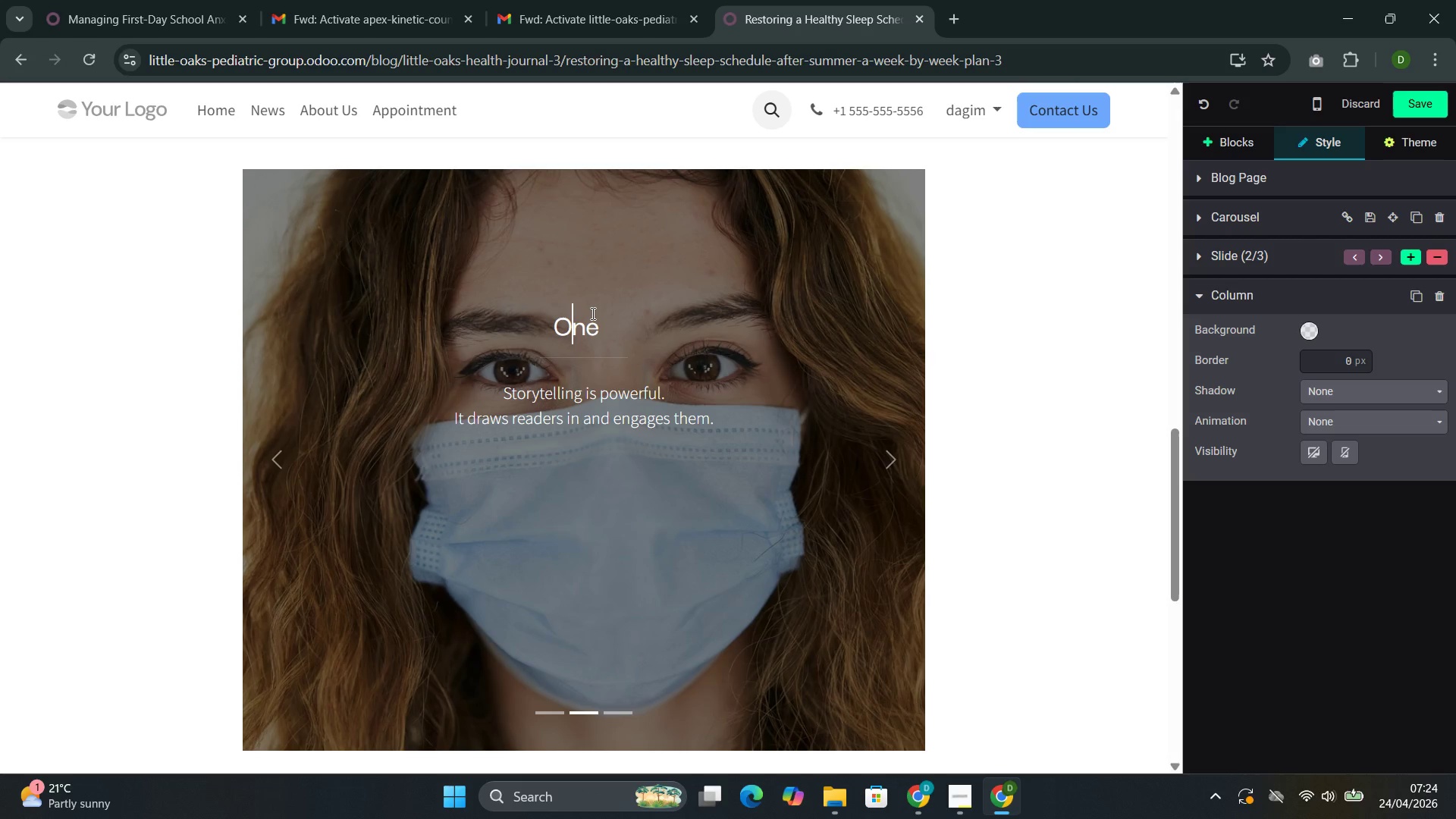 
key(Shift+O)
 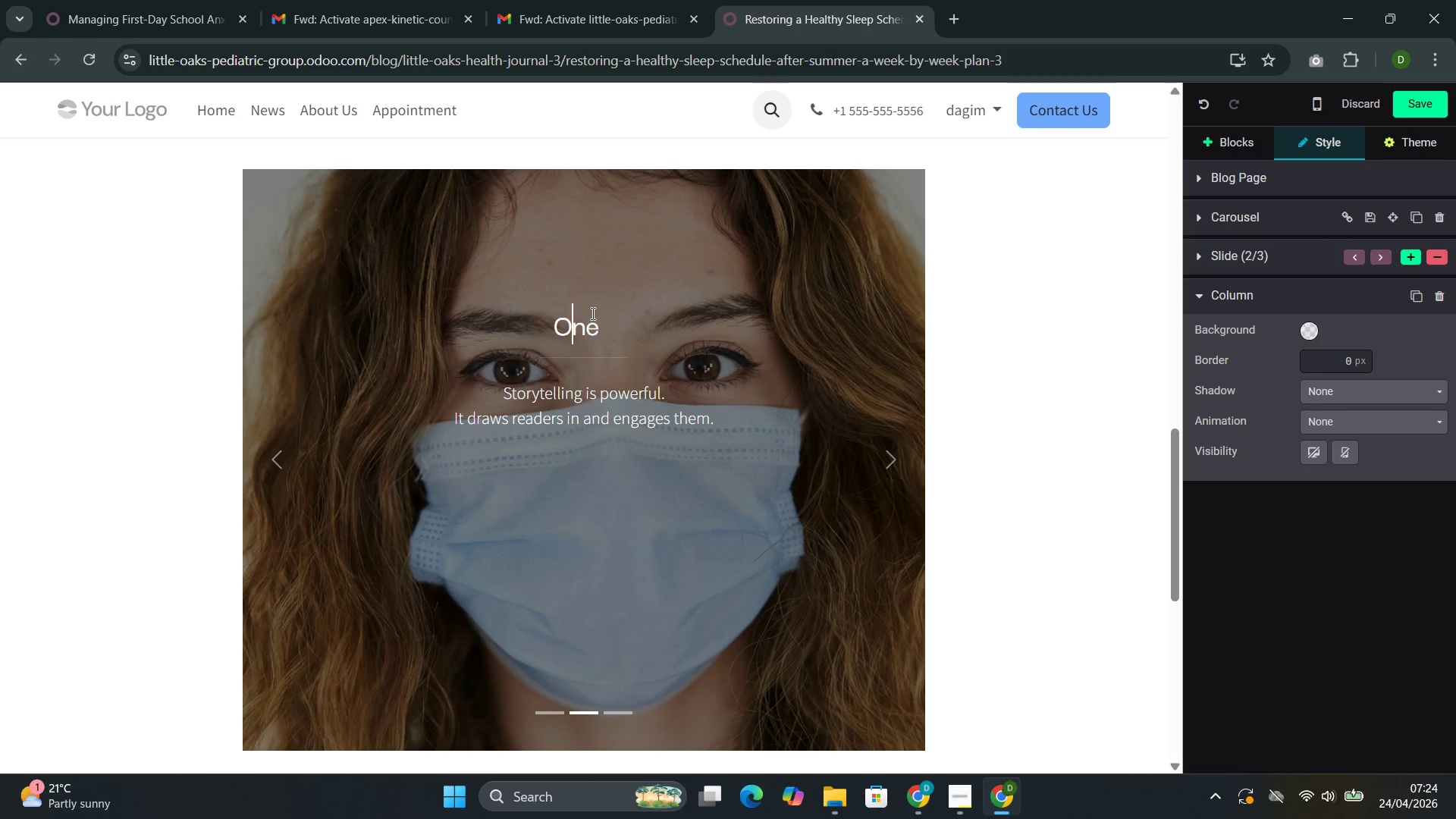 
wait(17.88)
 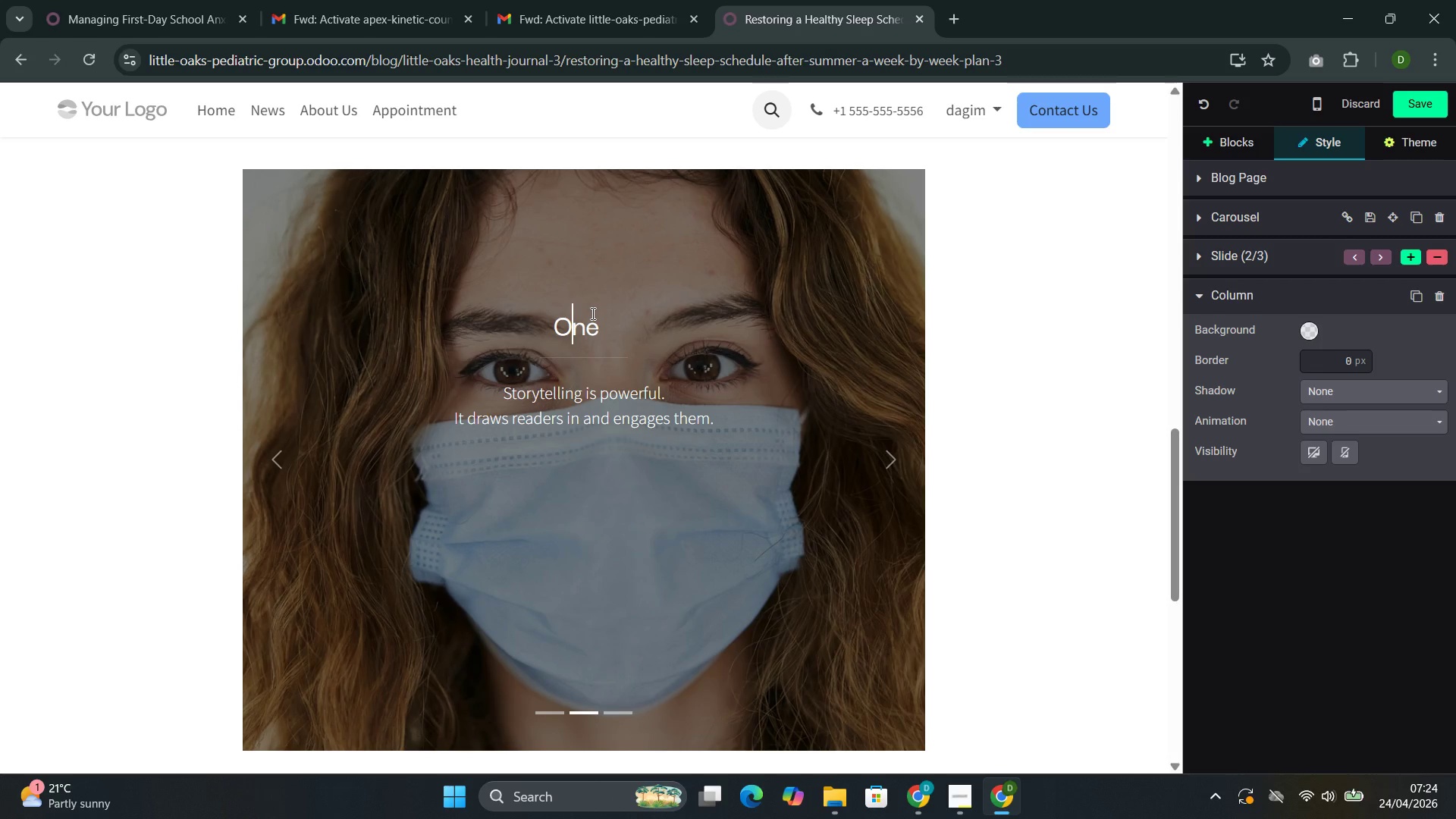 
key(ArrowRight)
 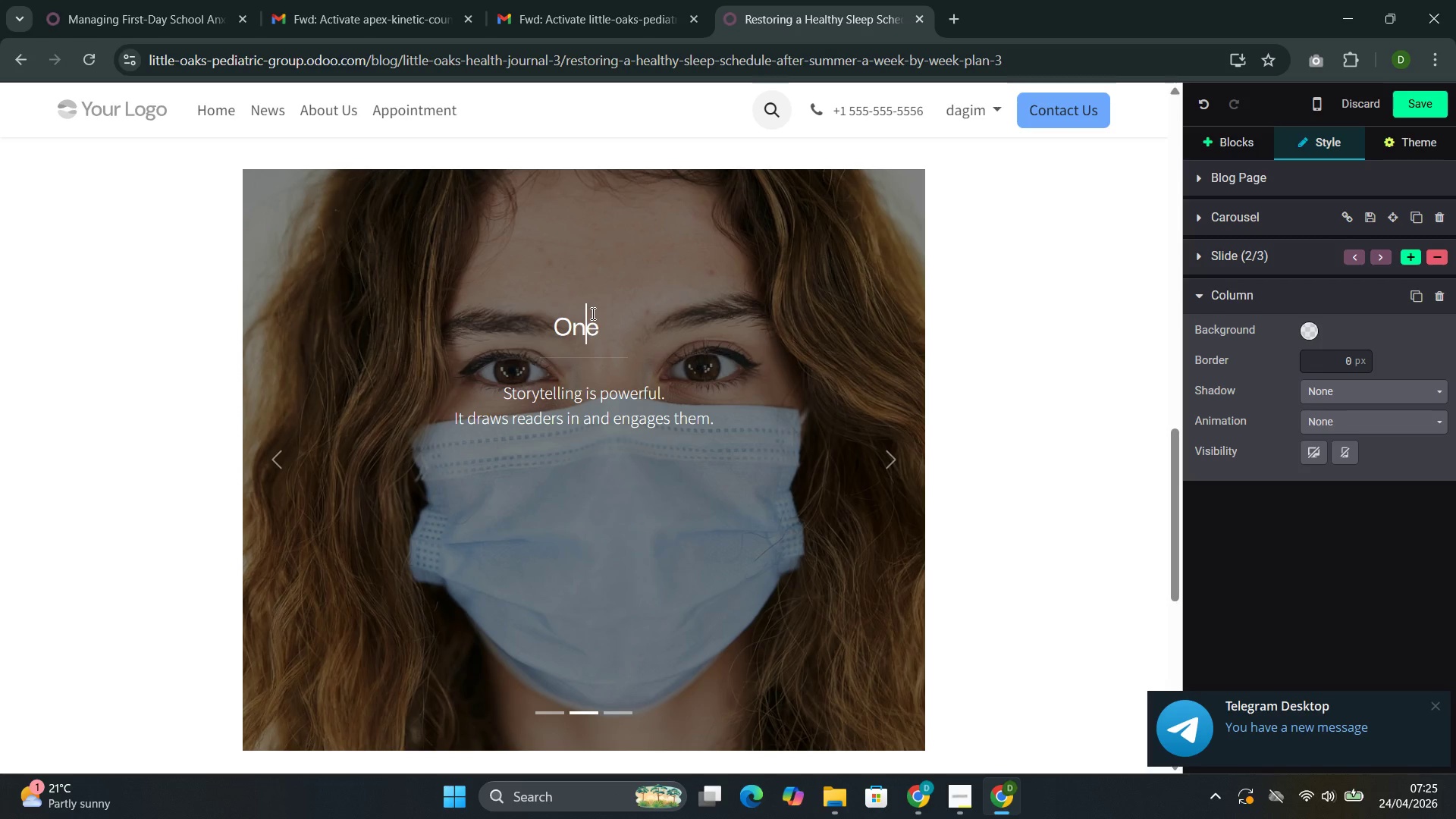 
key(ArrowRight)
 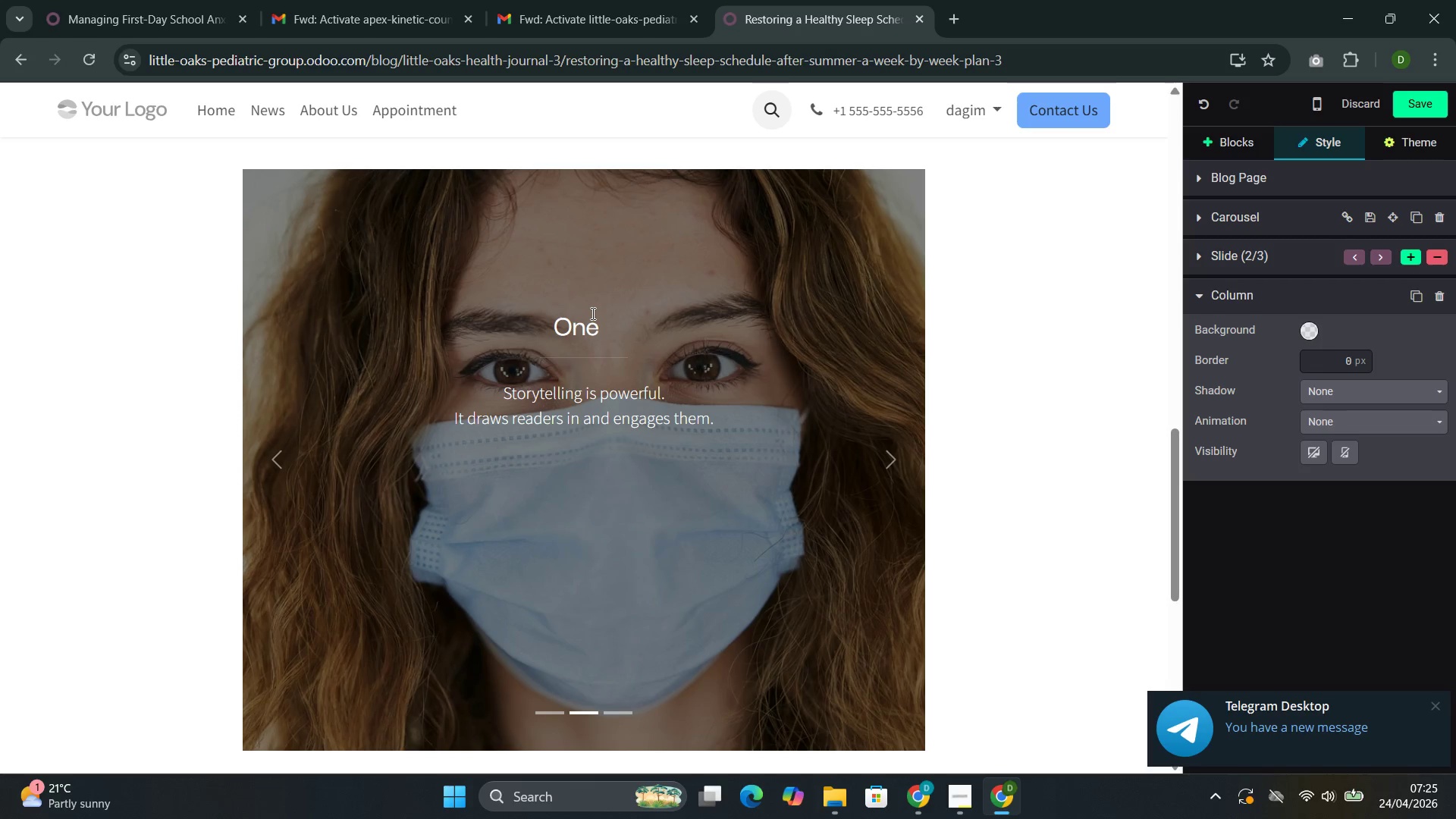 
type( week)
 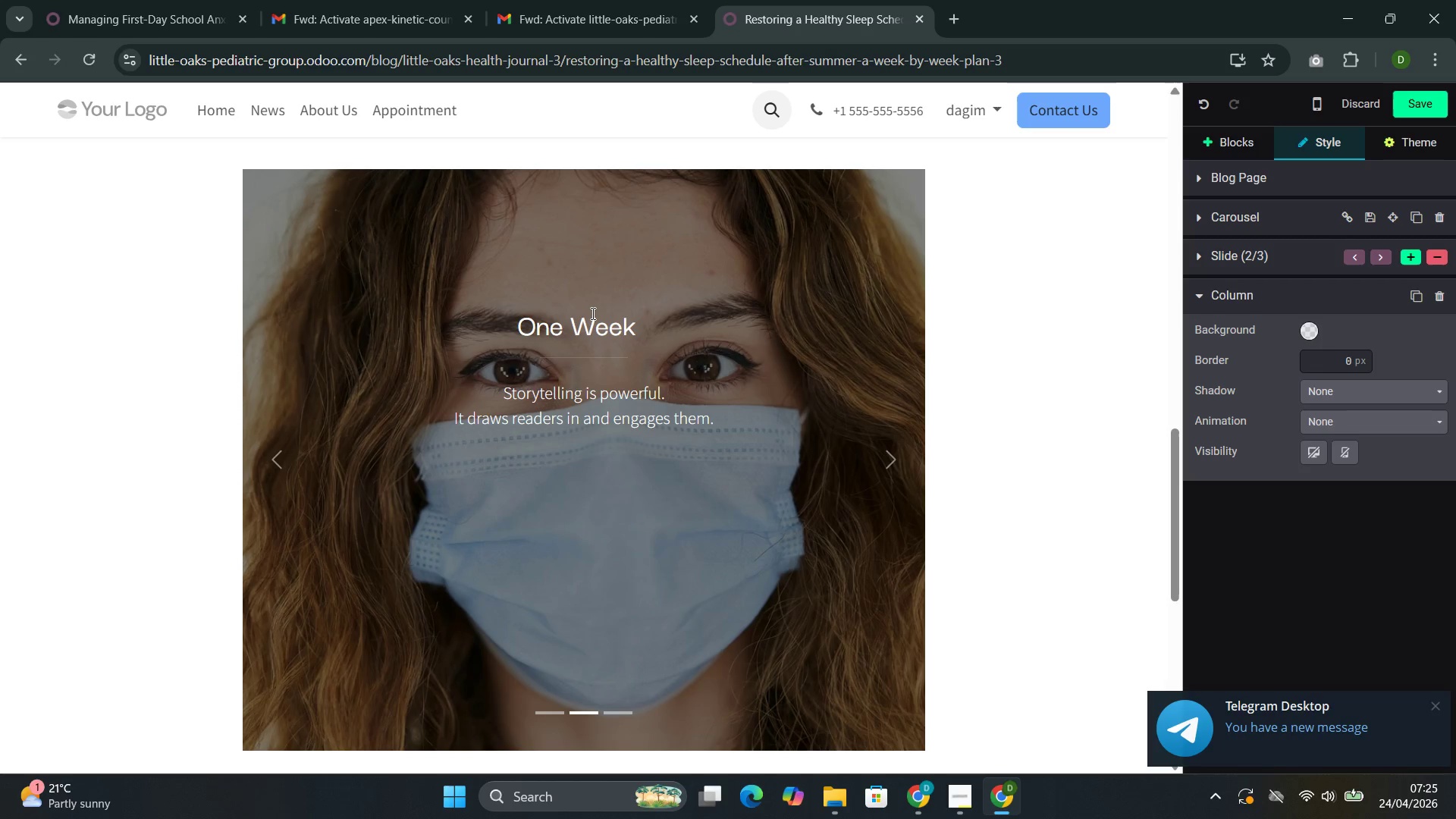 
type( b)
key(Backspace)
type(Before SCHOOL: Establish the Full Routine )
 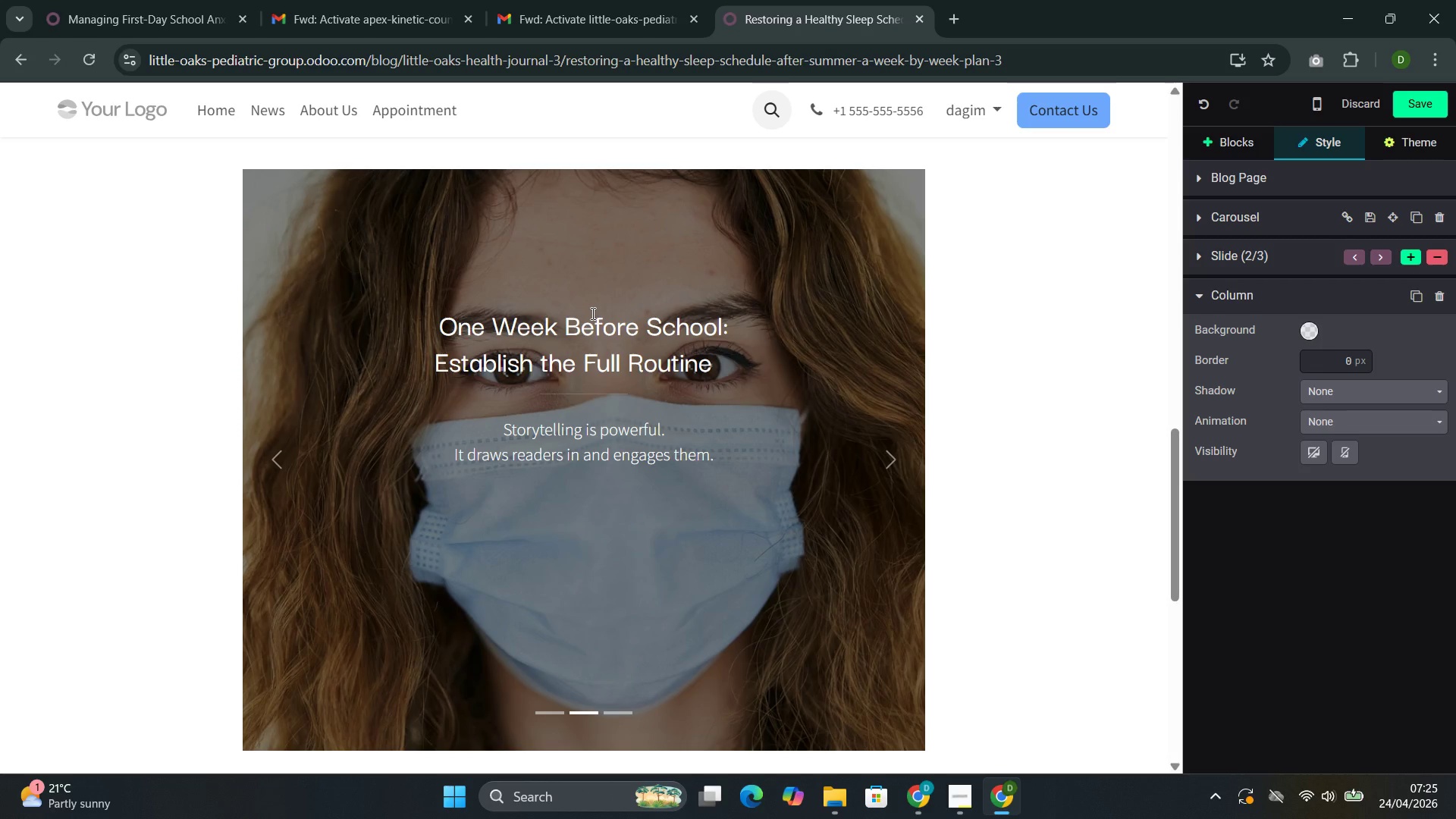 
left_click_drag(start_coordinate=[725, 463], to_coordinate=[510, 425])
 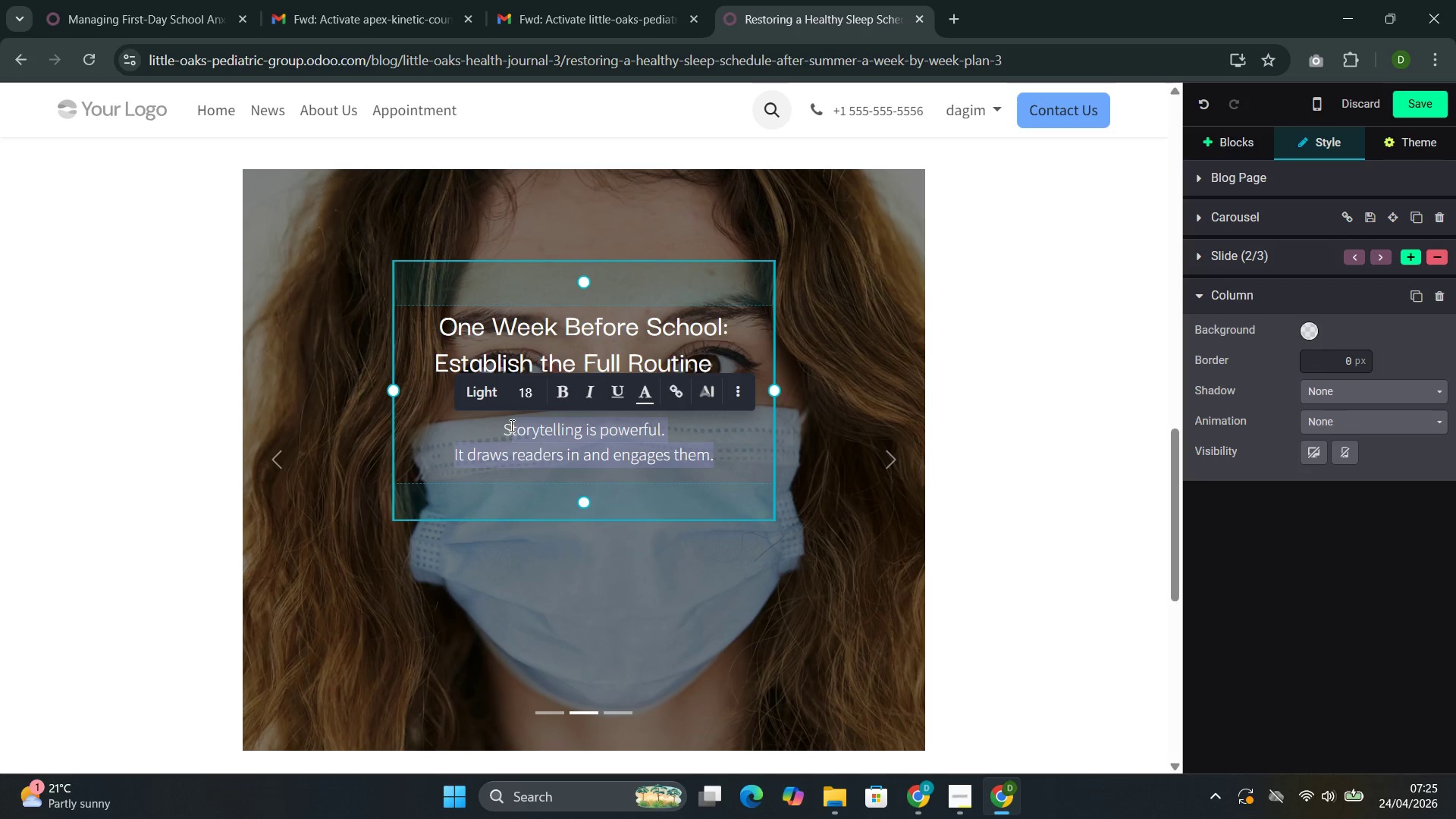 
key(Backspace)
 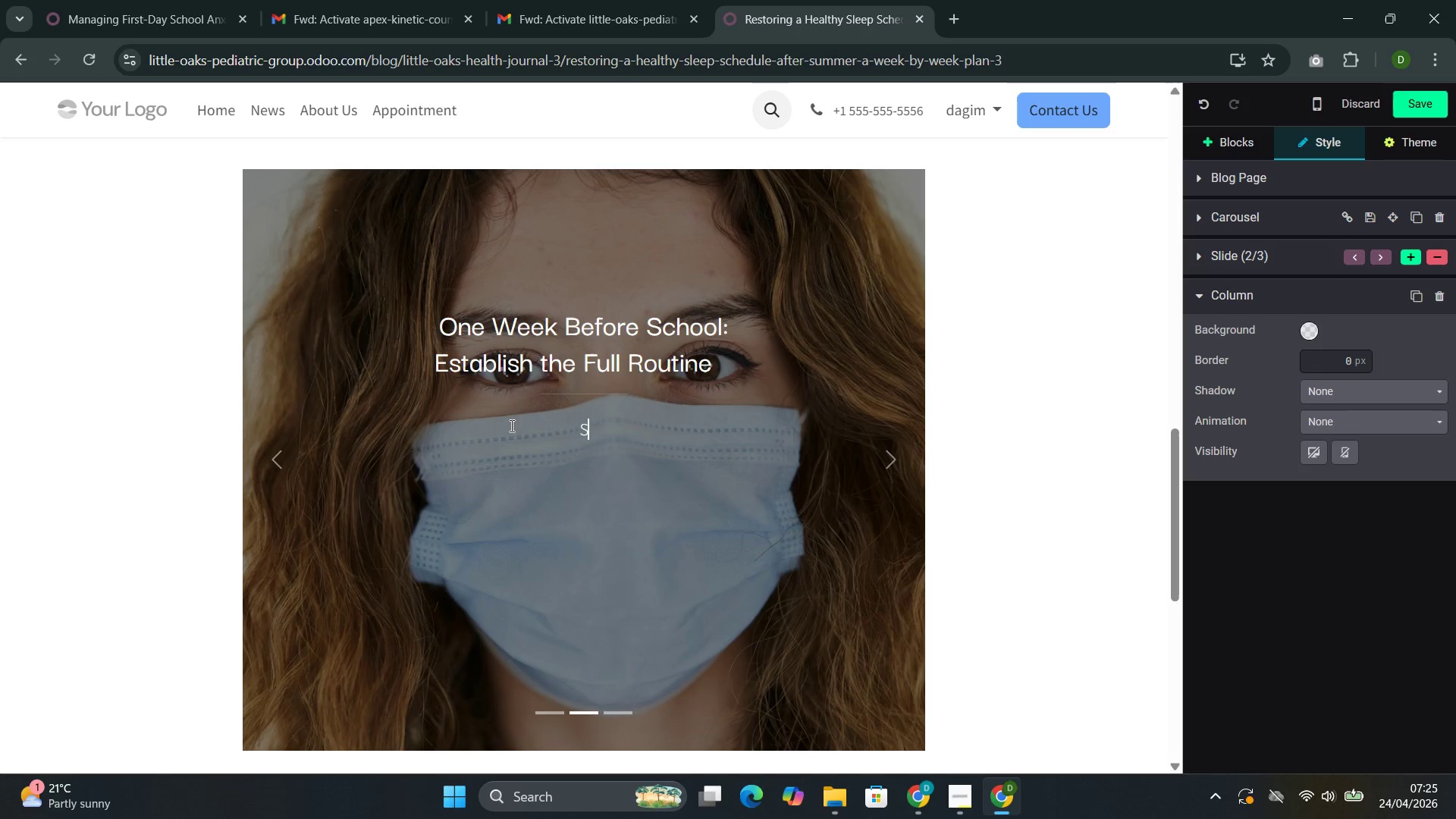 
key(Backspace)
 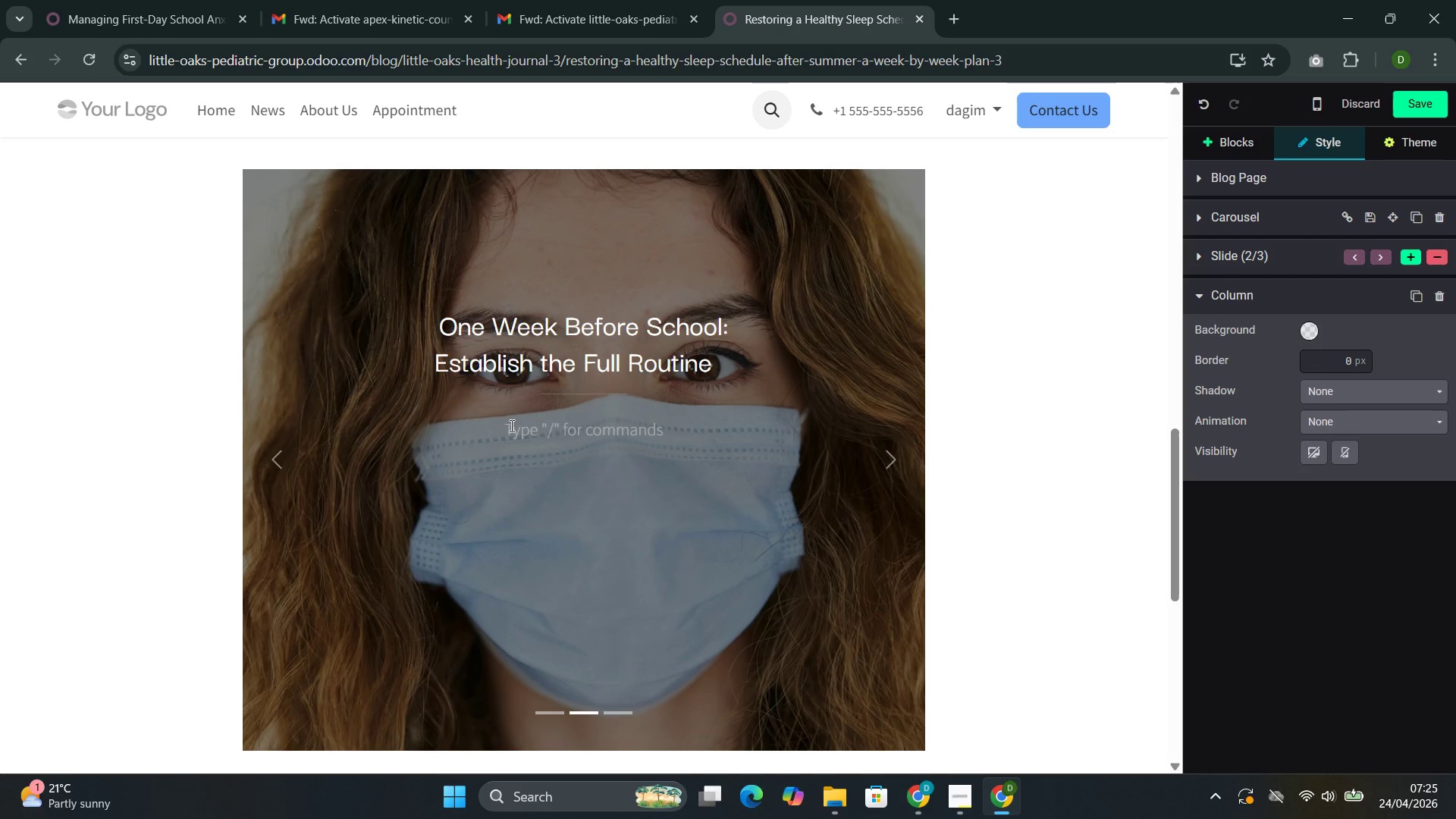 
wait(16.11)
 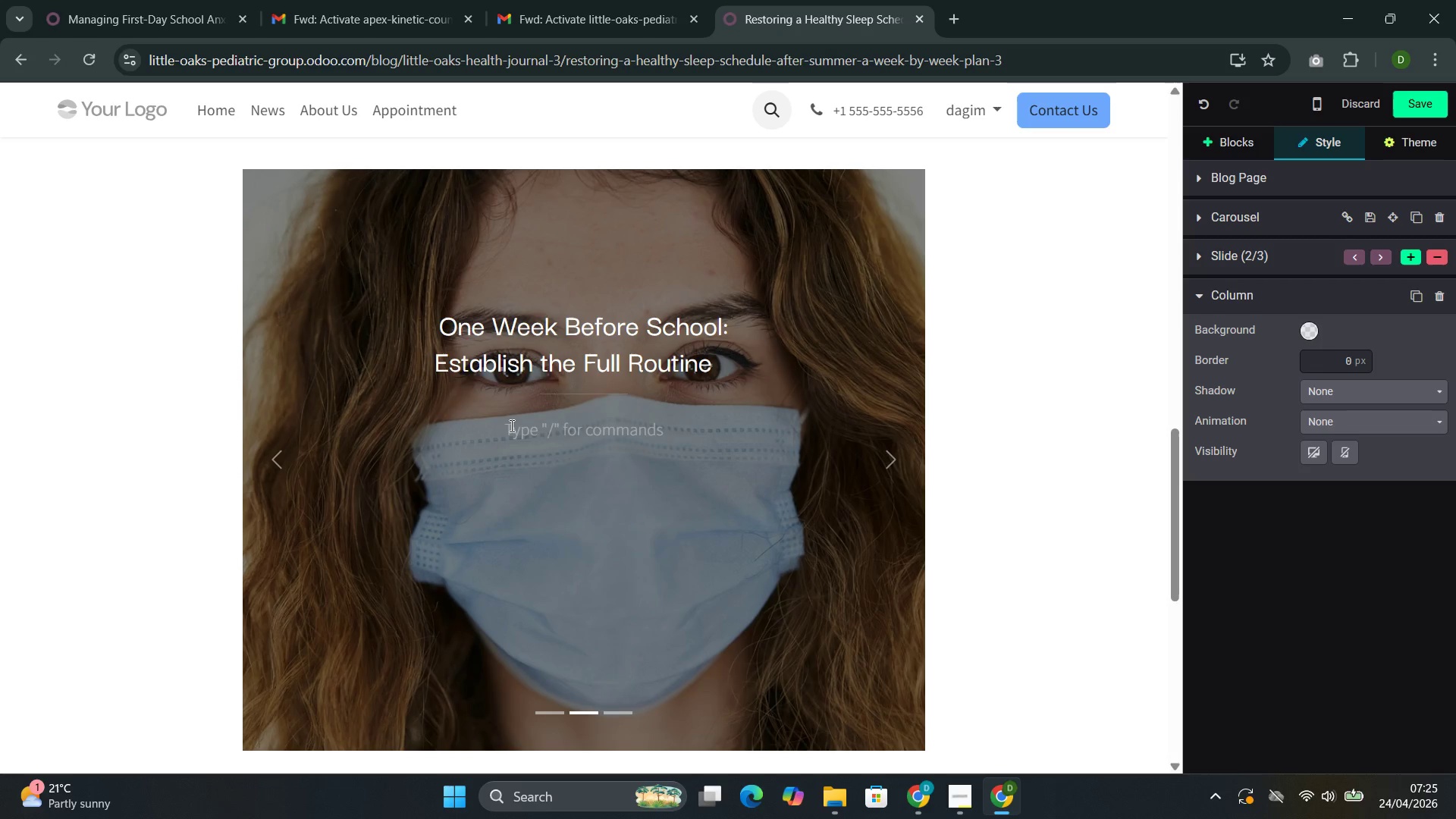 
type(By now , )
 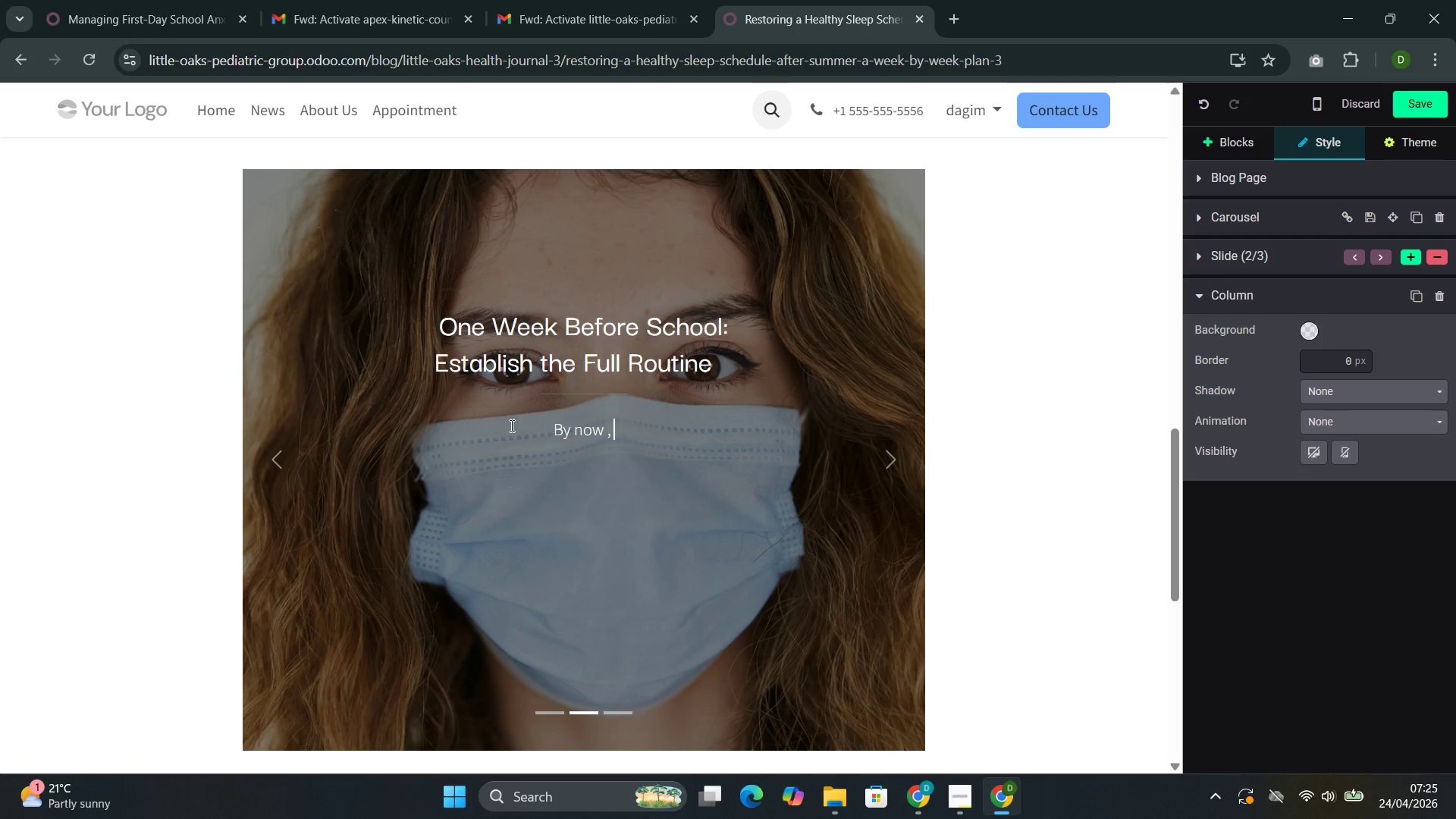 
key(ArrowLeft)
 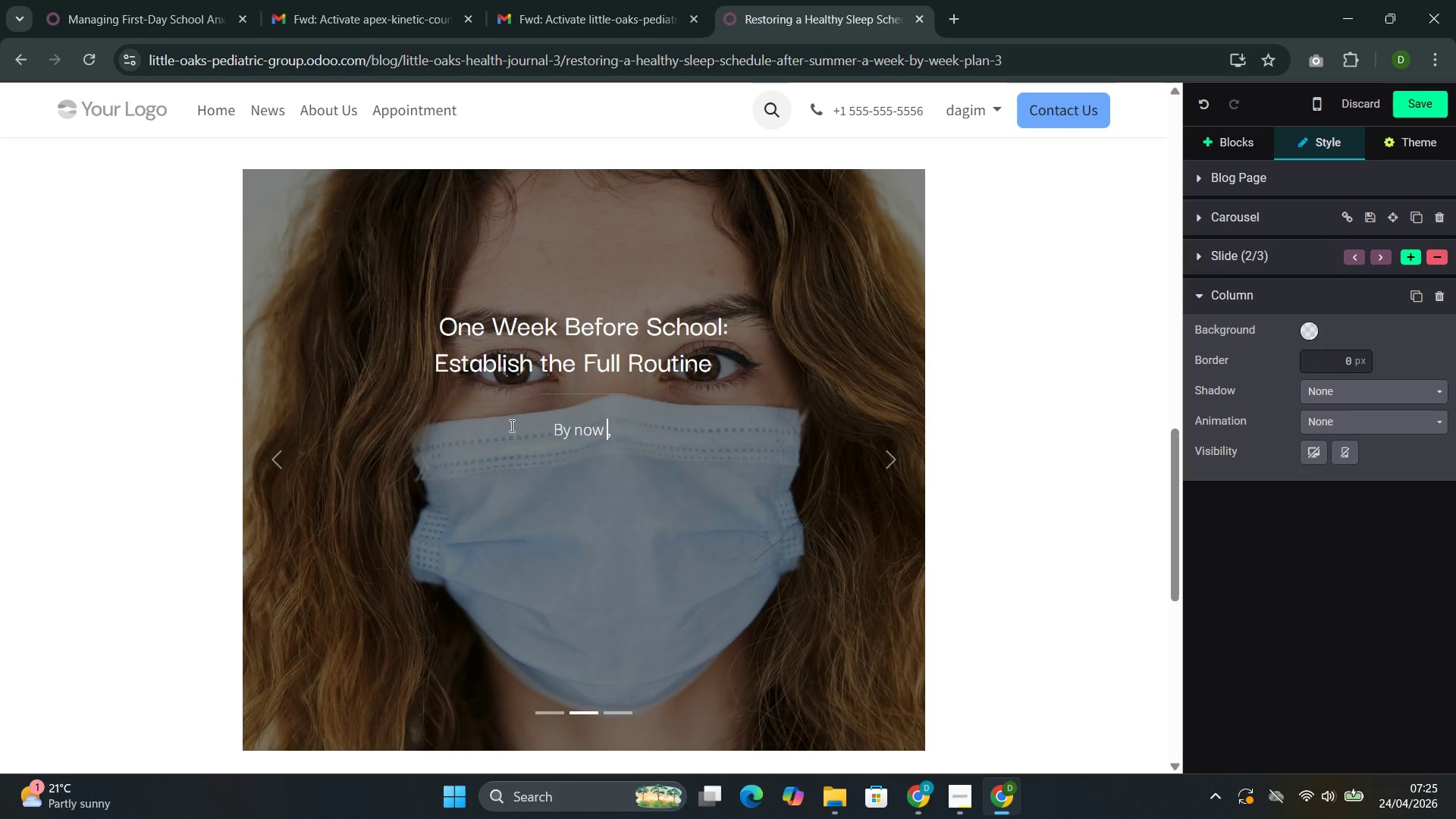 
key(ArrowLeft)
 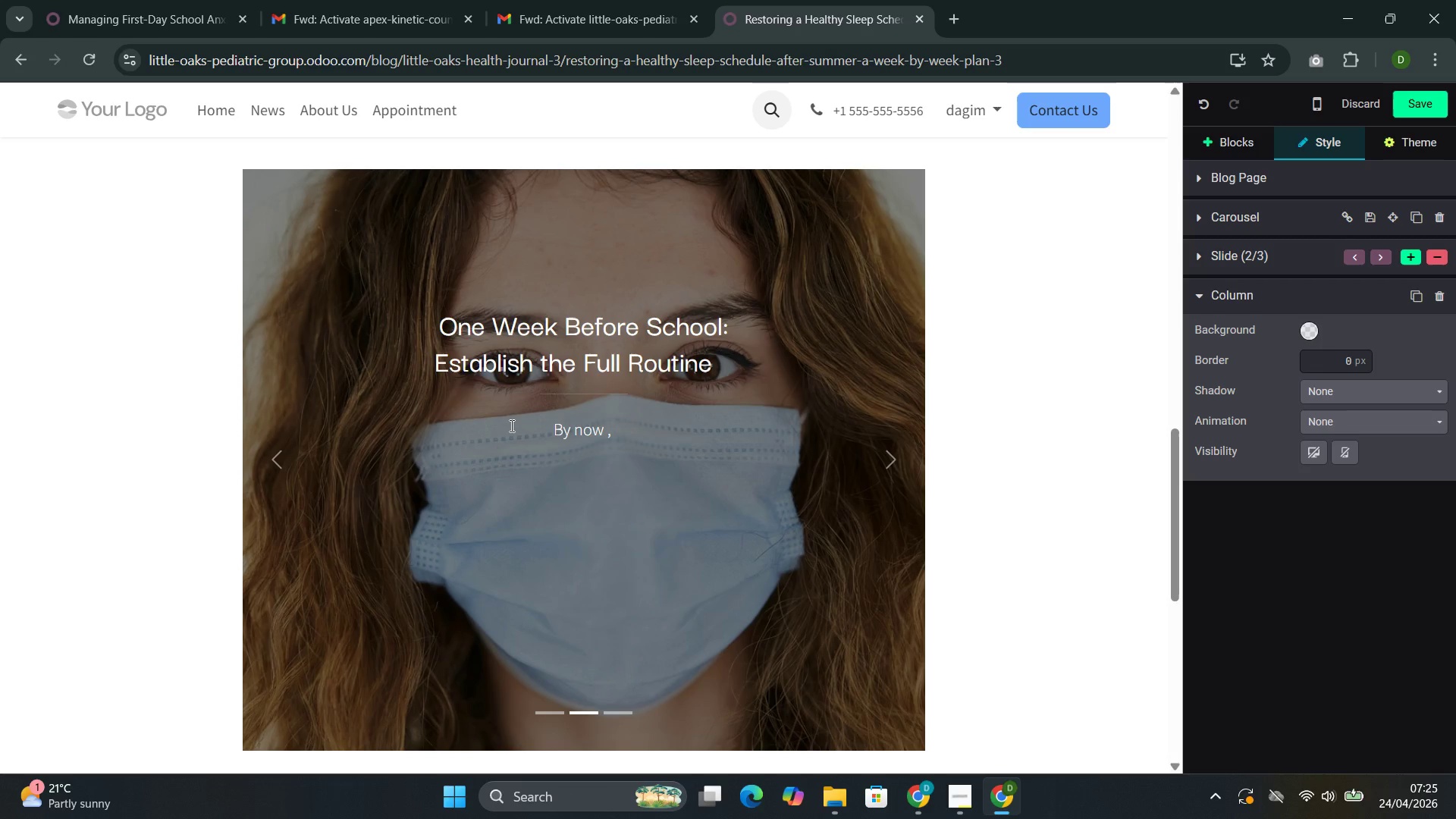 
key(Backspace)
 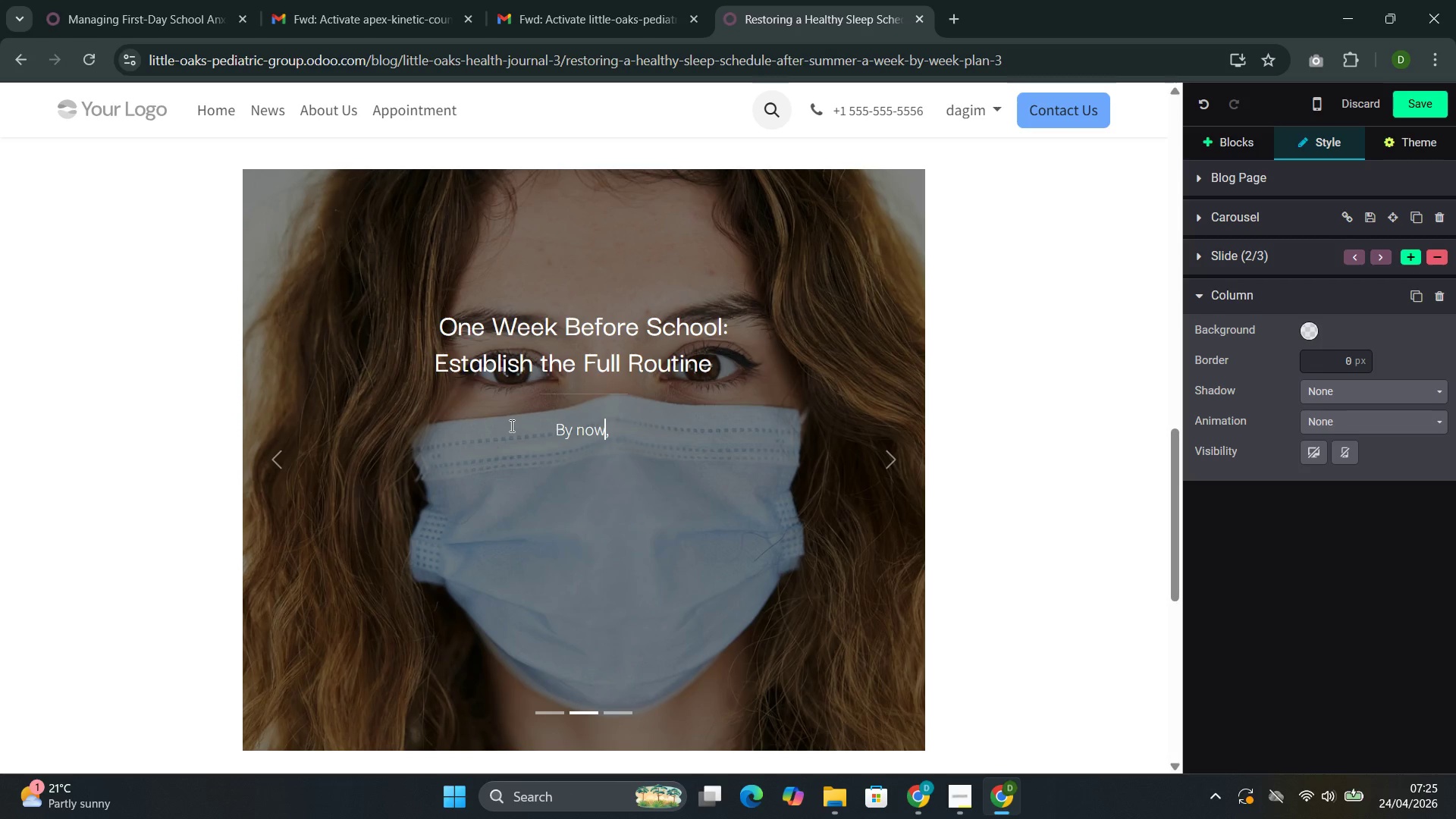 
key(ArrowRight)
 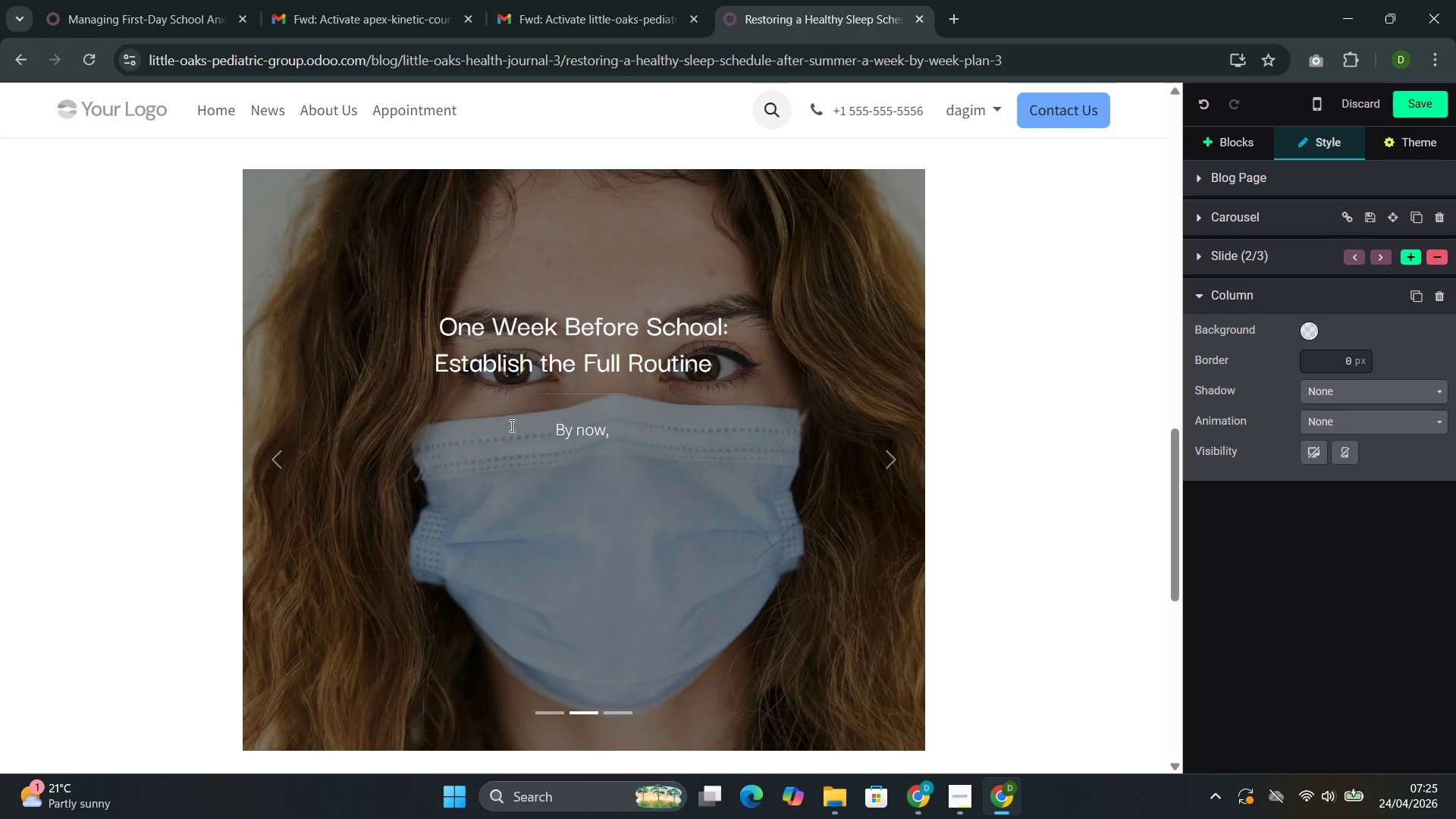 
type( B)
key(Backspace)
type(bedtime )
key(Backspace)
type(s and wake times should be )
 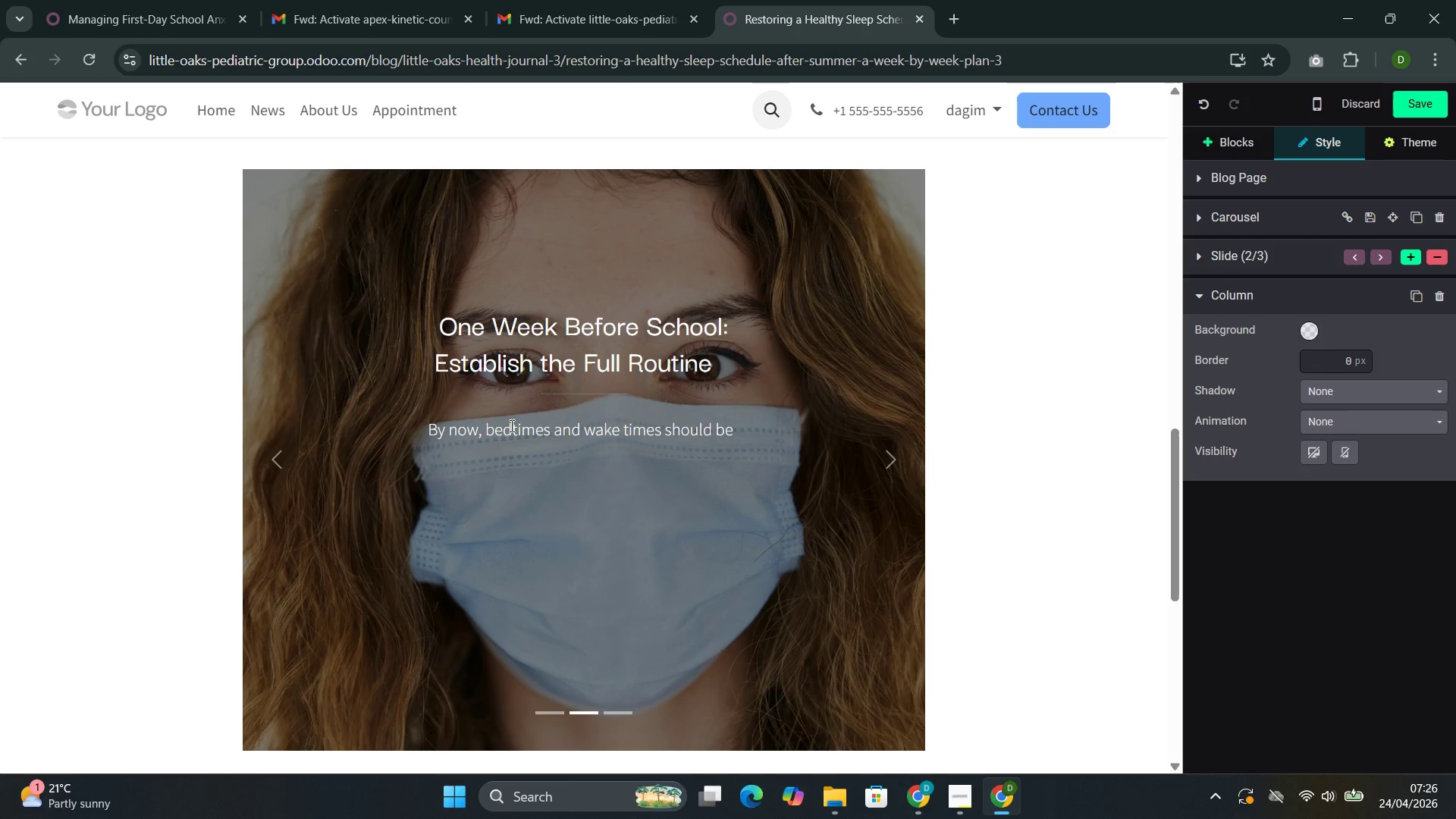 
type(within 30 minutes of the school scheduk)
key(Backspace)
type(le )
key(Backspace)
type(. )
 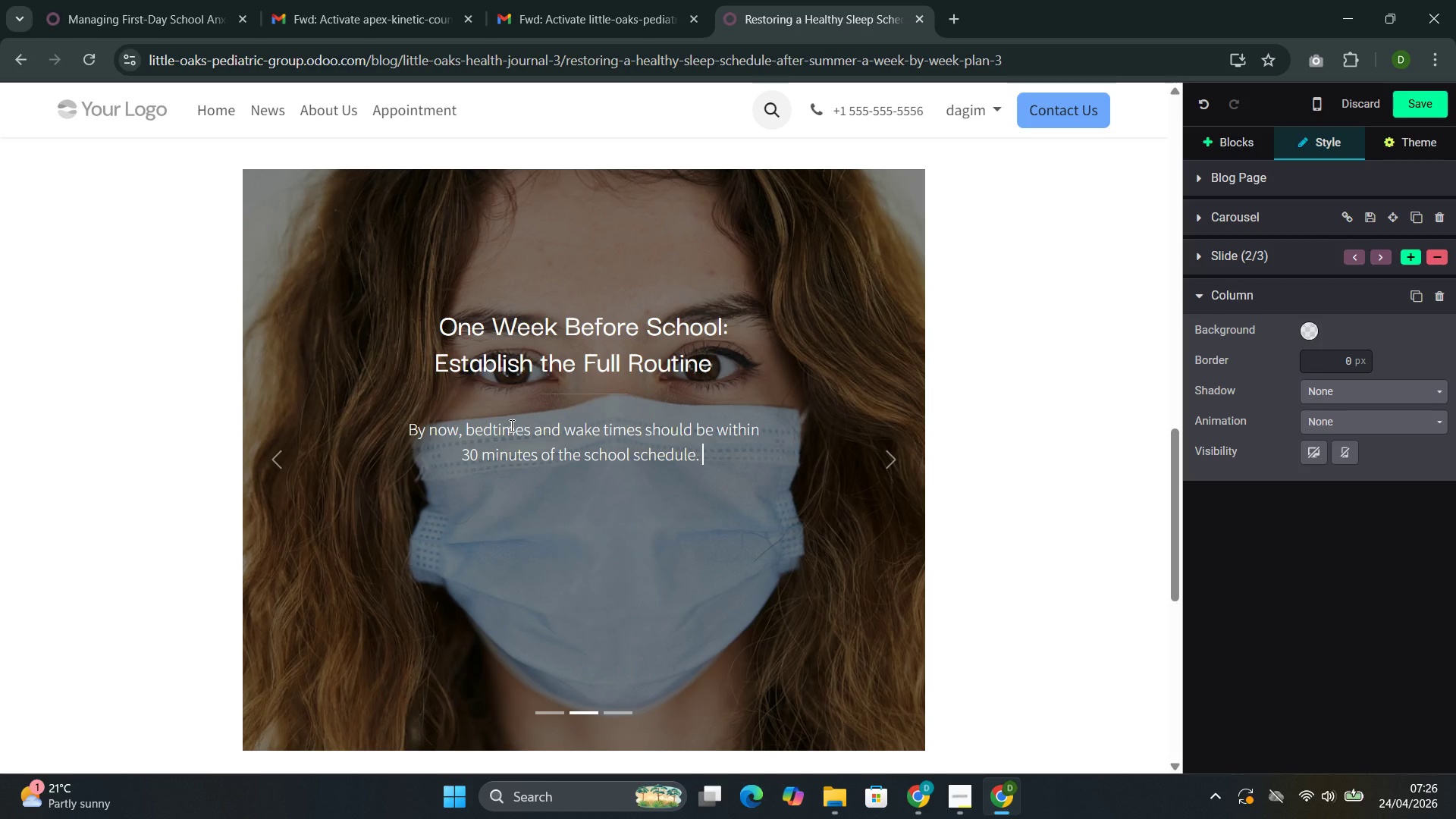 
key(Enter)
 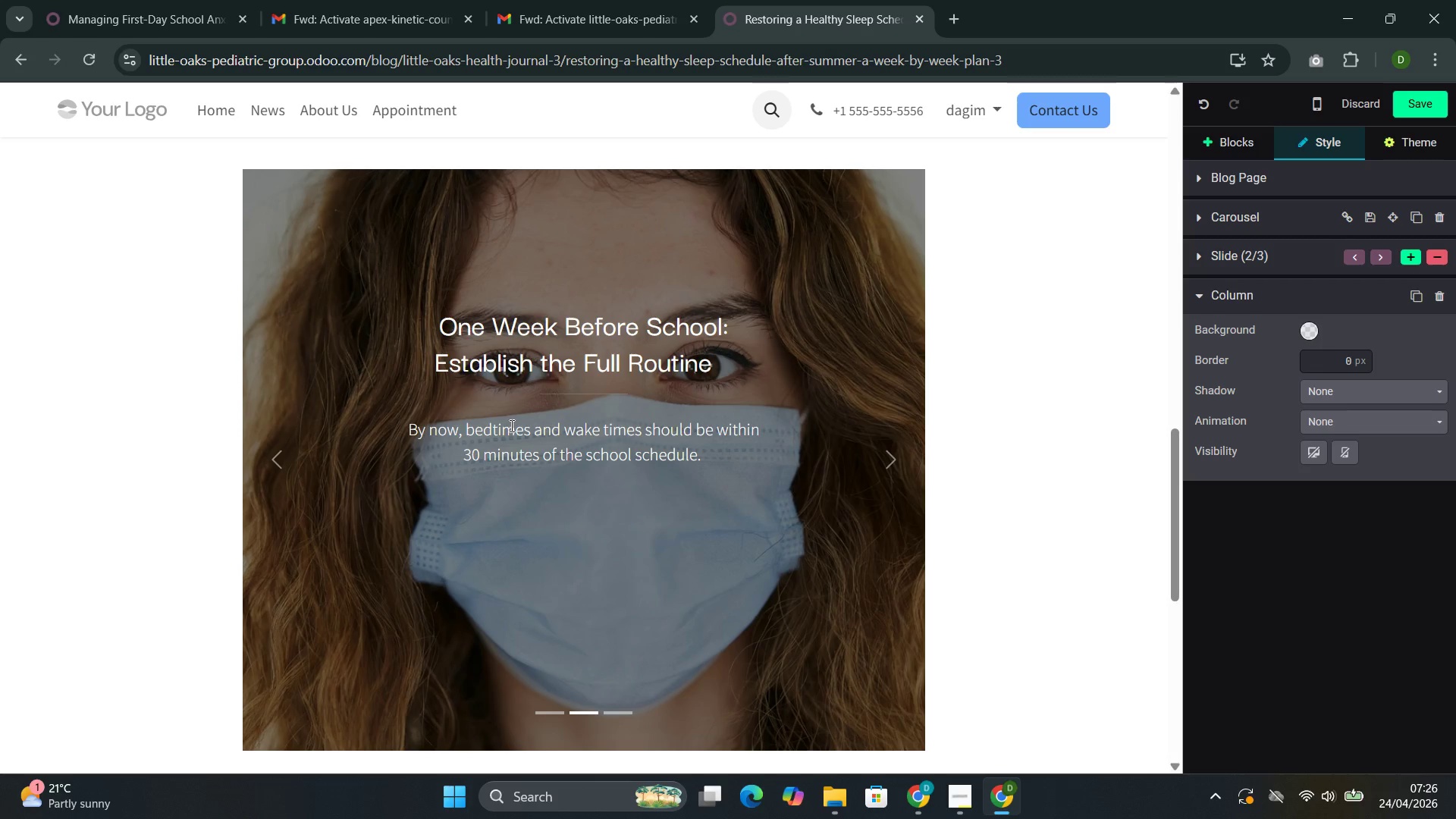 
type(Focus )
key(Backspace)
key(Backspace)
key(Backspace)
key(Backspace)
key(Backspace)
key(Backspace)
key(Backspace)
type( F)
key(Backspace)
key(Backspace)
key(Backspace)
type( fo)
 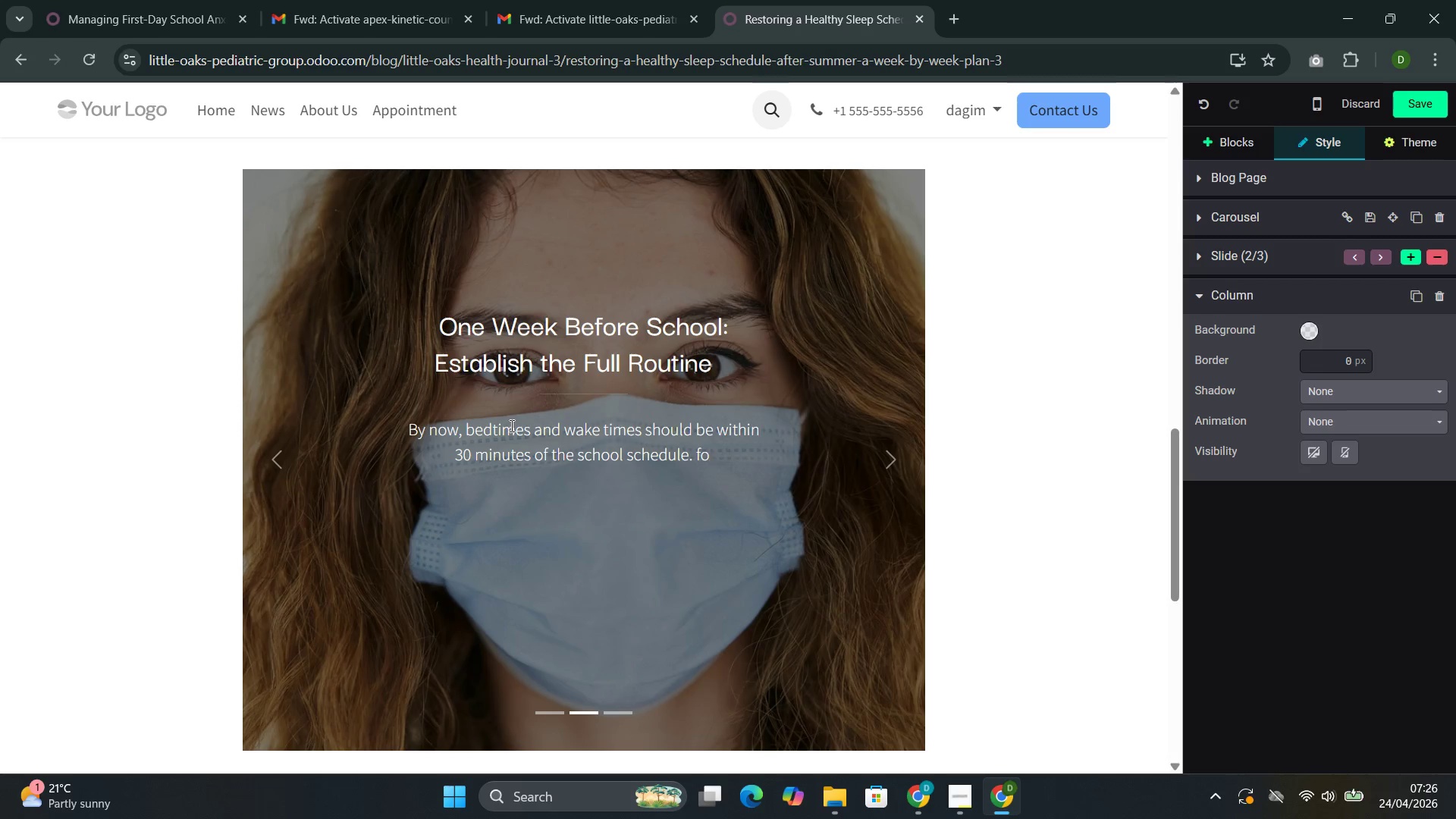 
key(ArrowLeft)
 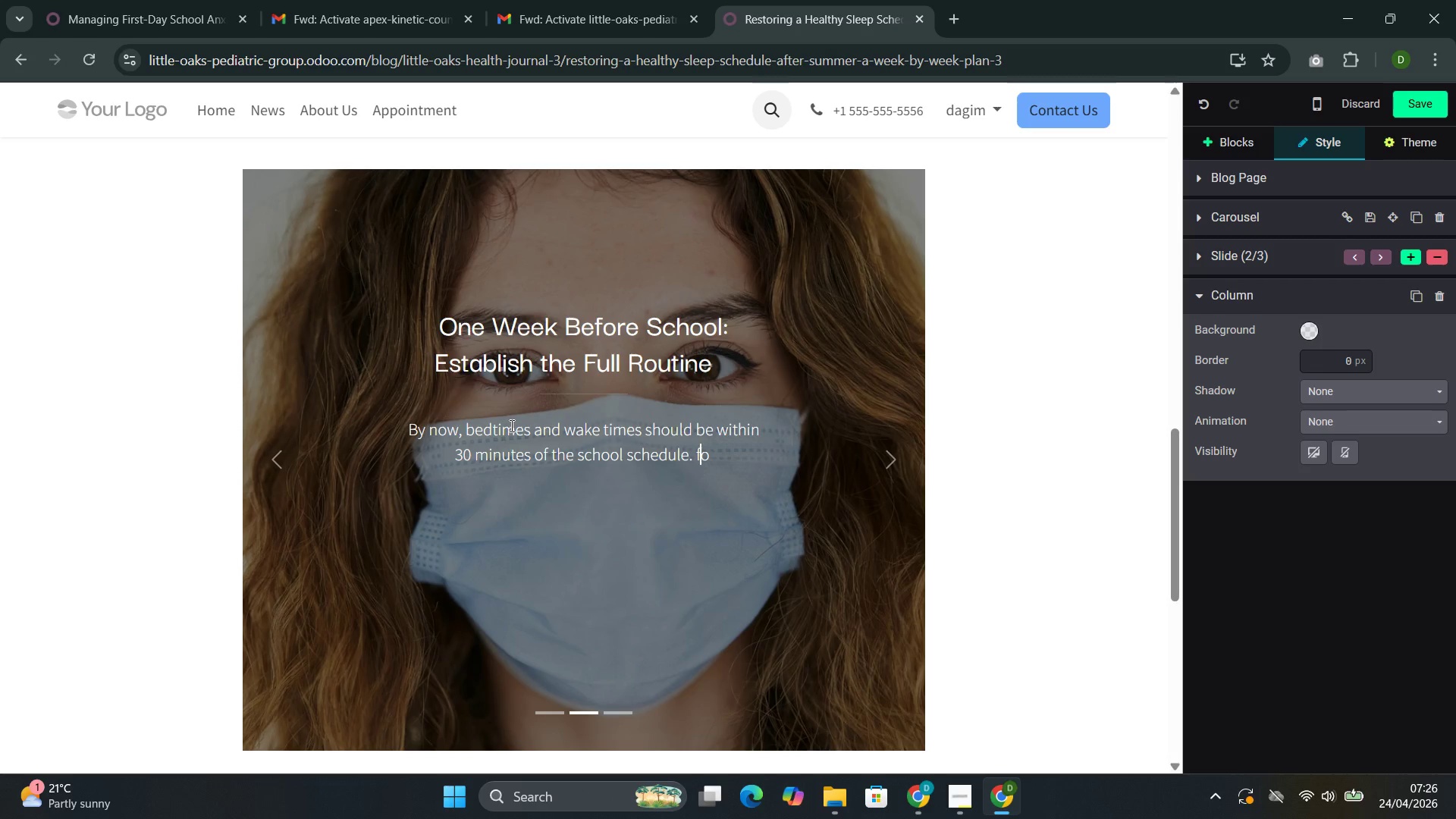 
key(Backspace)
 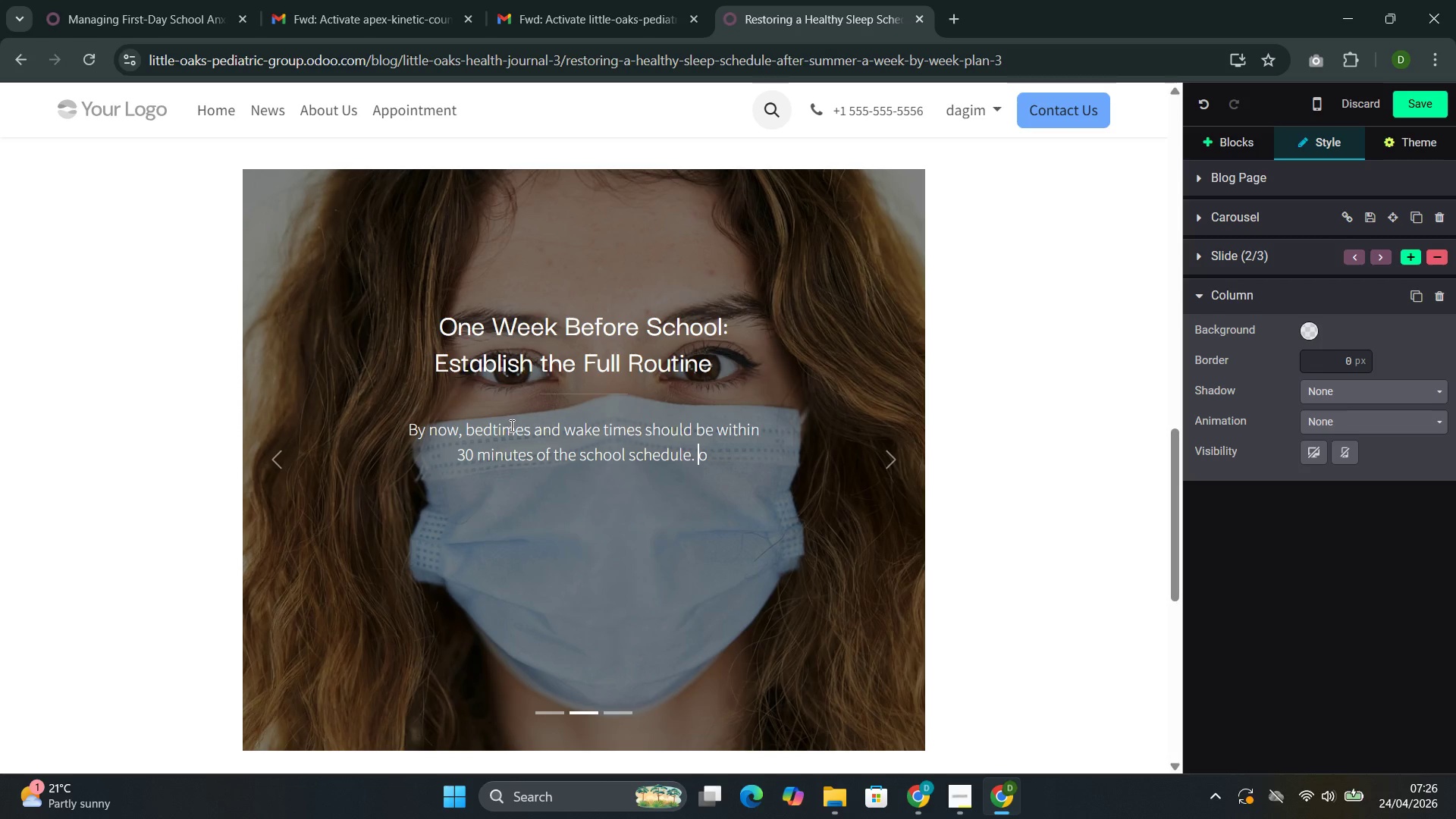 
key(Shift+F)
 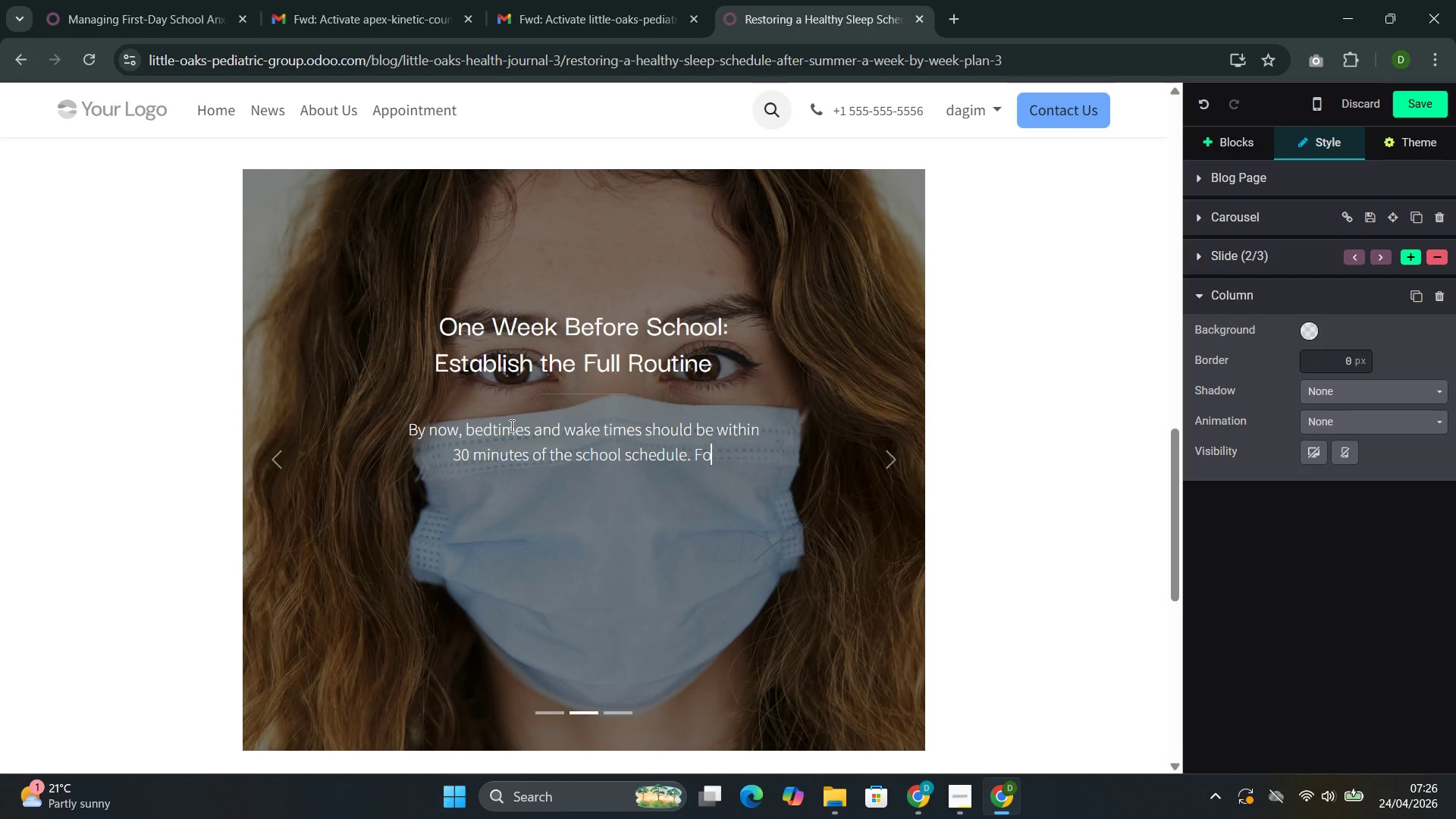 
key(ArrowRight)
 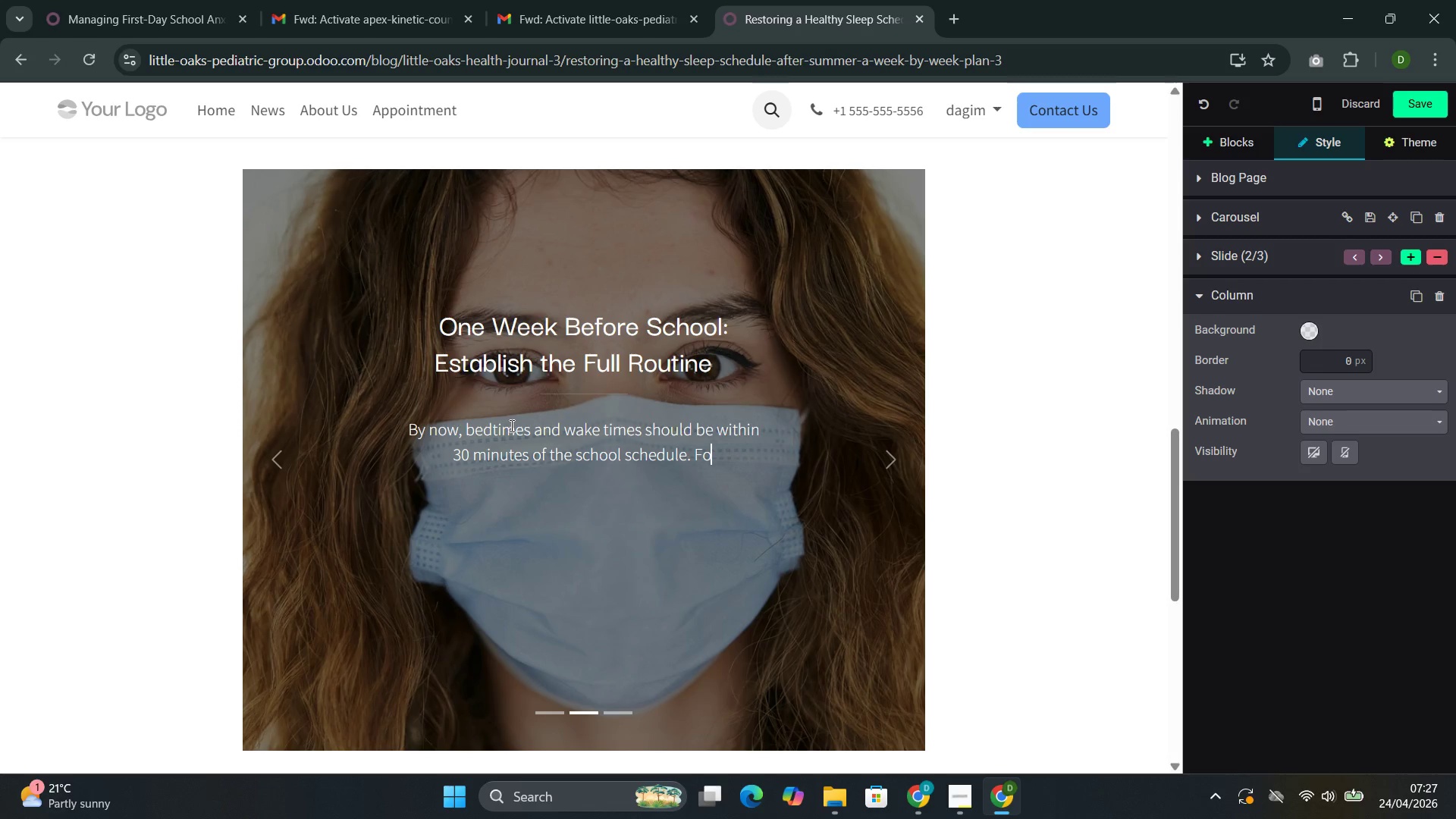 
wait(13.38)
 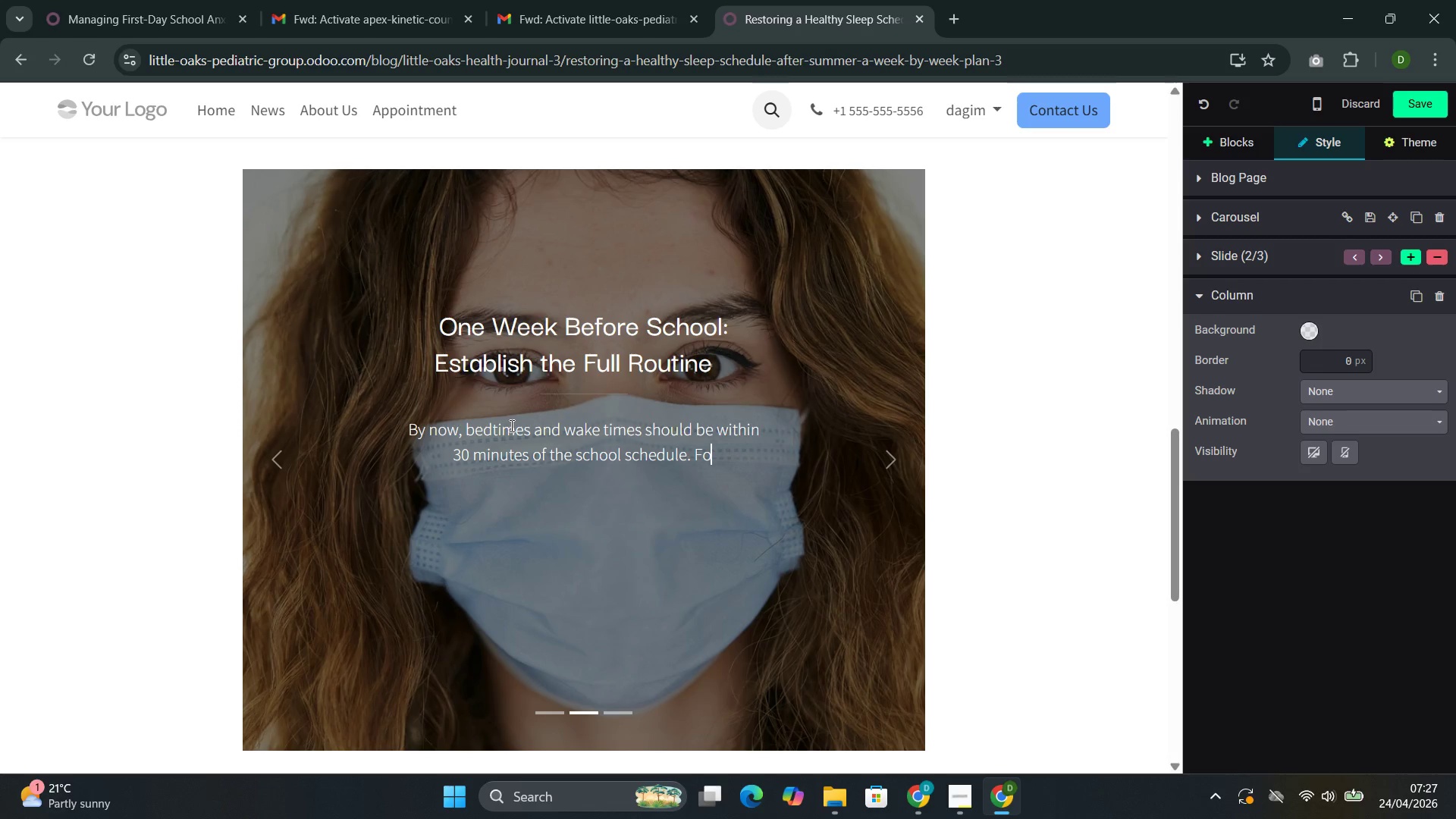 
type(cus on ea)
key(Backspace)
type(stablish)
key(Backspace)
 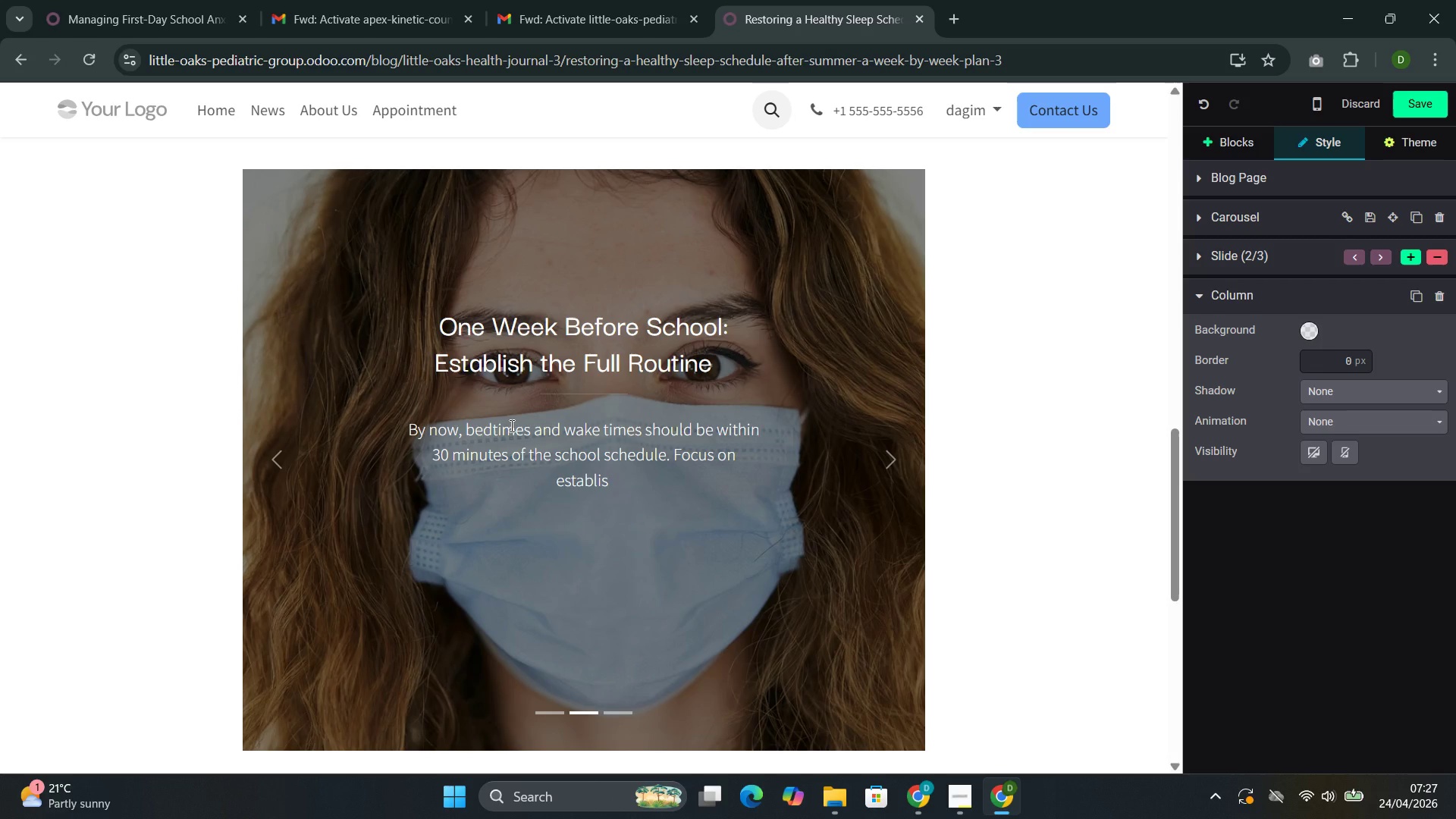 
wait(5.09)
 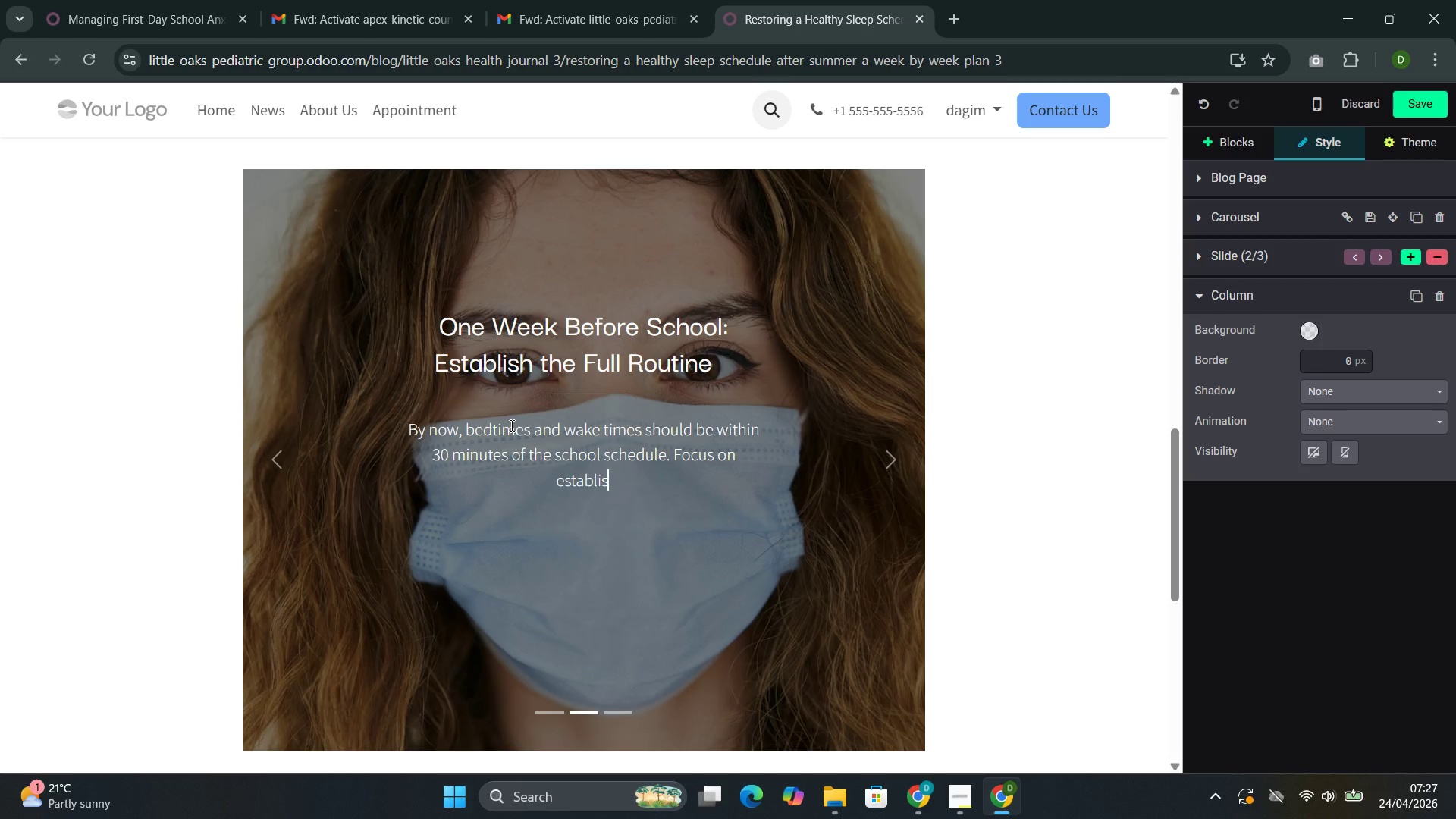 
type(hign)
key(Backspace)
key(Backspace)
type(gn)
key(Backspace)
key(Backspace)
type(mg )
 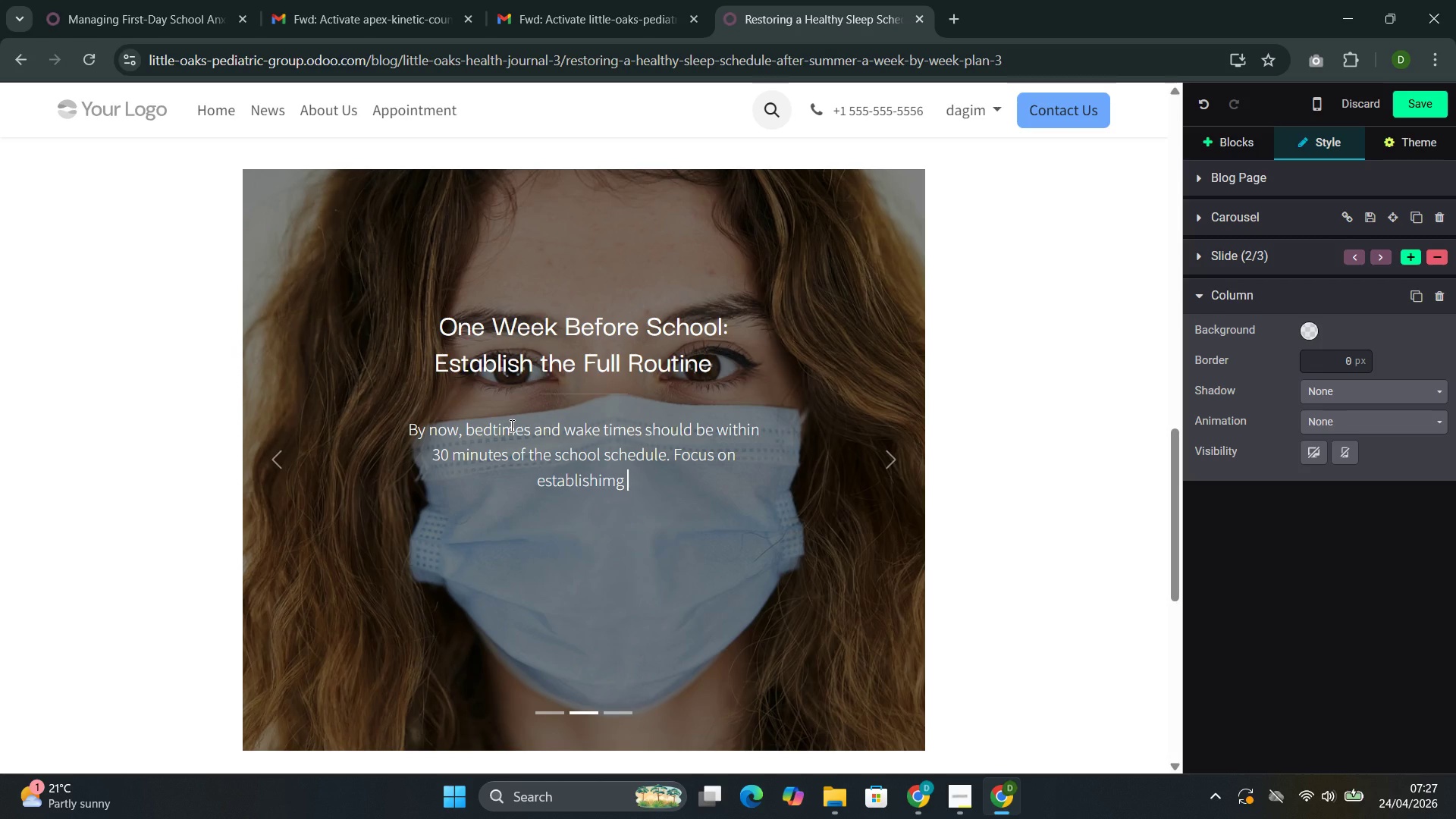 
key(ArrowLeft)
 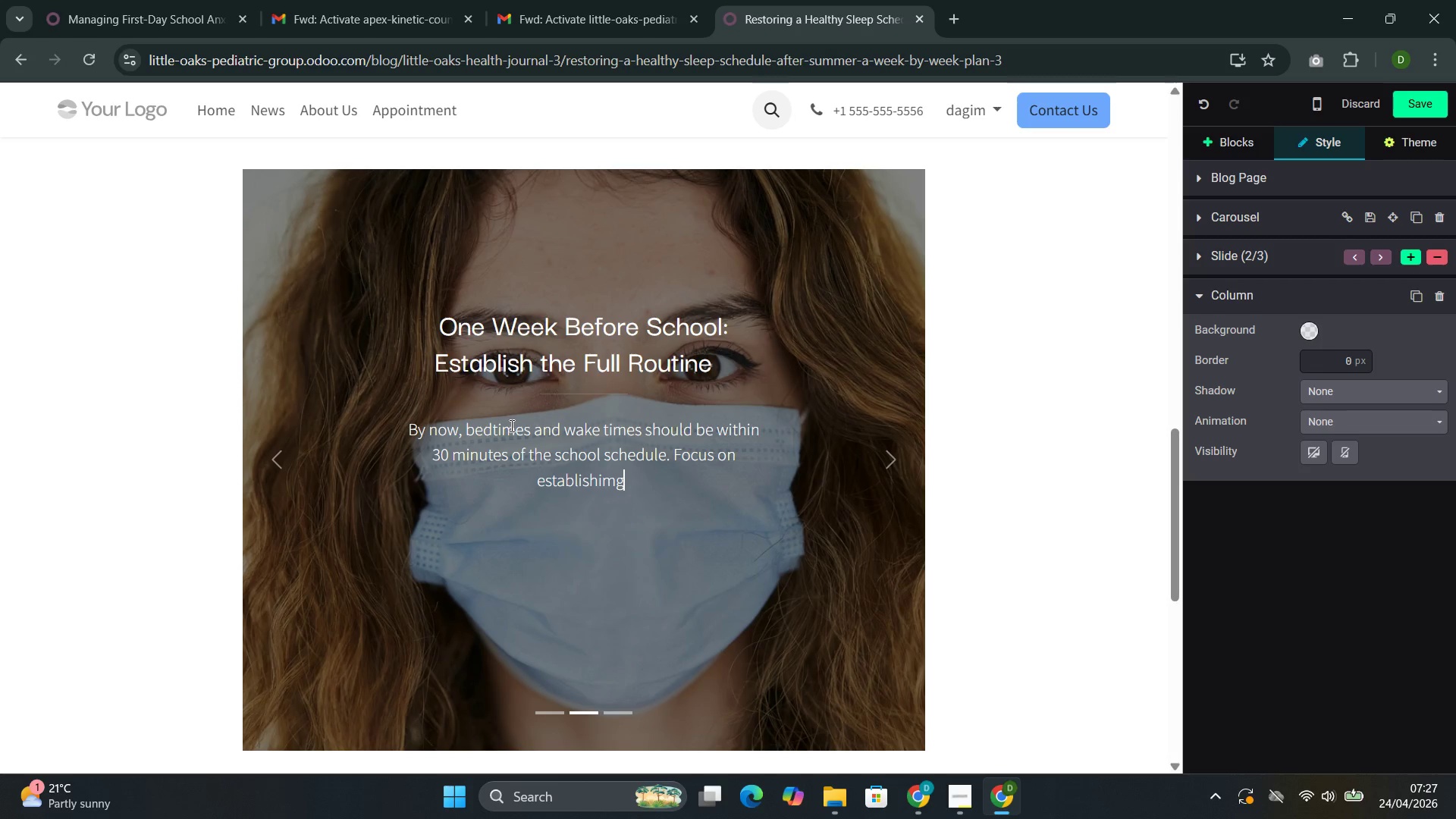 
key(ArrowLeft)
 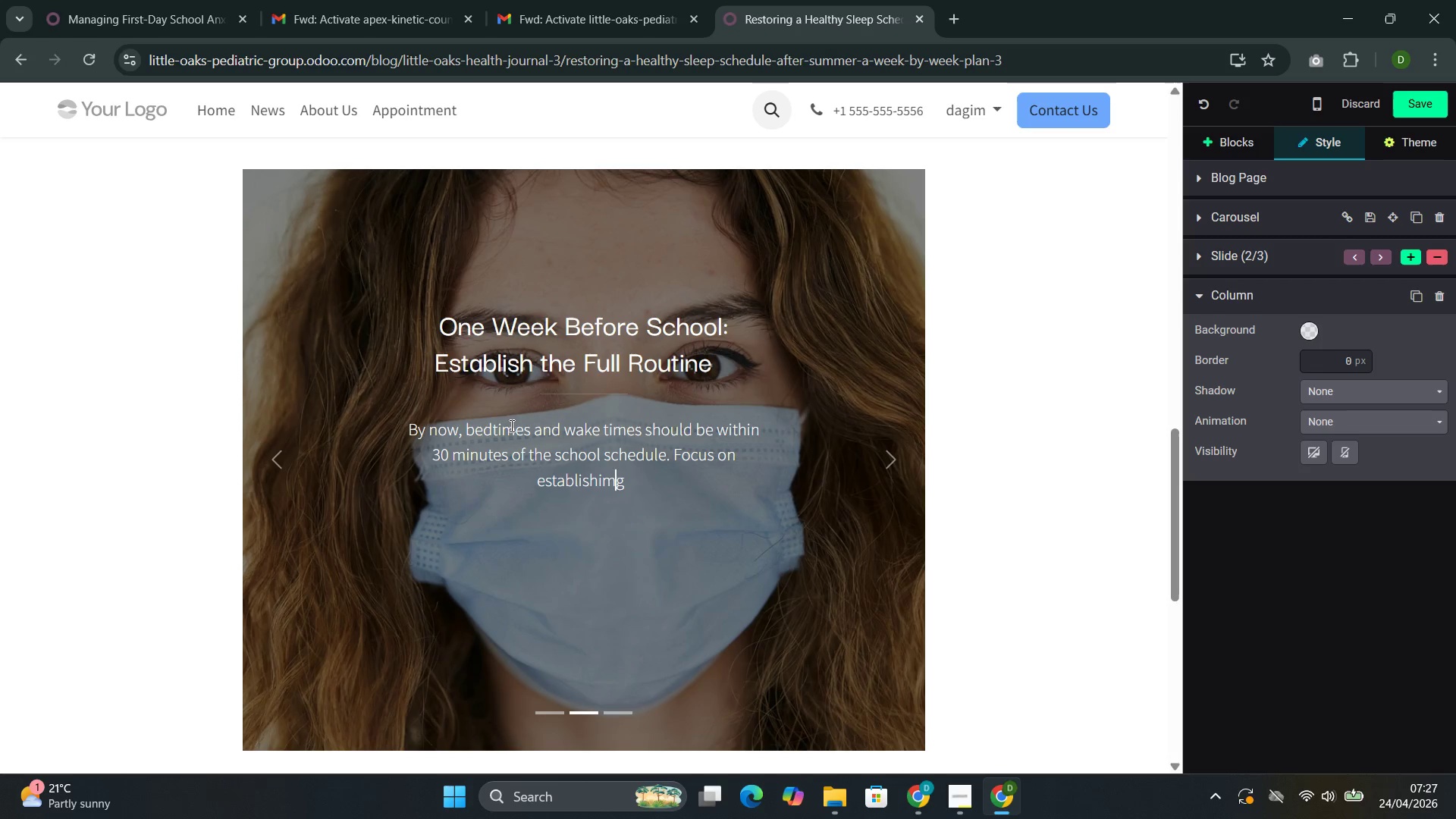 
key(ArrowLeft)
 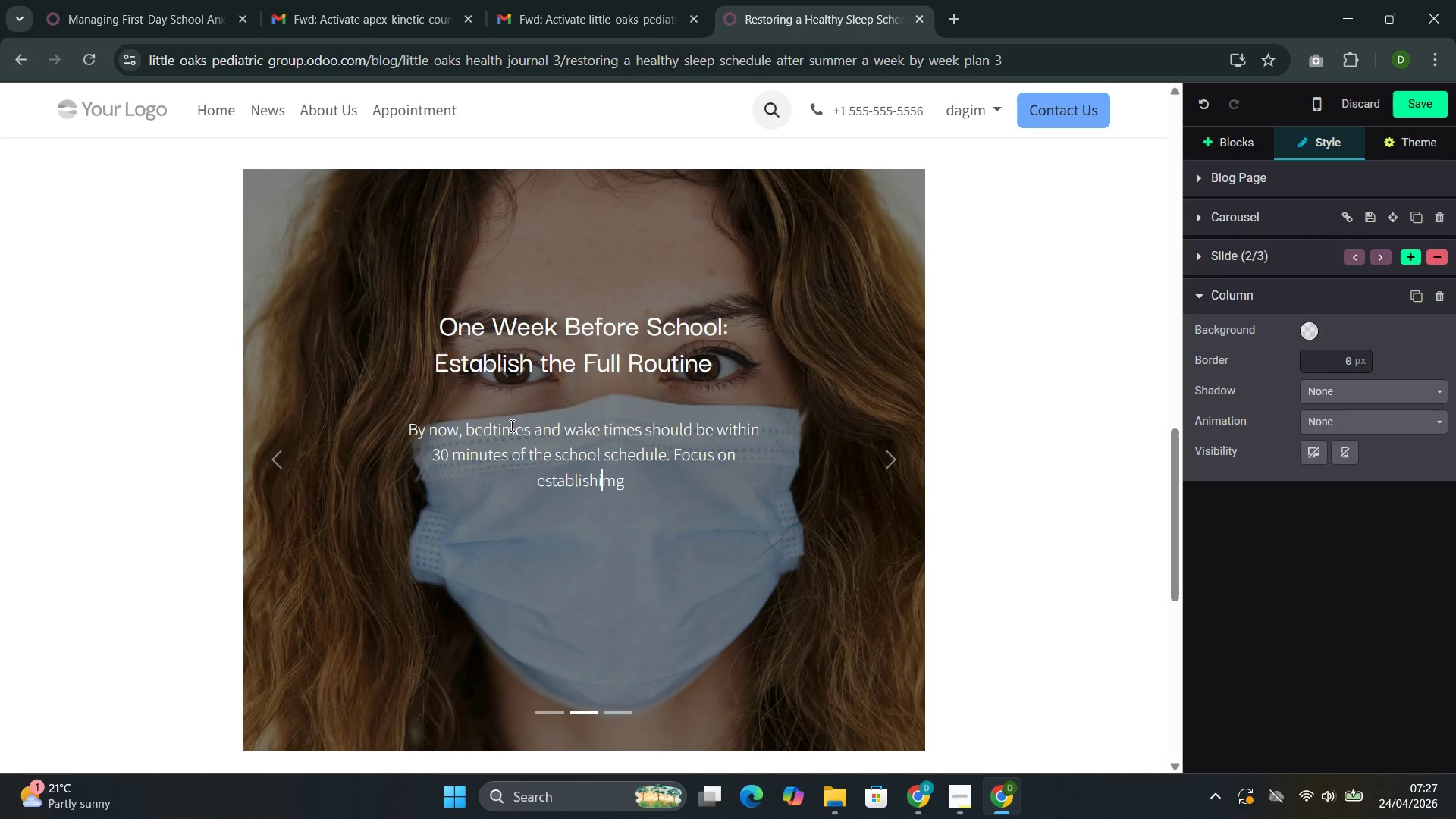 
key(ArrowRight)
 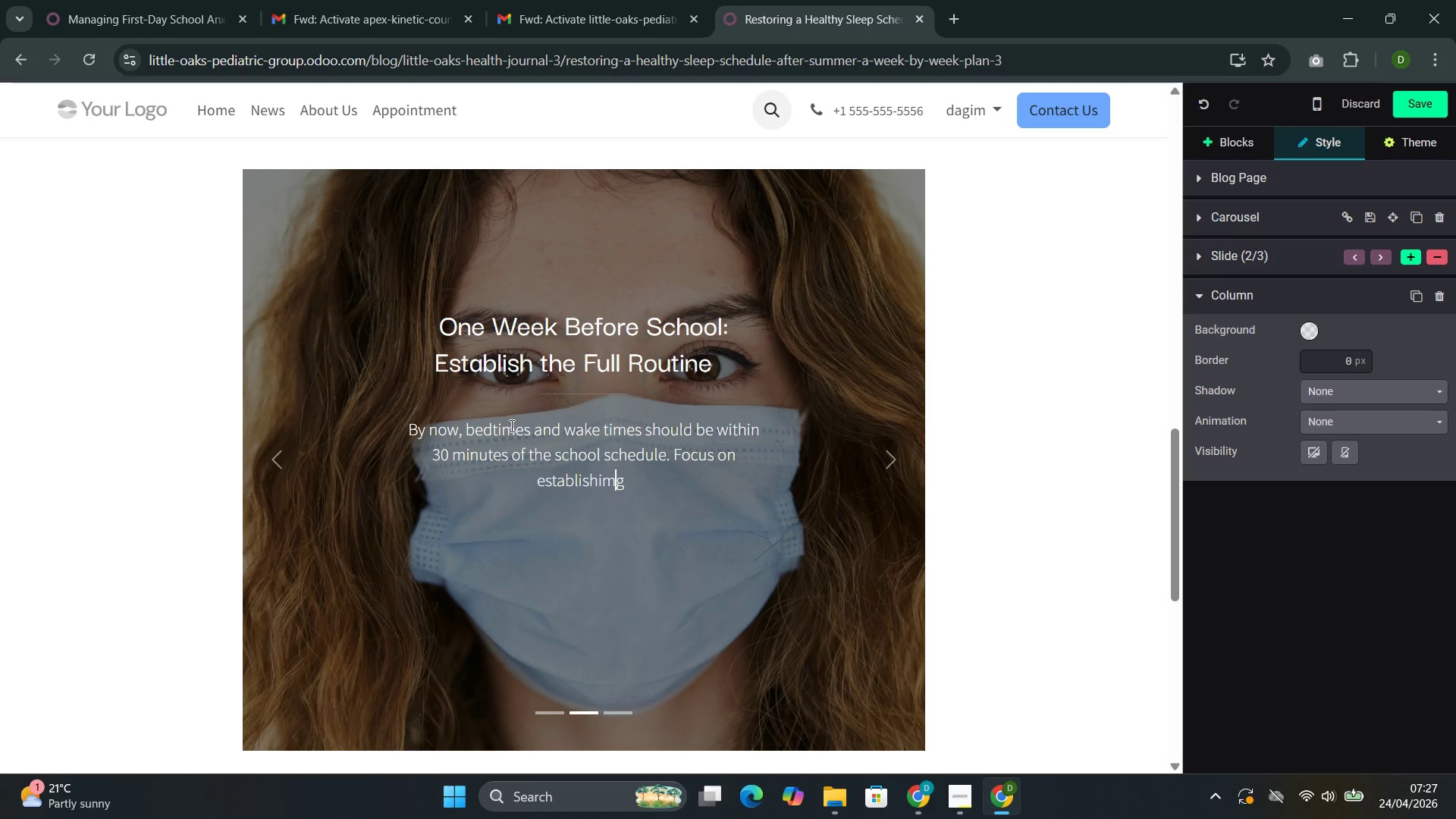 
key(Backspace)
 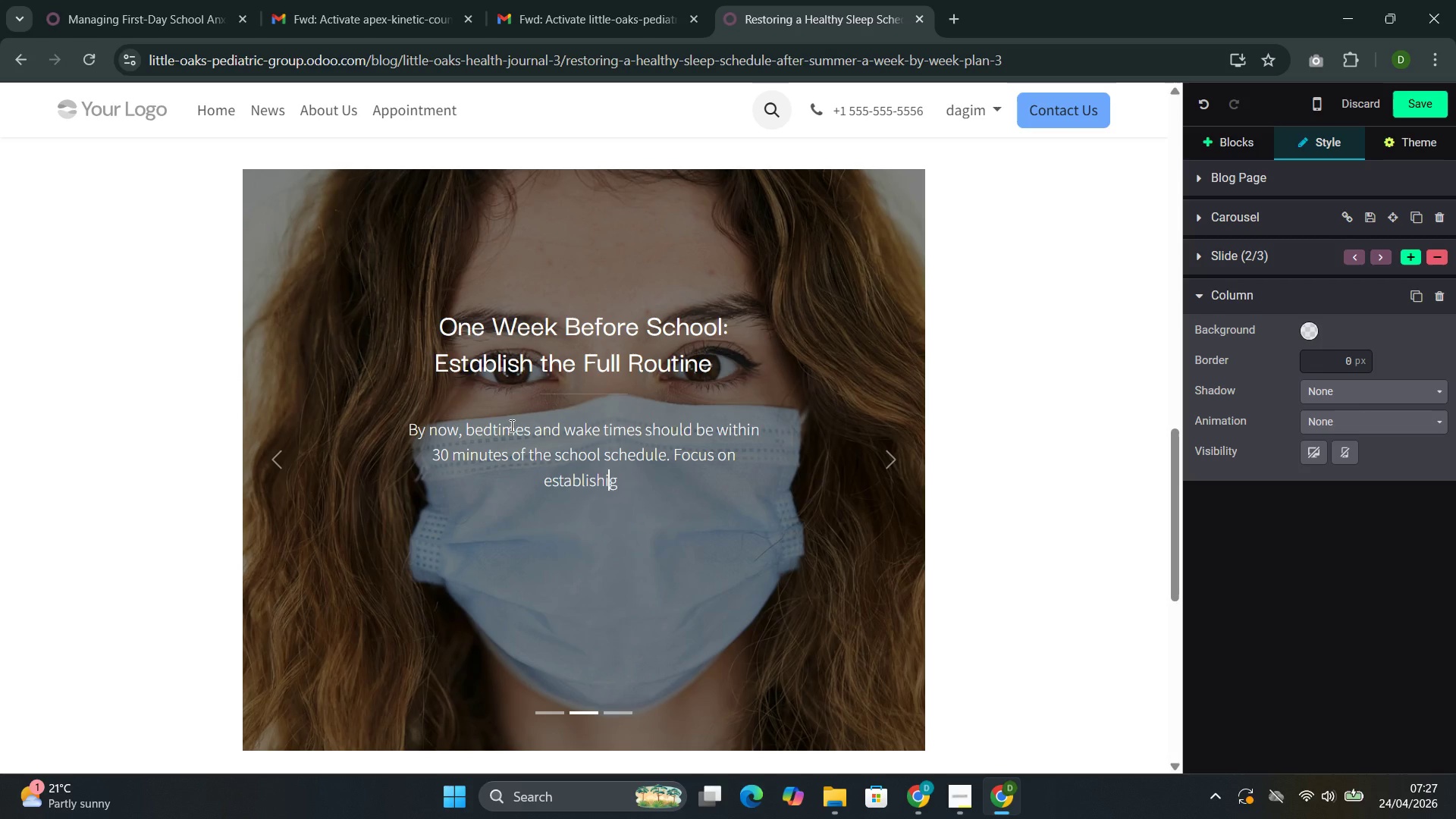 
key(N)
 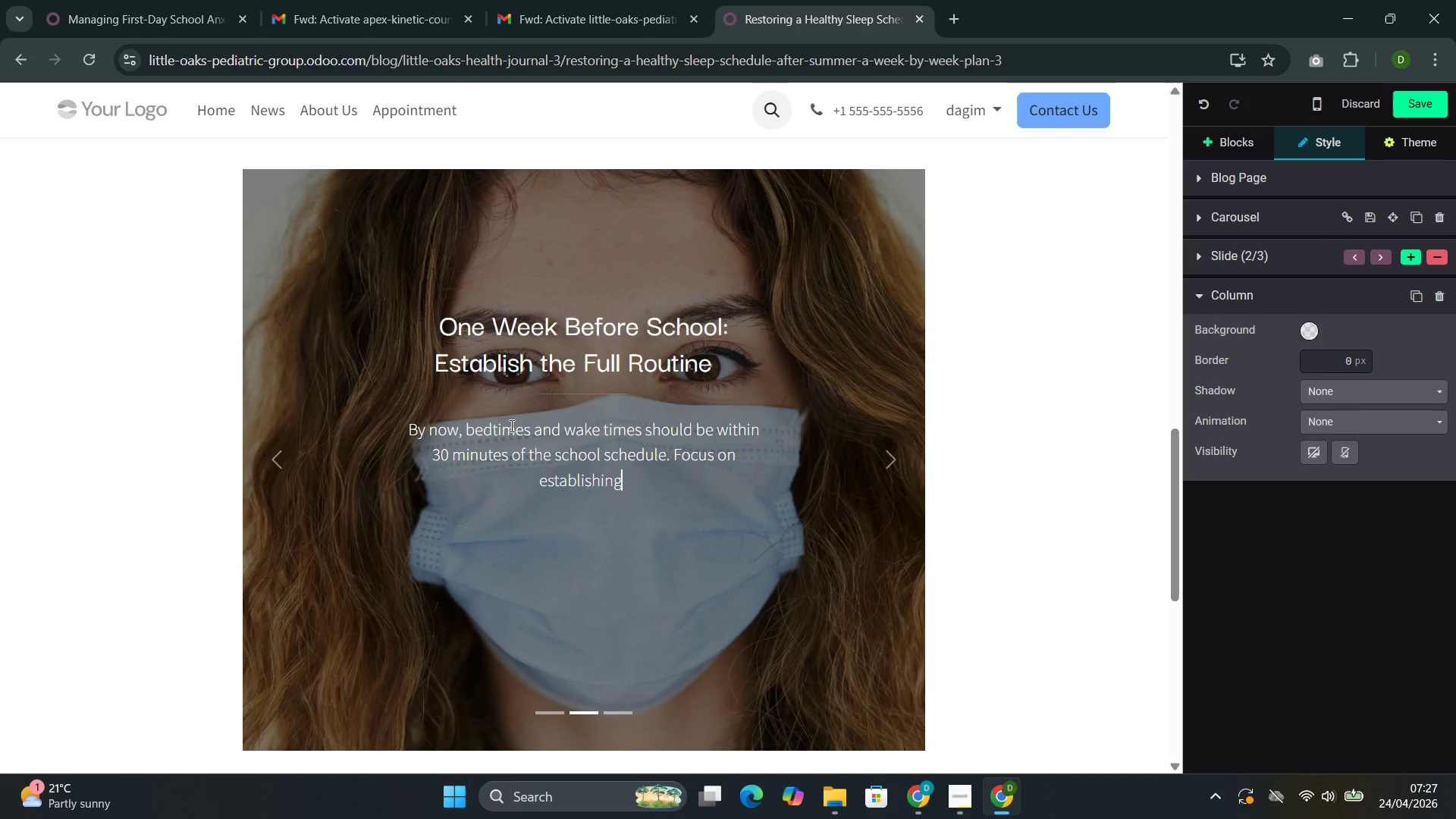 
key(ArrowRight)
 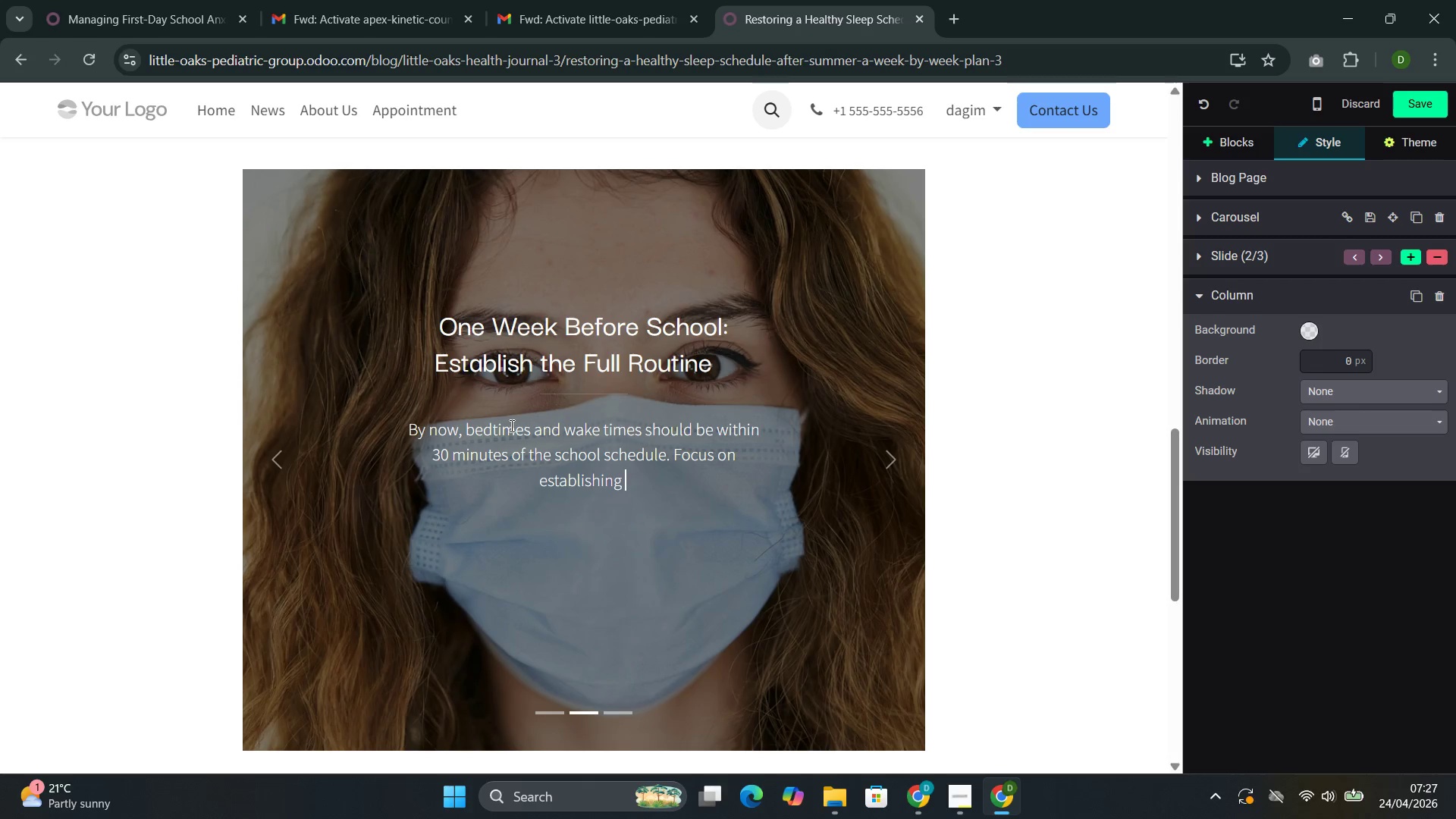 
key(ArrowRight)
 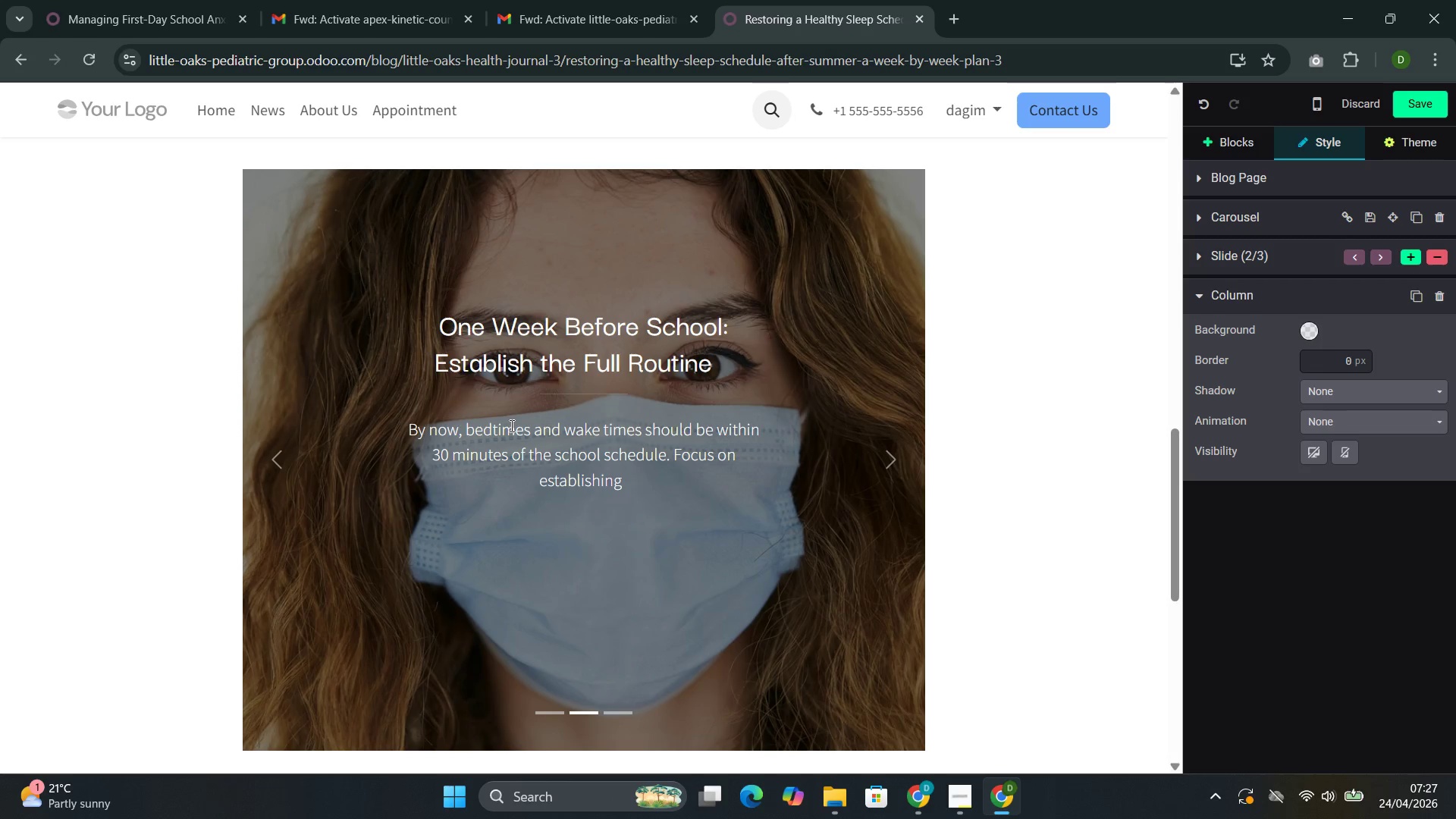 
wait(10.94)
 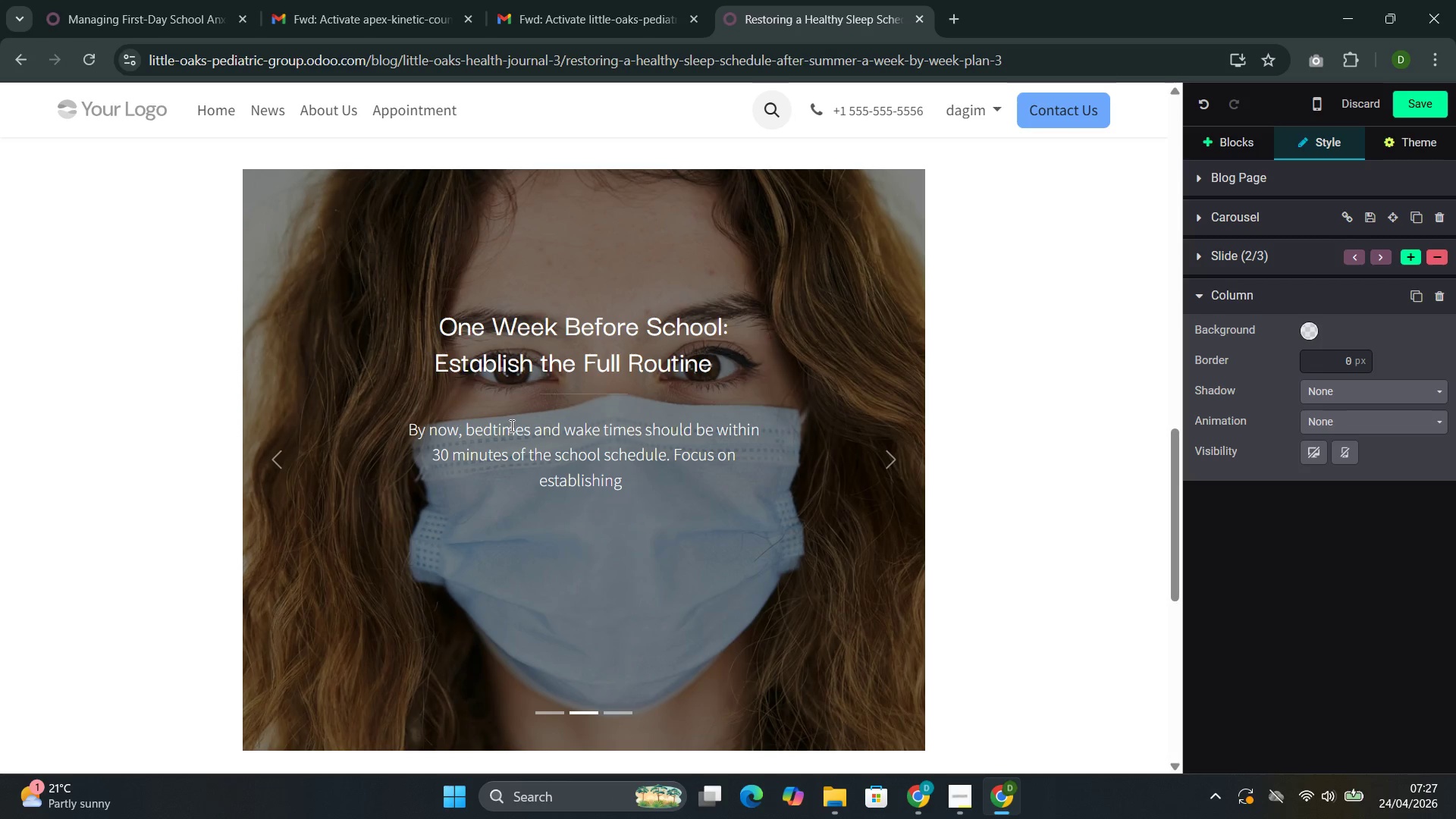 
type(the )
 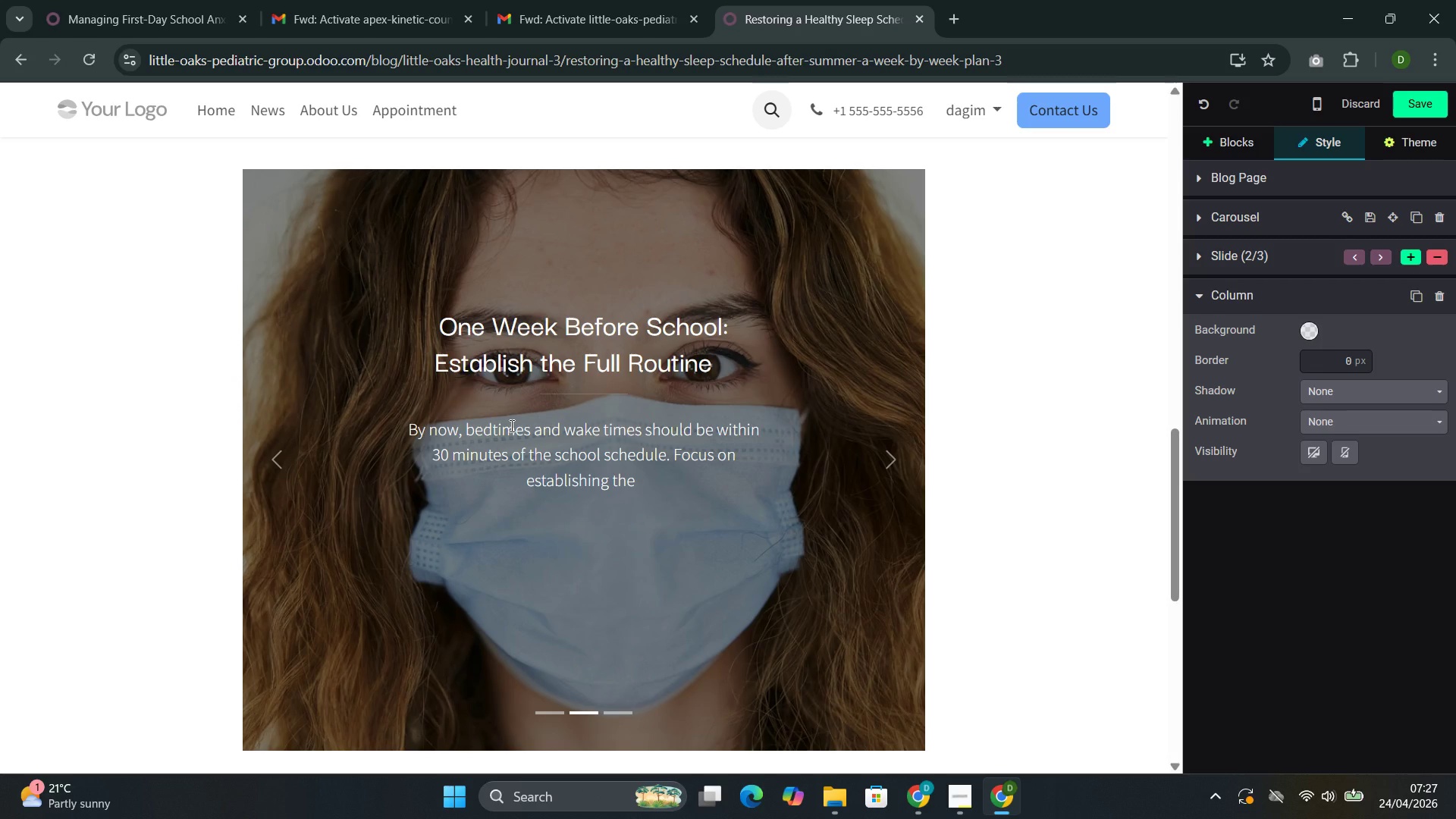 
wait(16.41)
 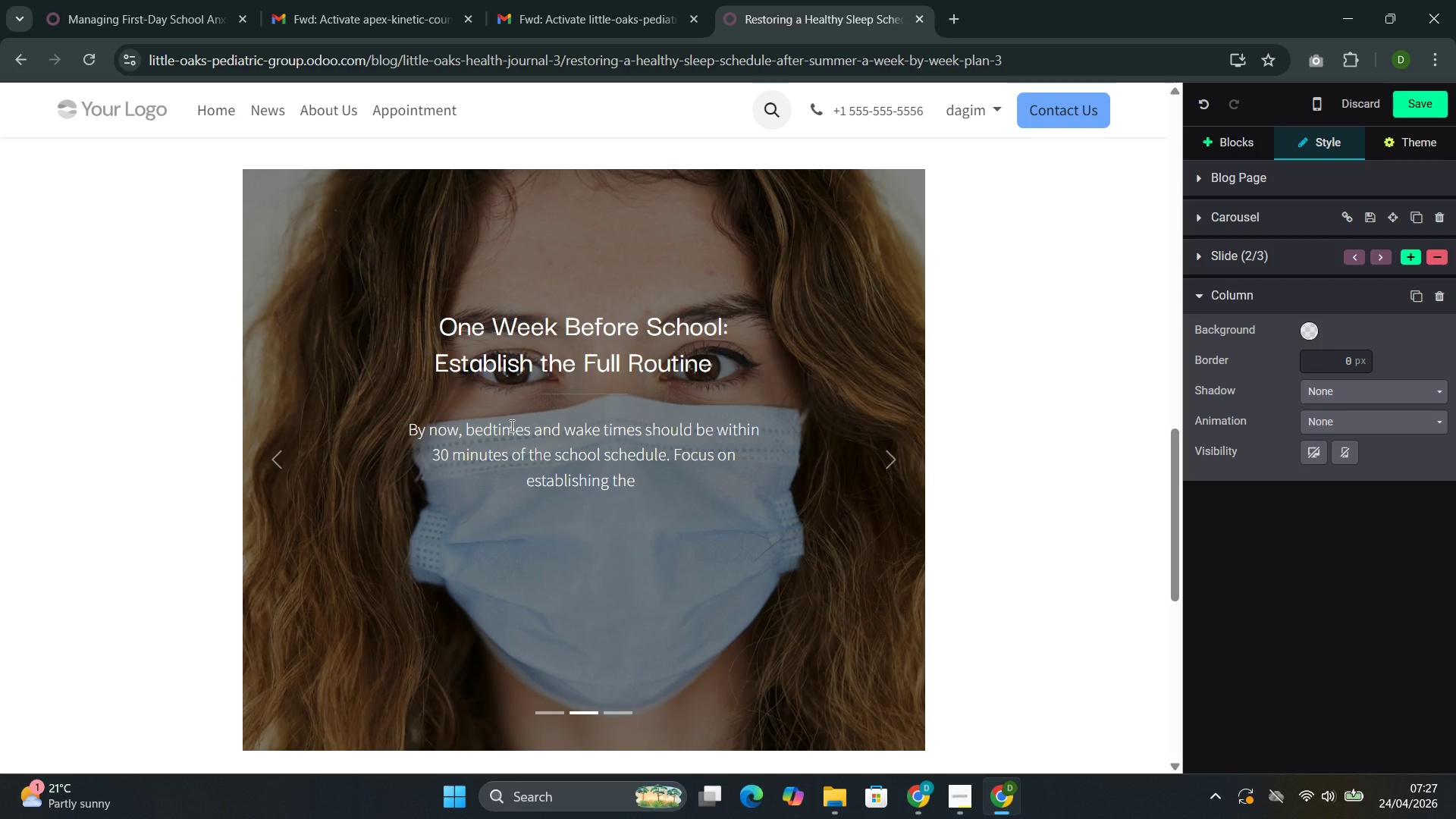 
type(com)
 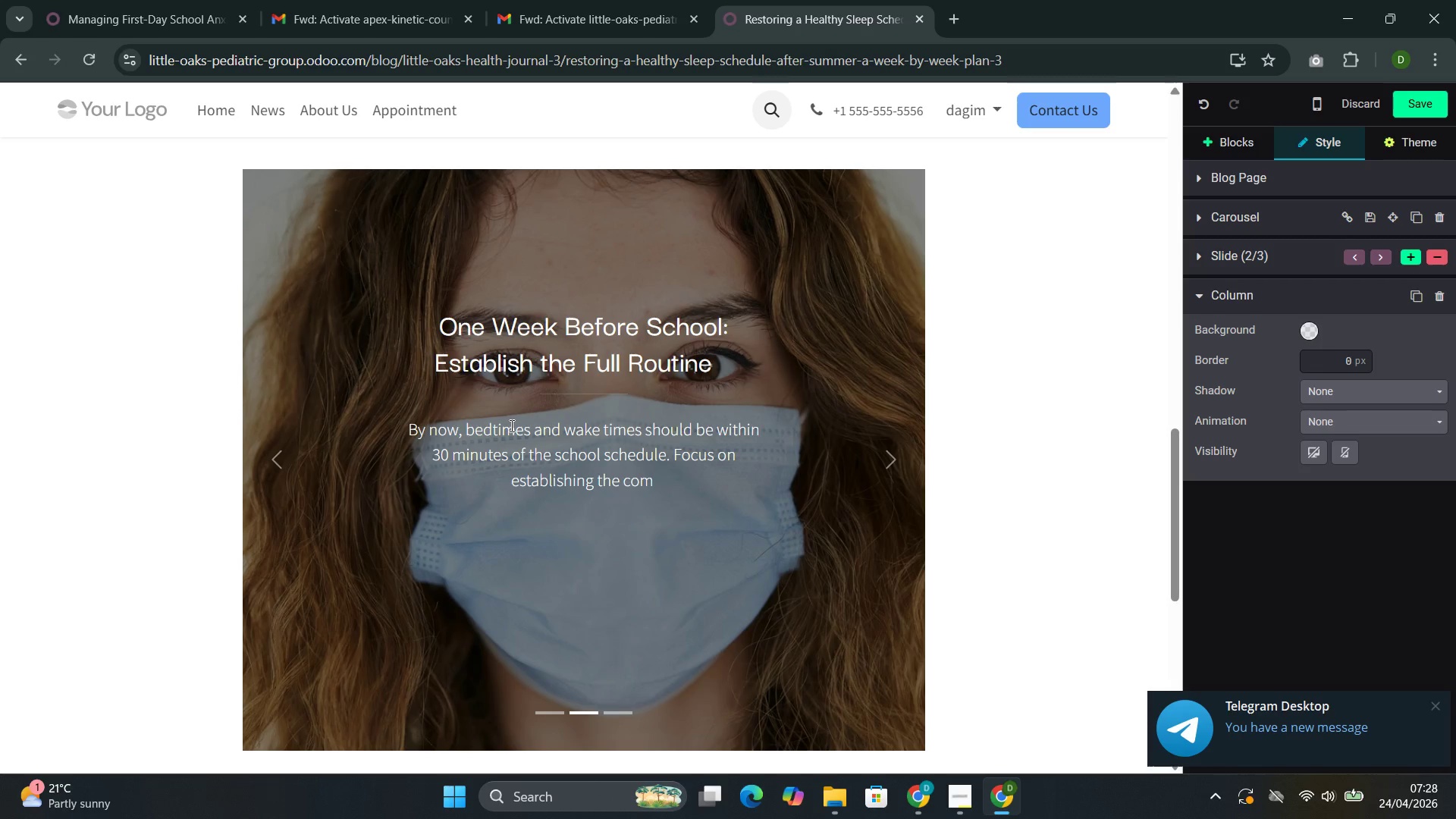 
type(lete evenind)
key(Backspace)
type(g )
 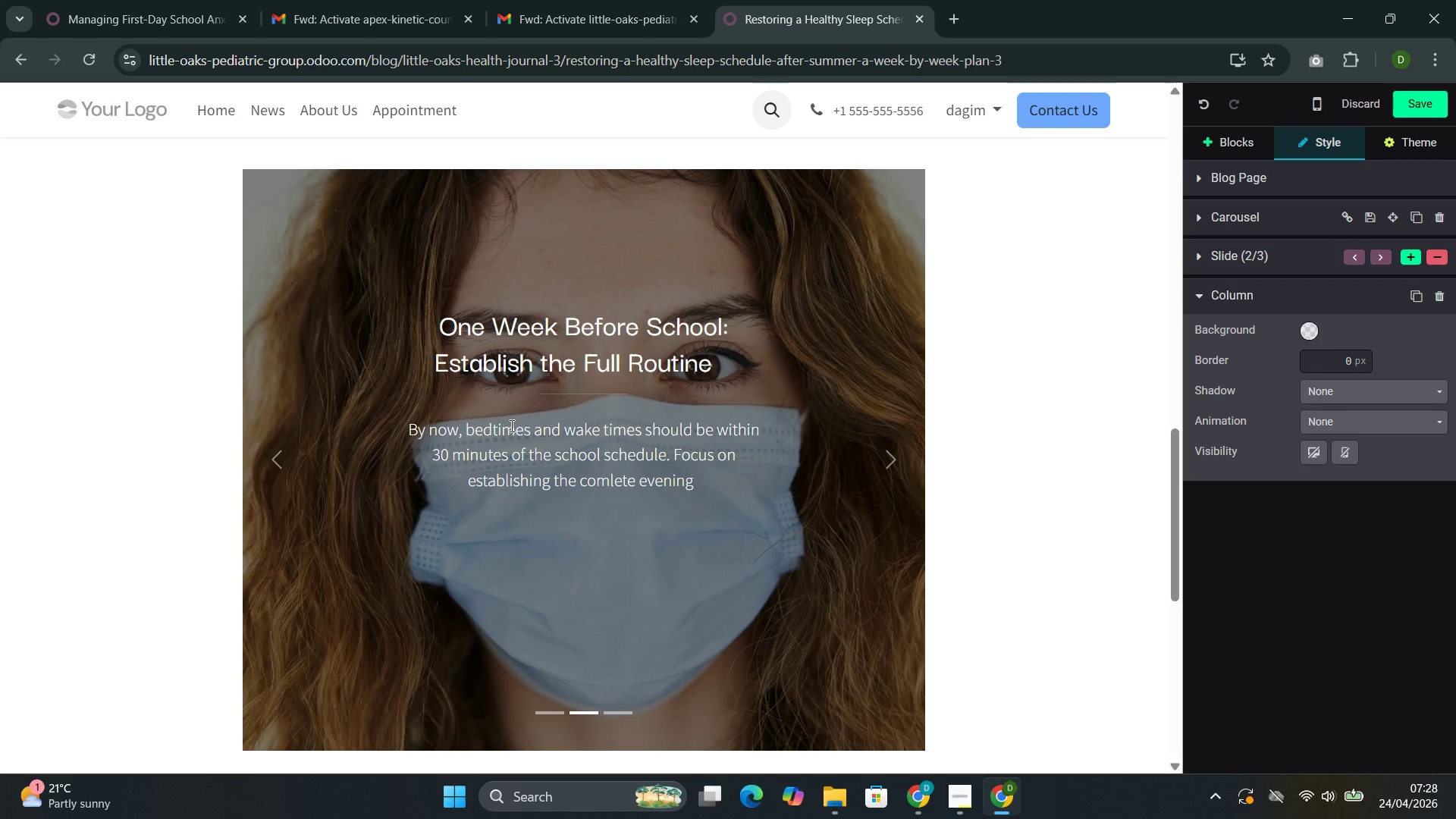 
wait(5.36)
 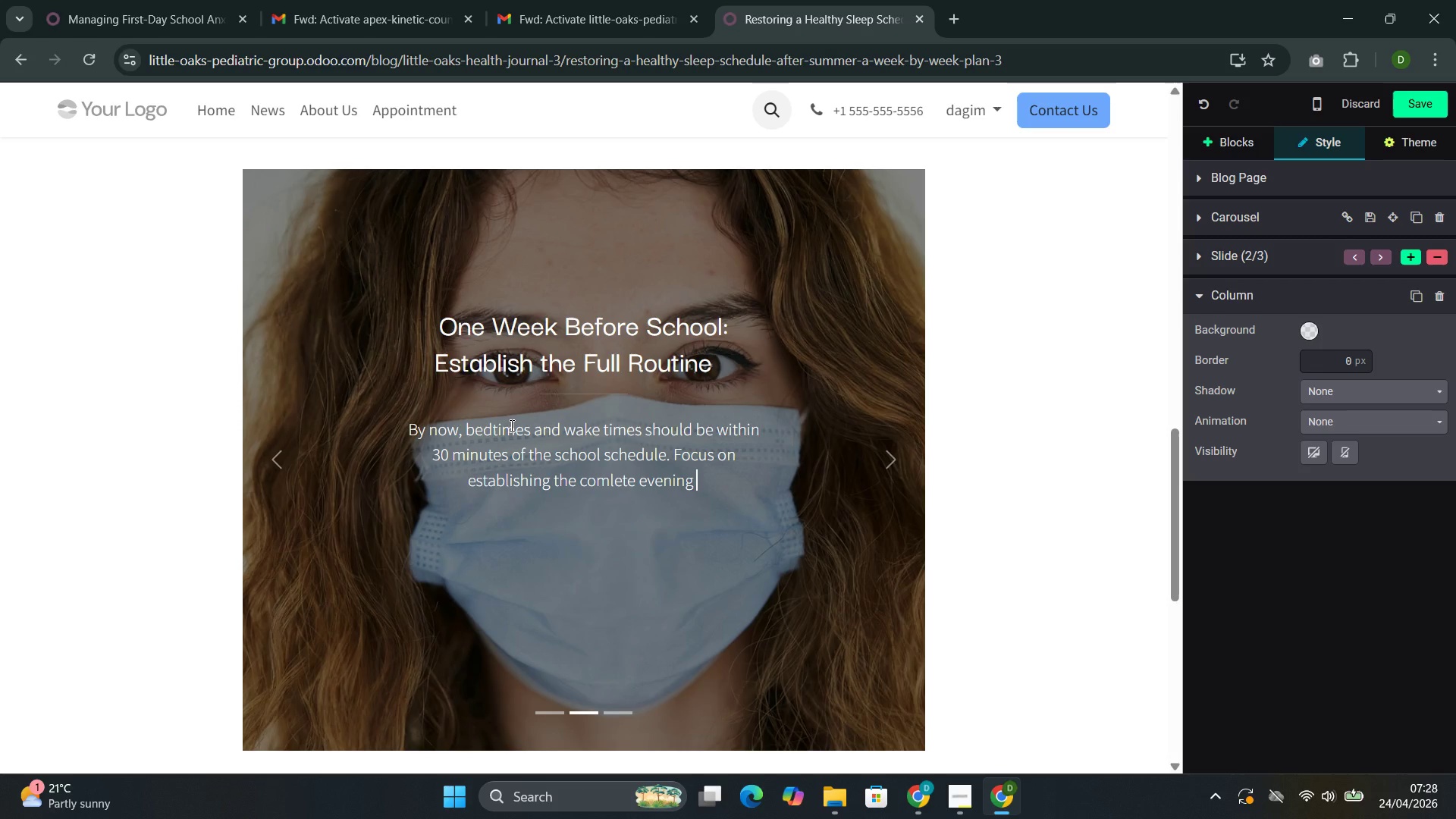 
key(Space)
 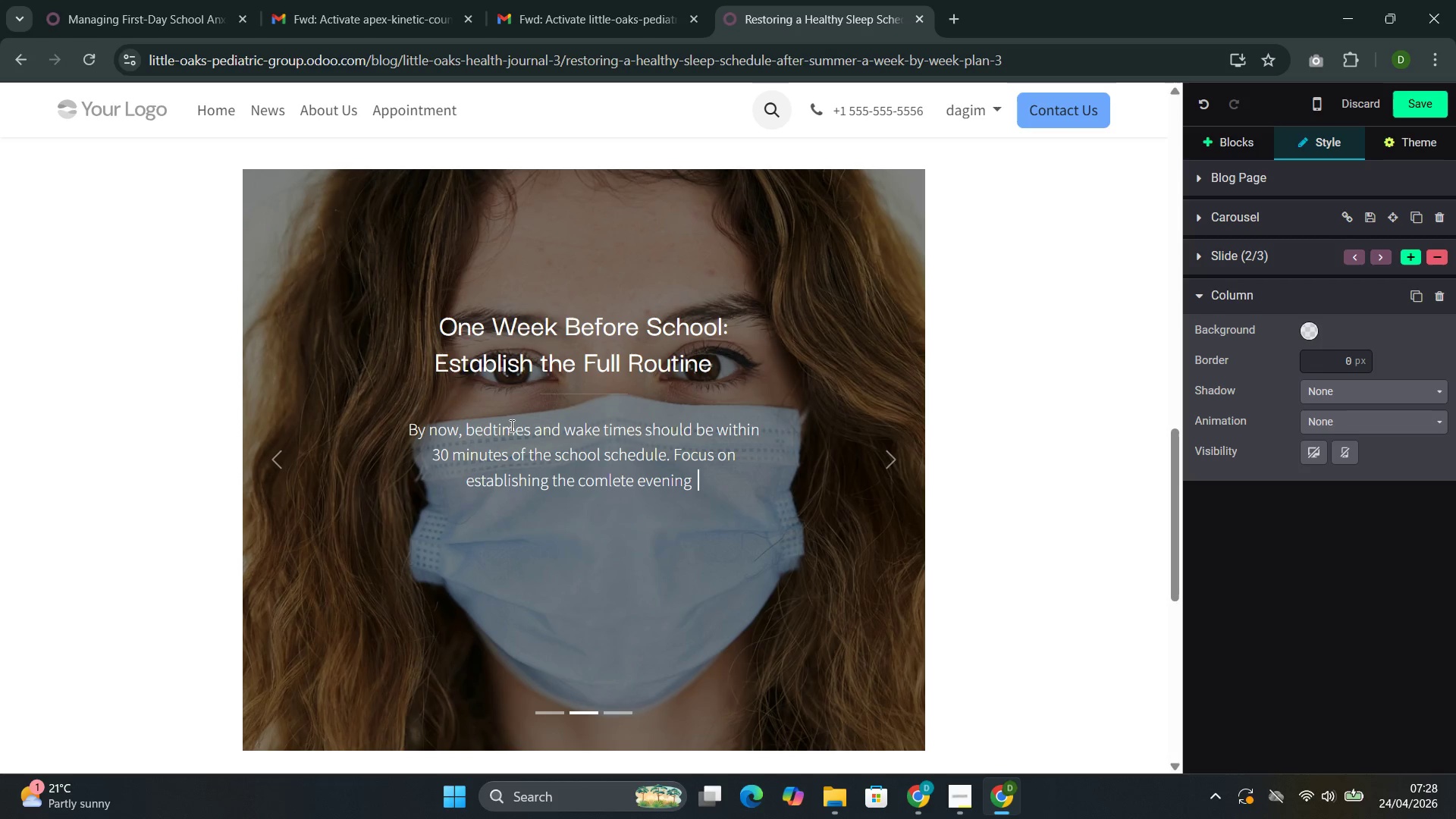 
hold_key(key=ShiftLeft, duration=0.59)
 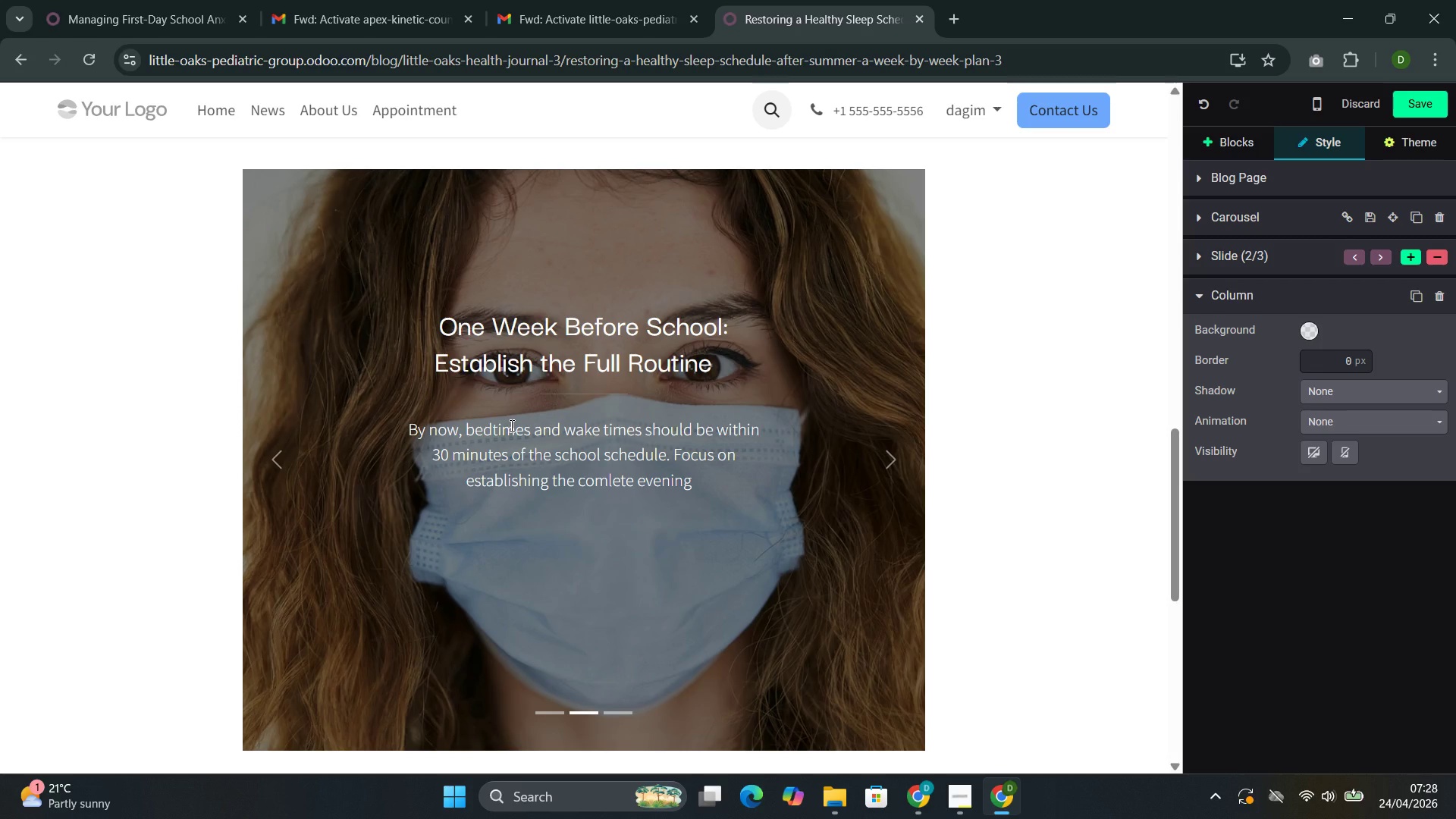 
type(route)
key(Backspace)
type(ine )
key(Backspace)
type(: screen )
key(Backspace)
type(s )
 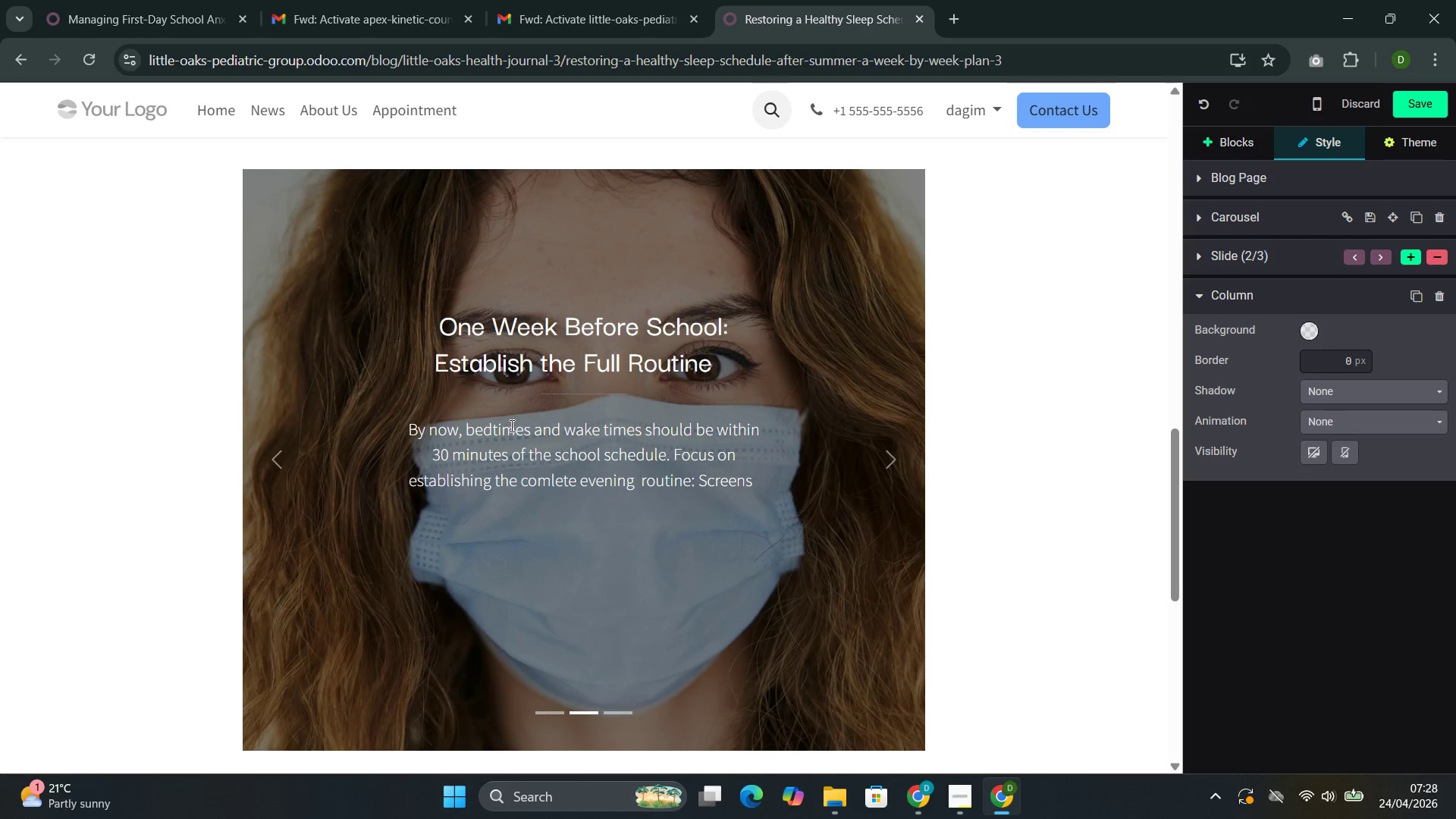 
type(off 60 minut)
 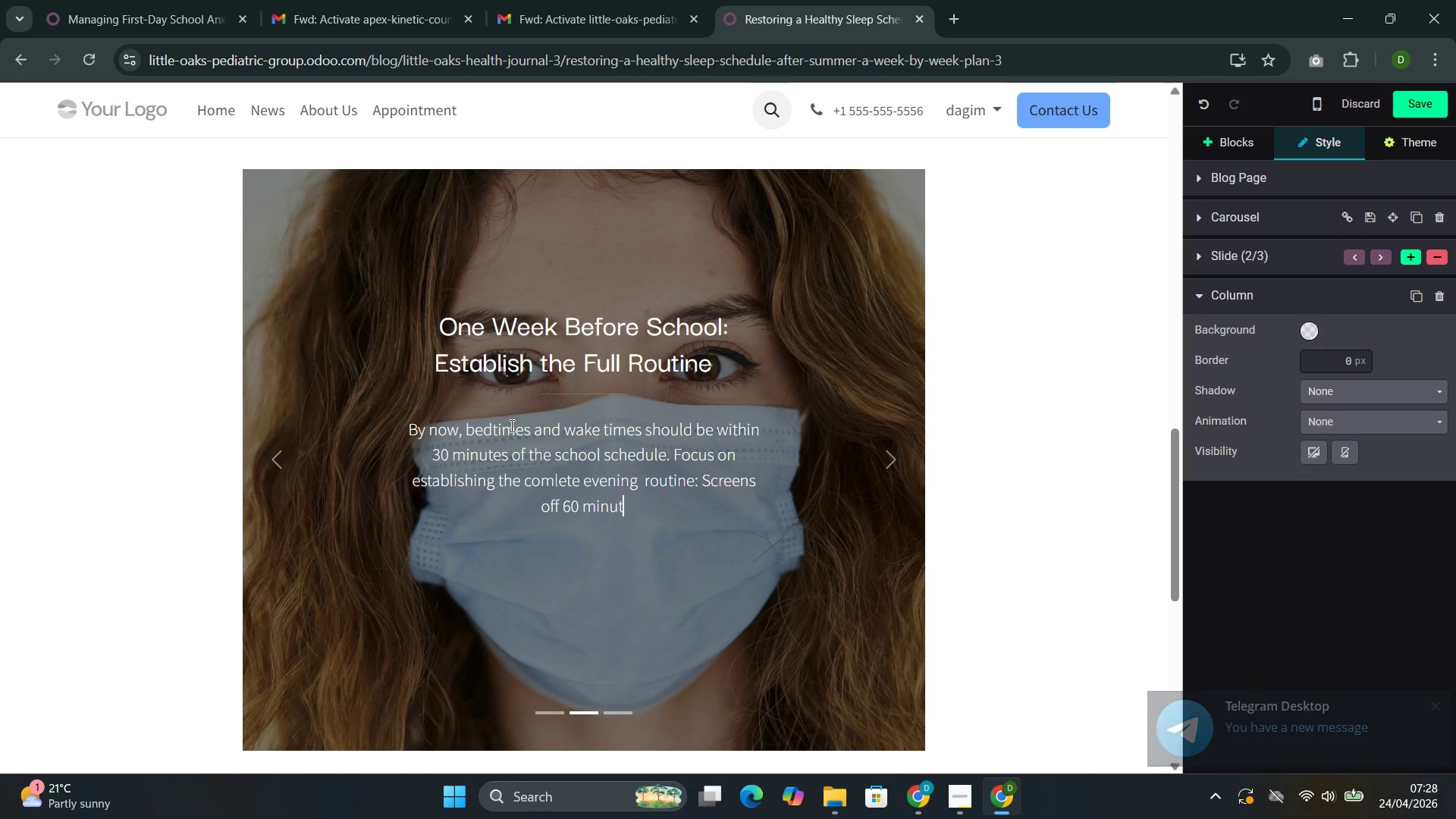 
wait(7.41)
 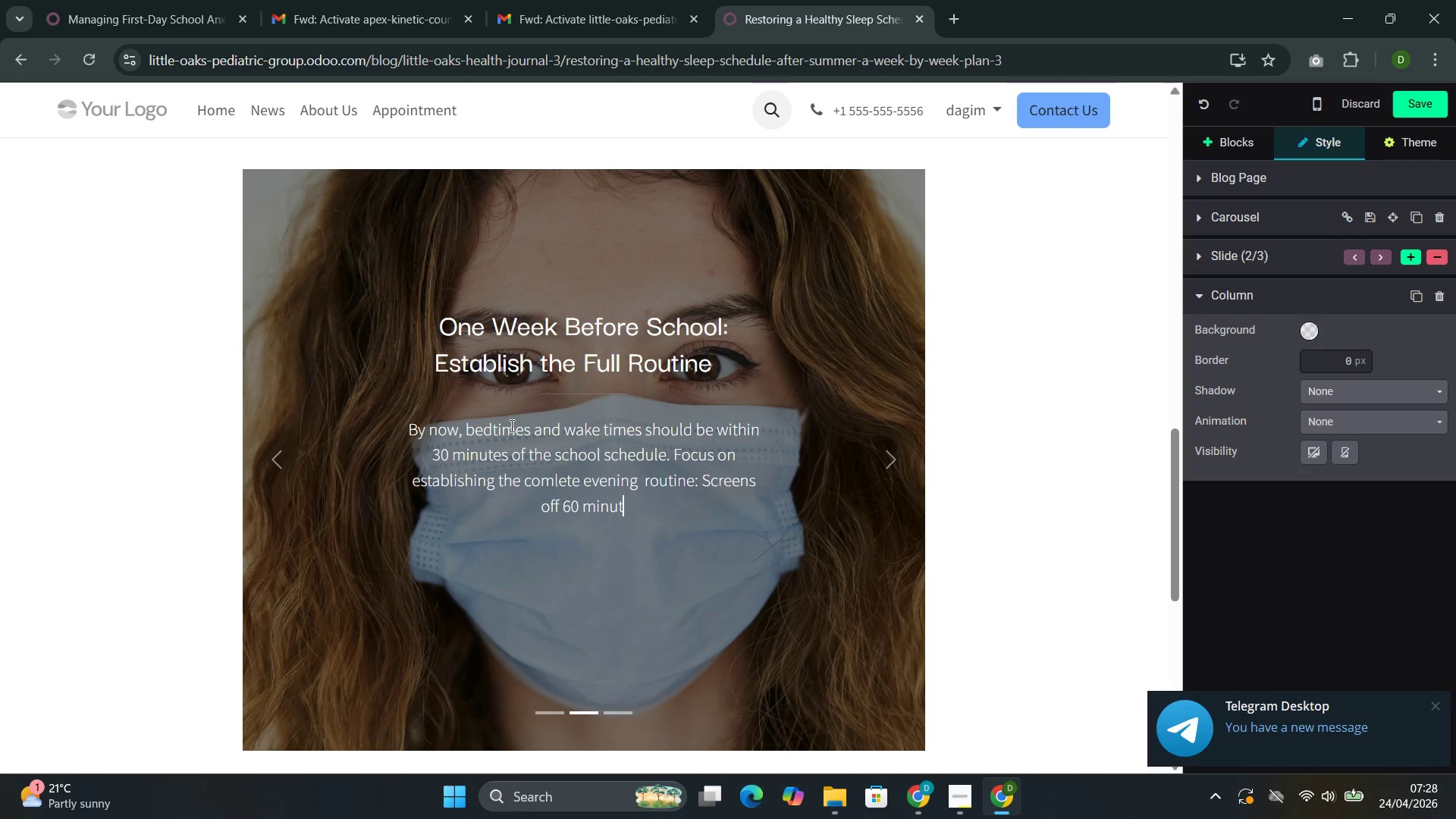 
key(Backspace)
type(tes before bed )
key(Backspace)
type(, calming activity)
key(Backspace)
type(ied)
key(Backspace)
type(s ())
 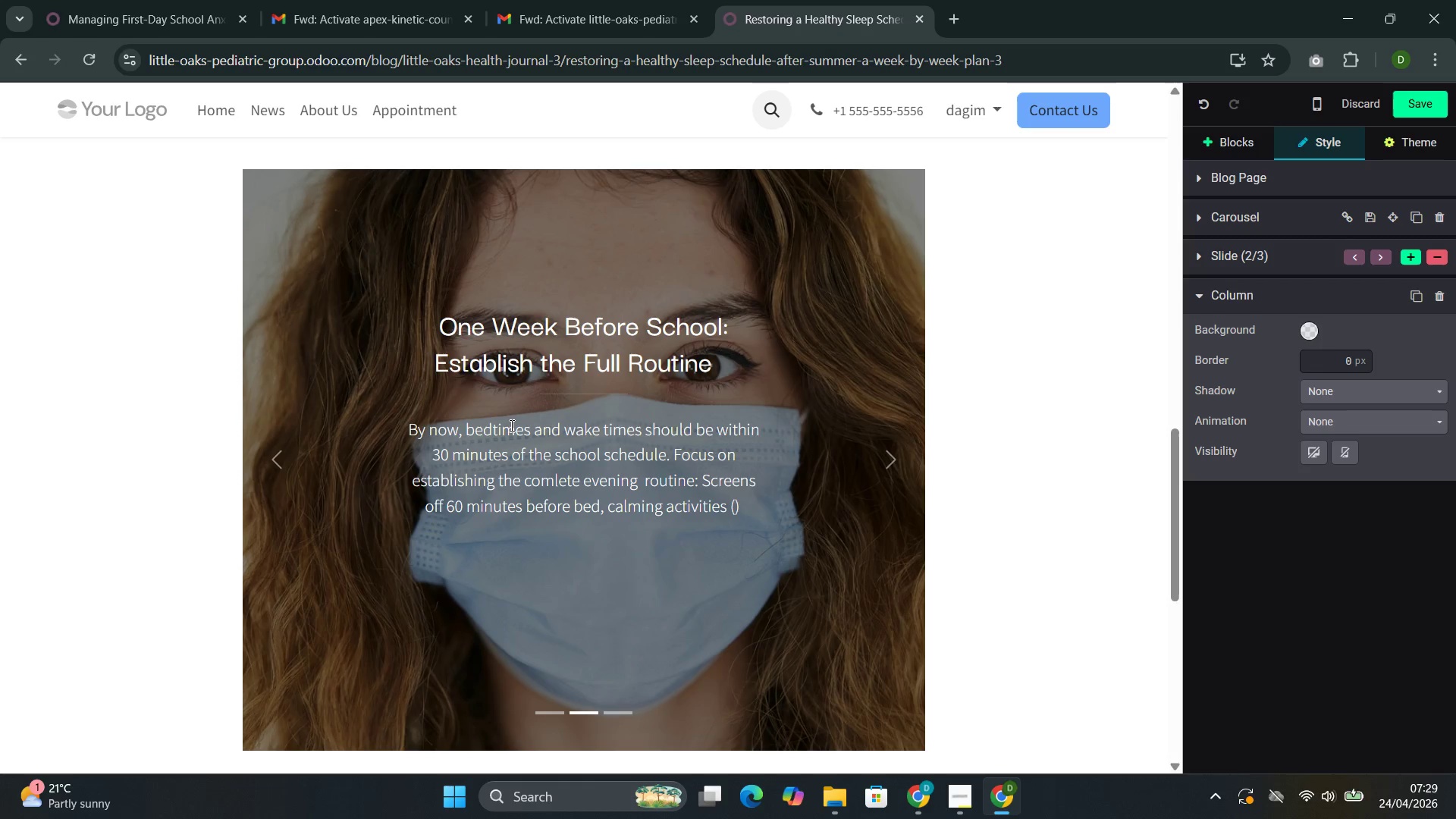 
key(ArrowLeft)
 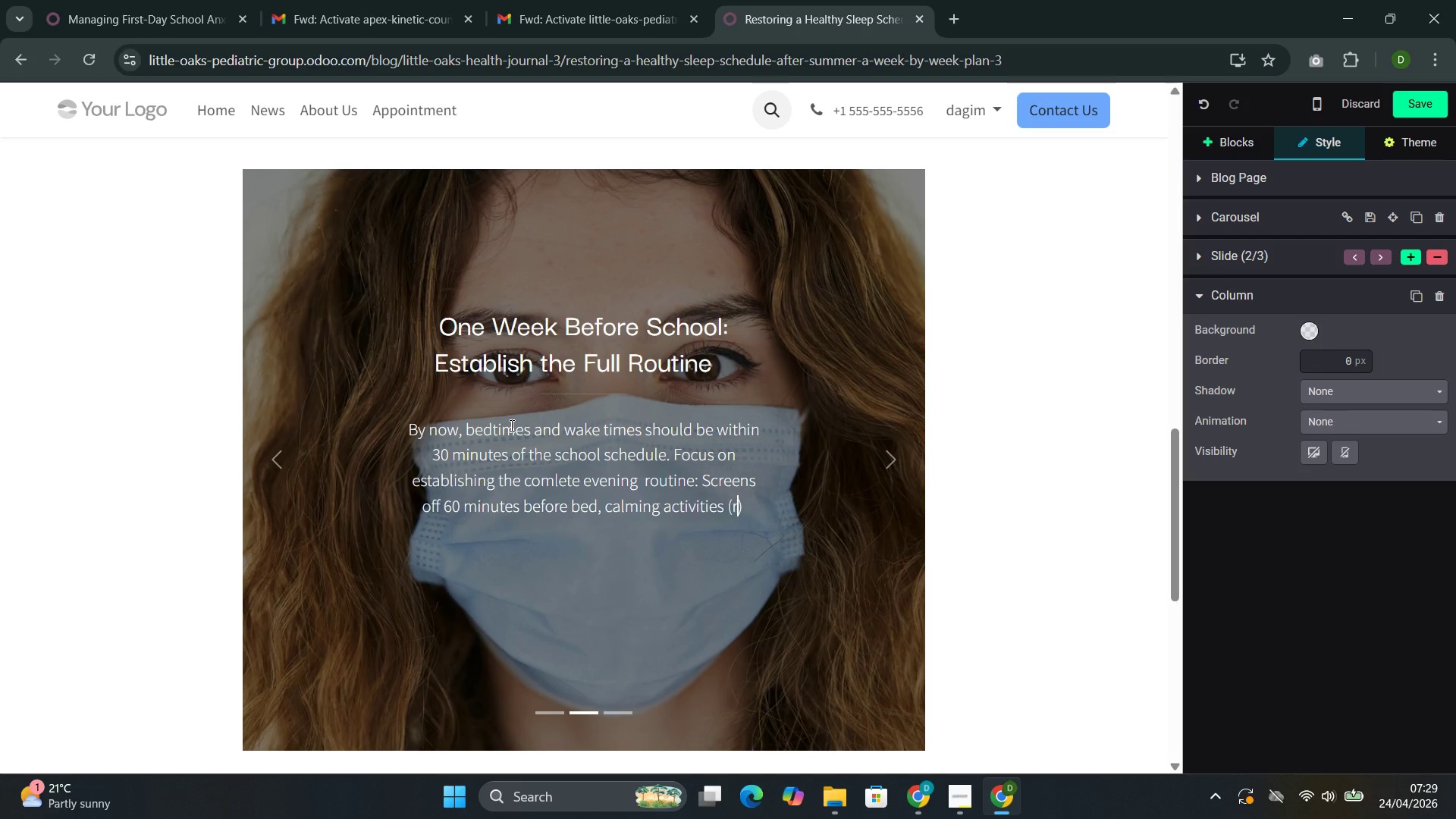 
type(readi)
 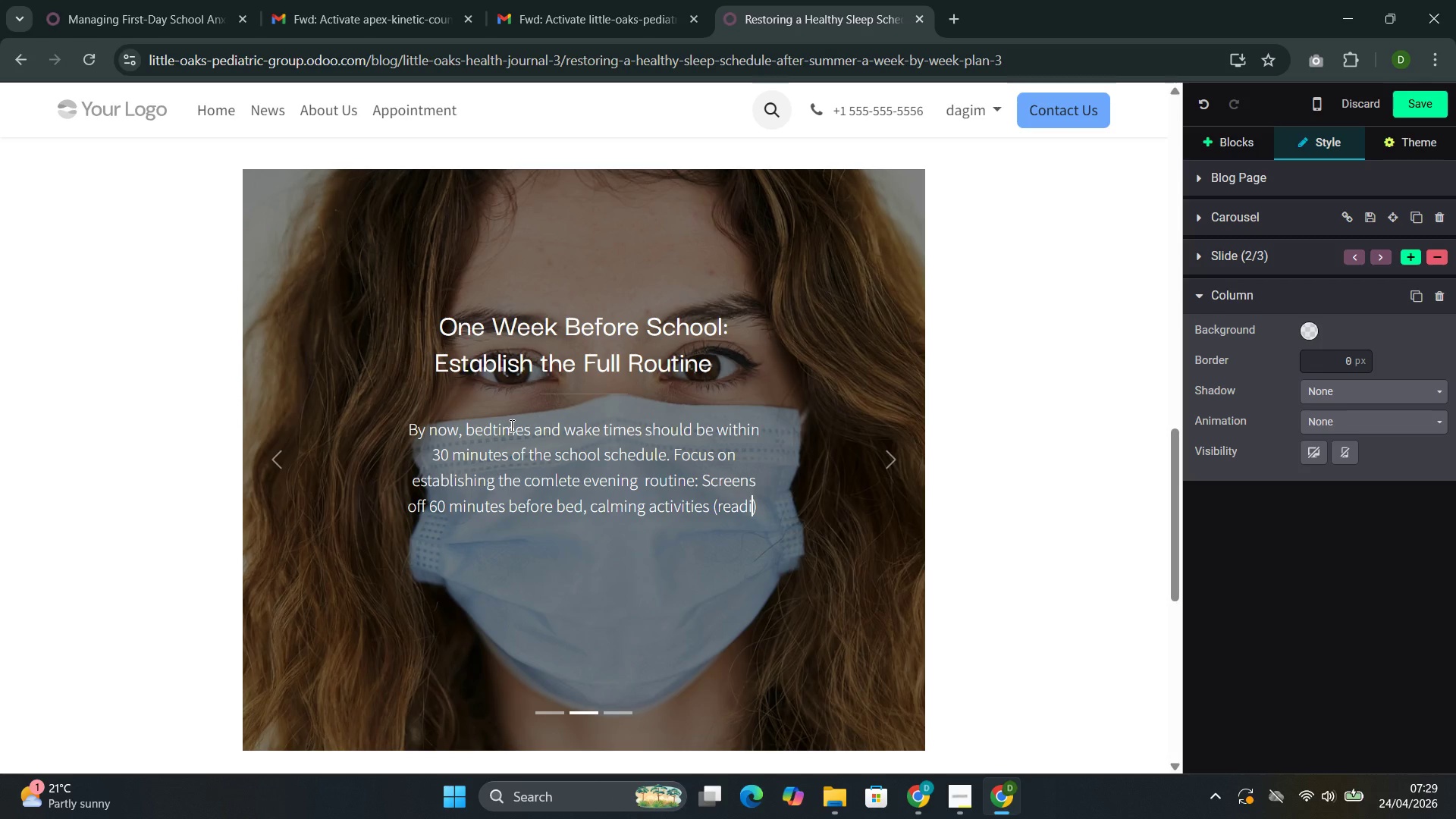 
type(ng, quite play )
key(Backspace)
type(, gent)
 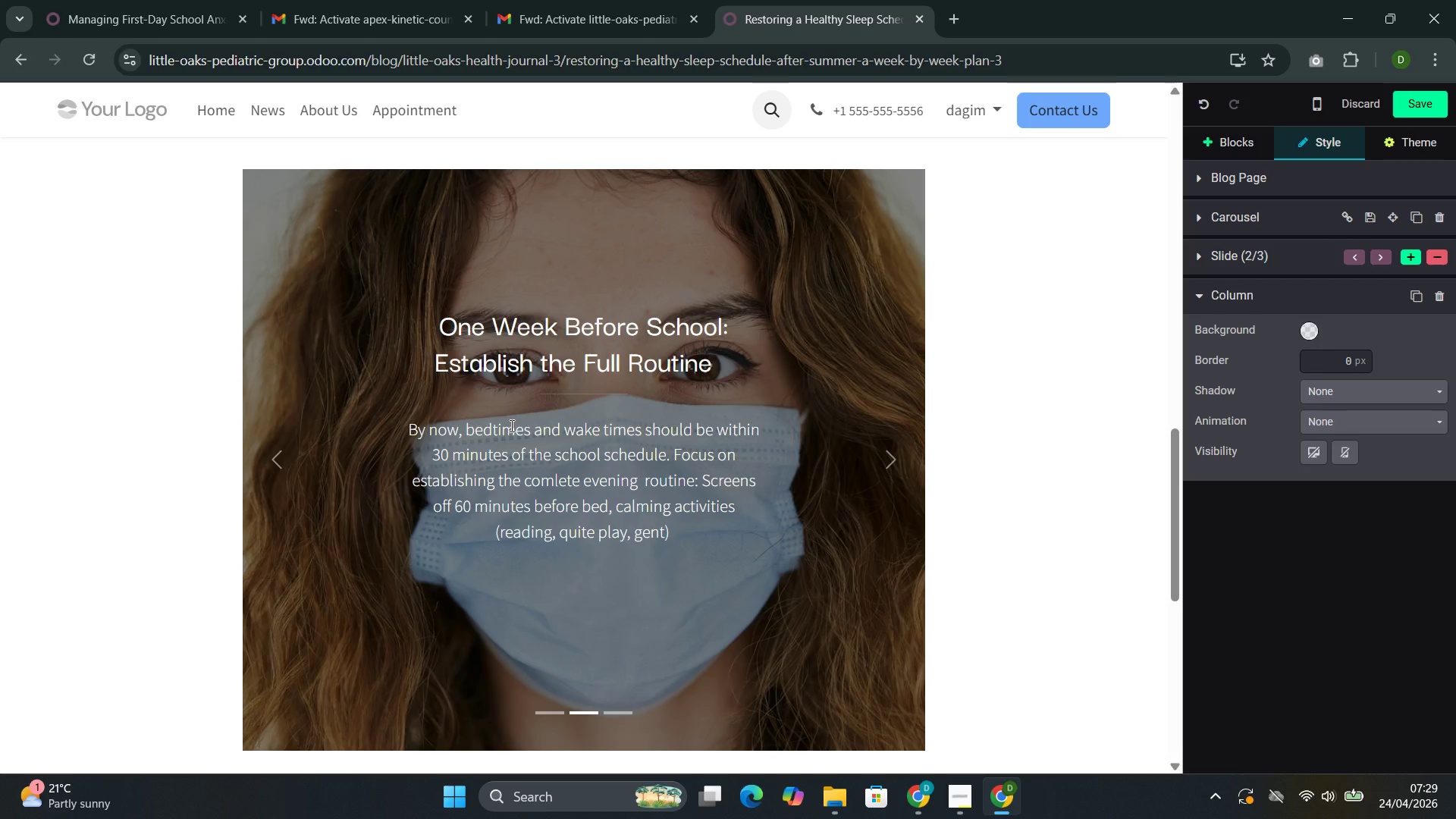 
type(le conversation )
key(Backspace)
 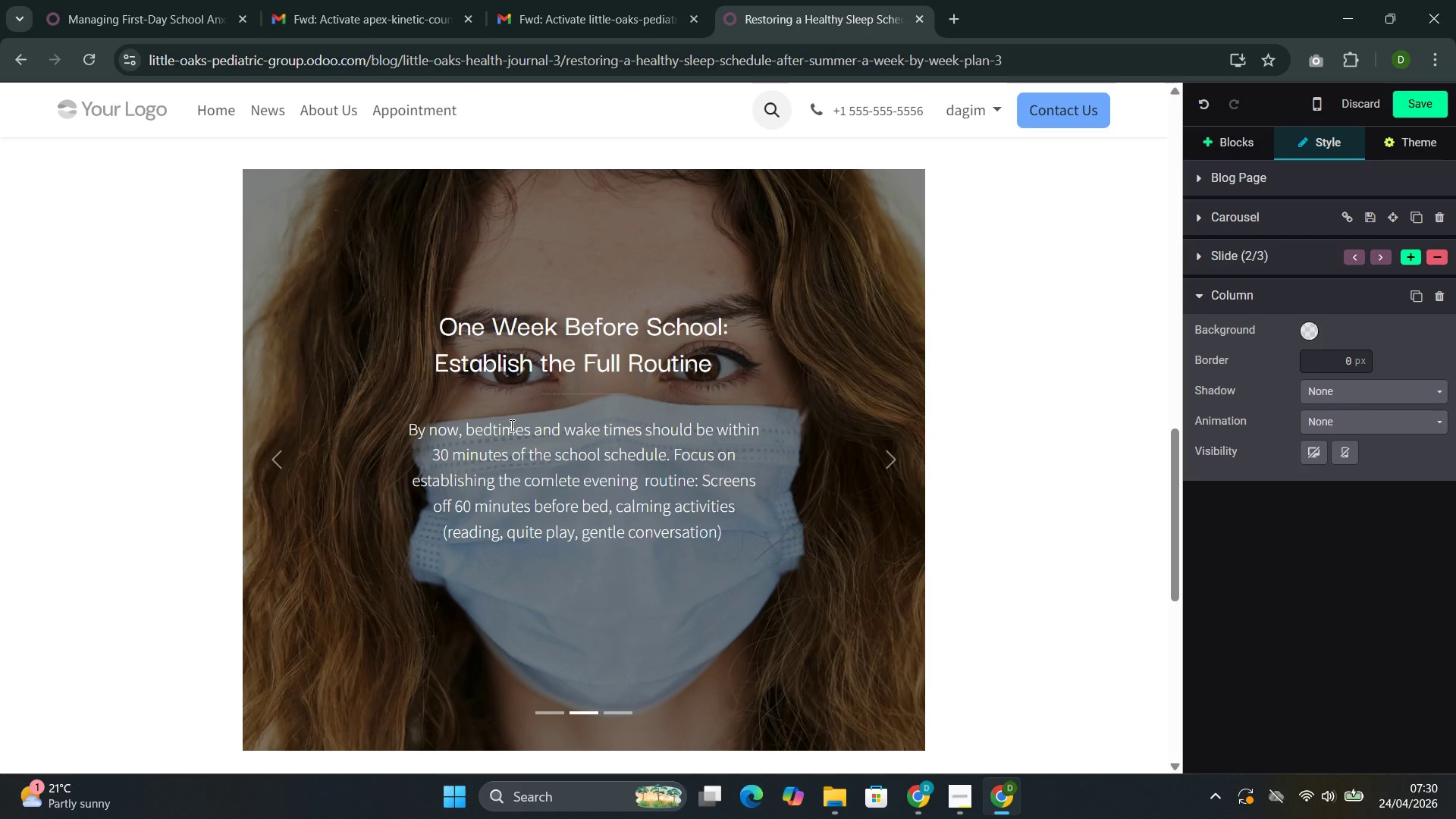 
key(ArrowRight)
 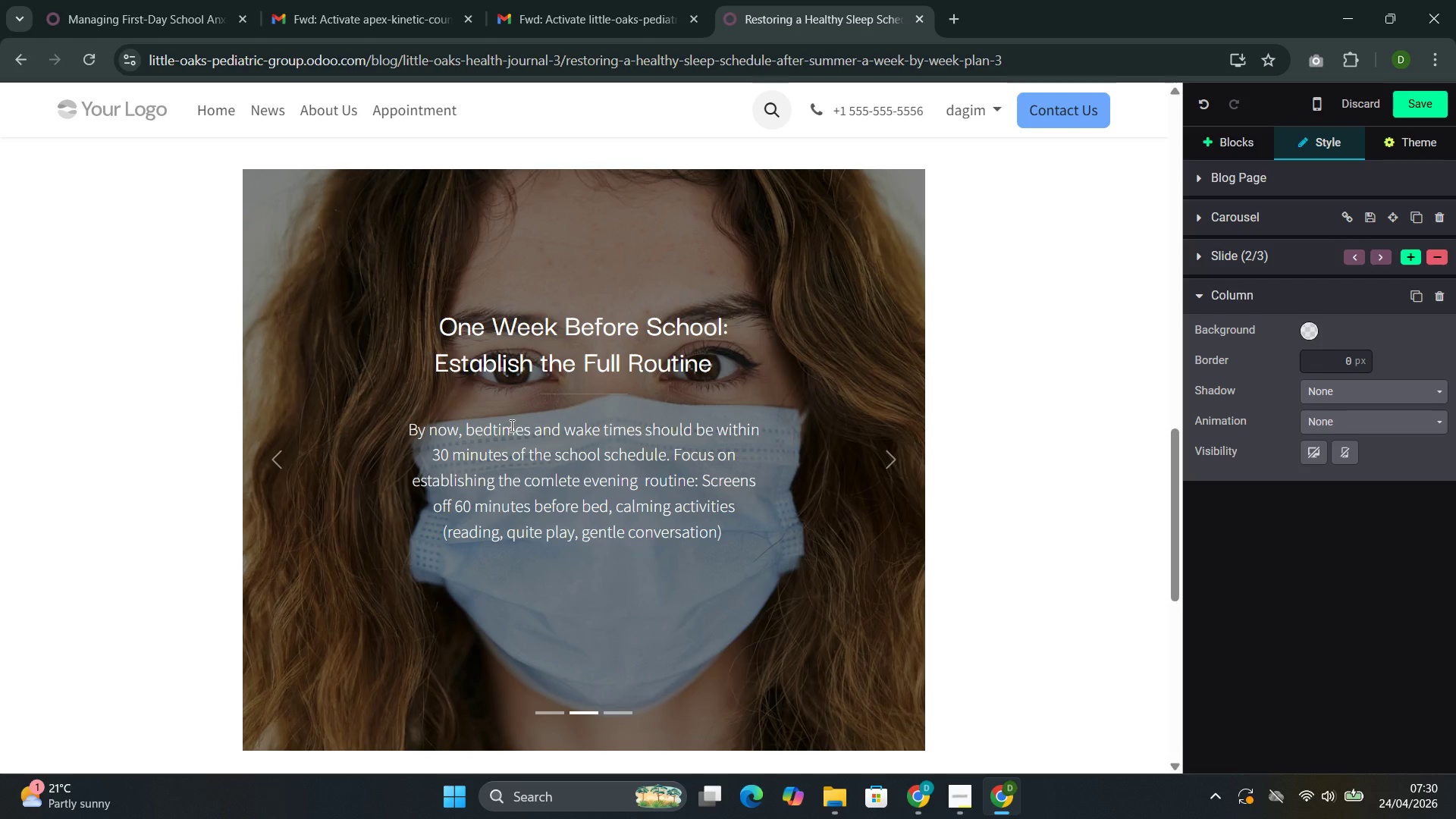 
type(, conitent bedtime )
 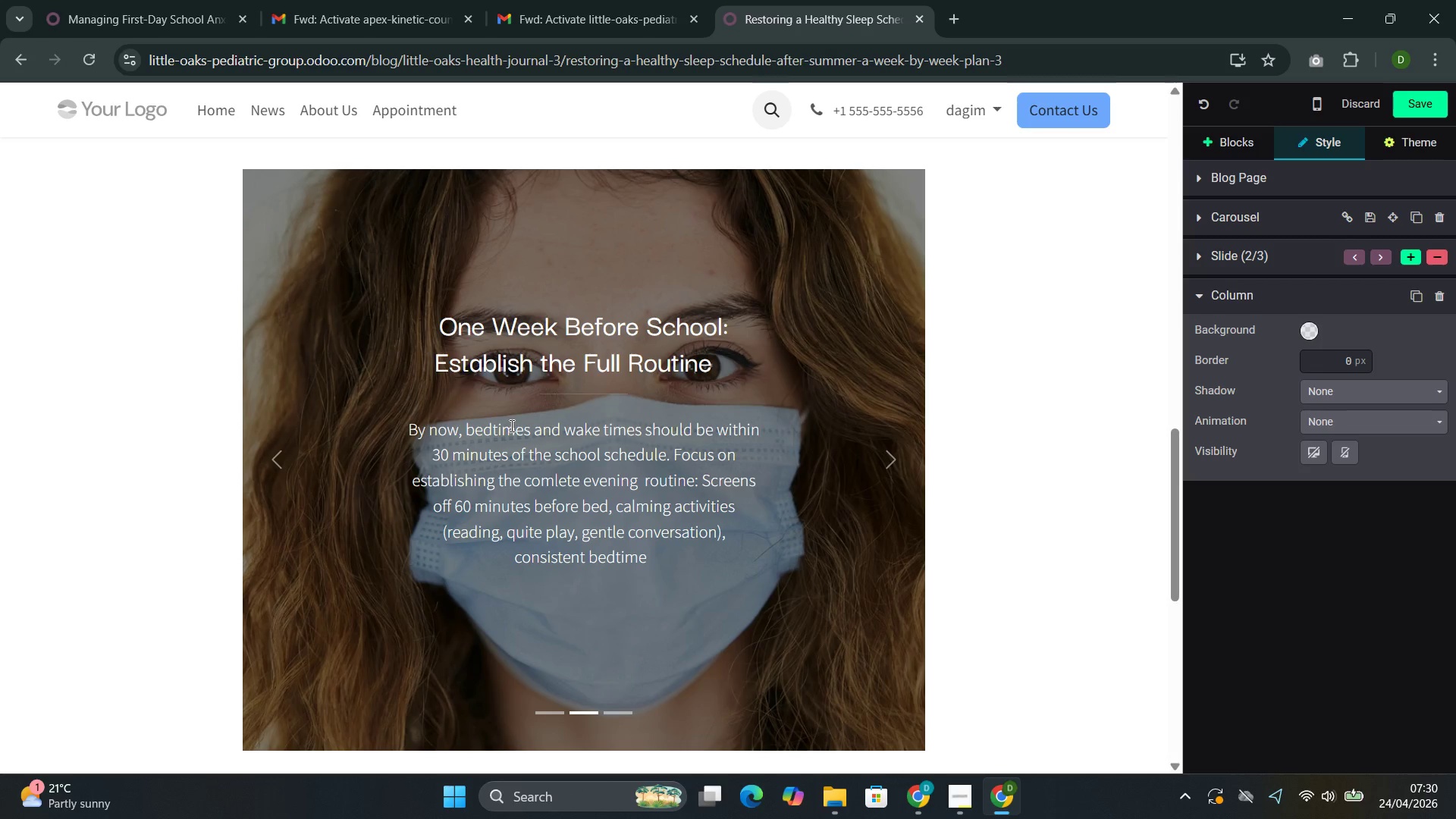 
hold_key(key=S, duration=1.59)
 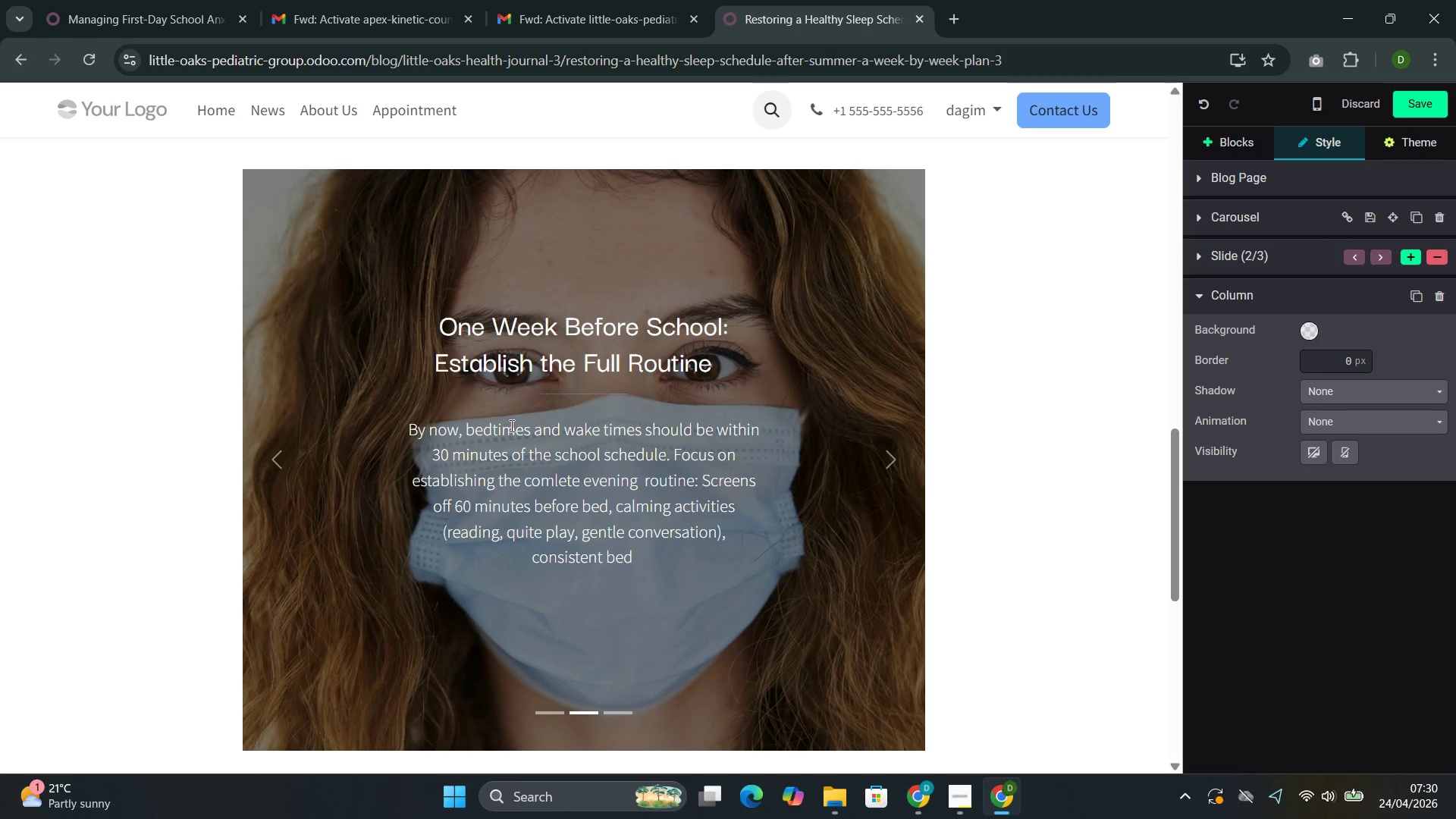 
type(seps )
 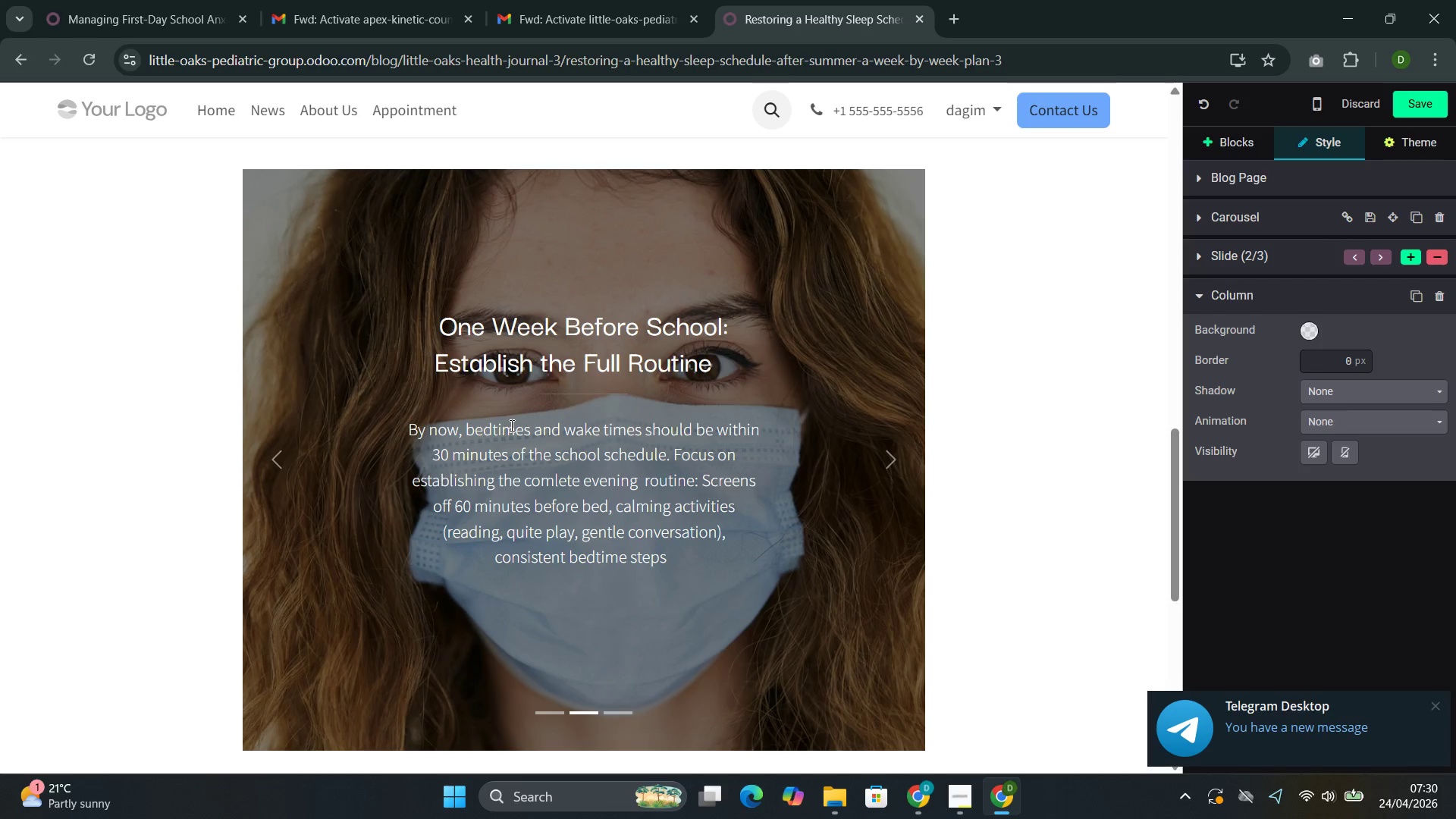 
hold_key(key=T, duration=19.62)
 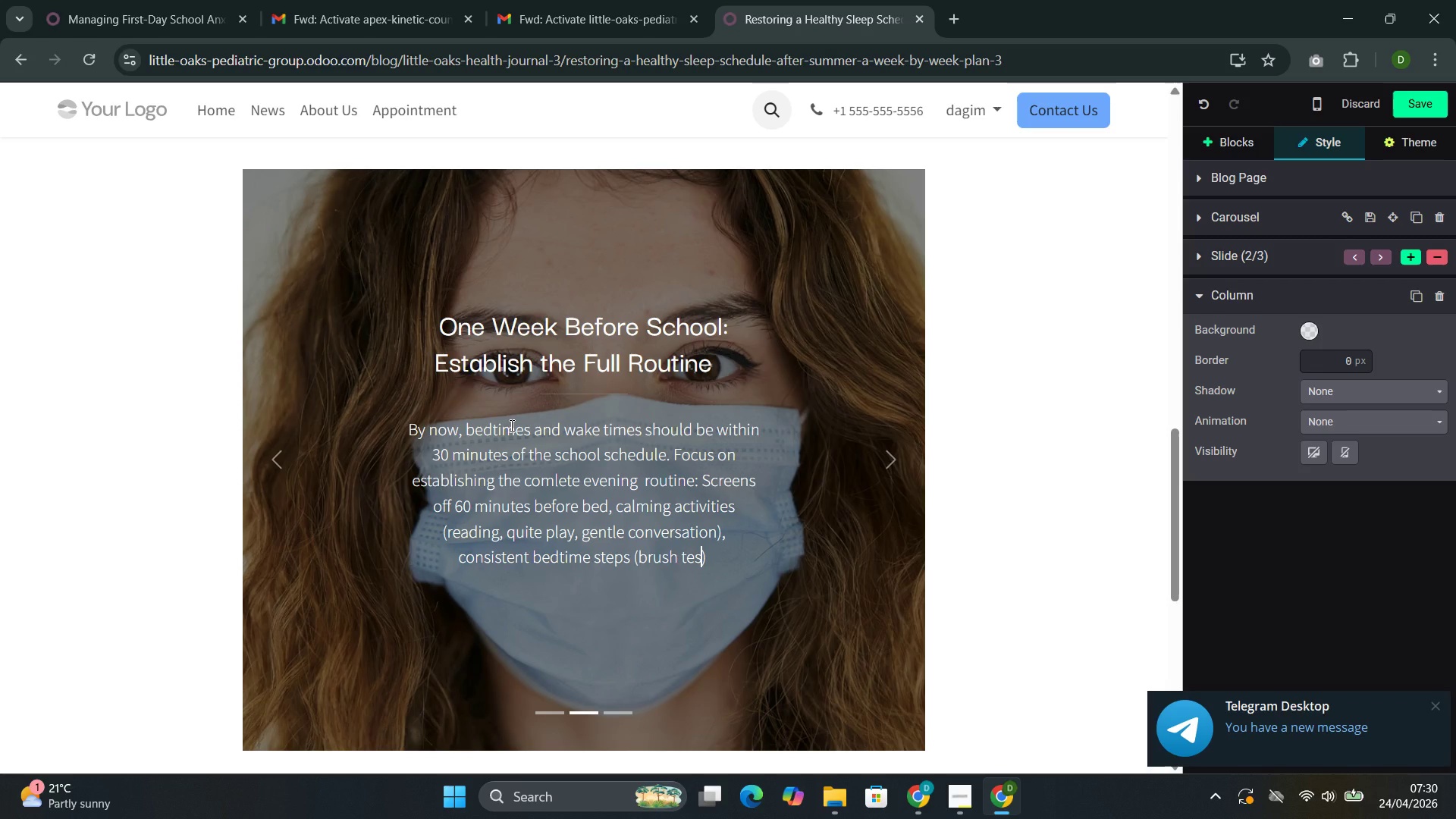 
type(())
 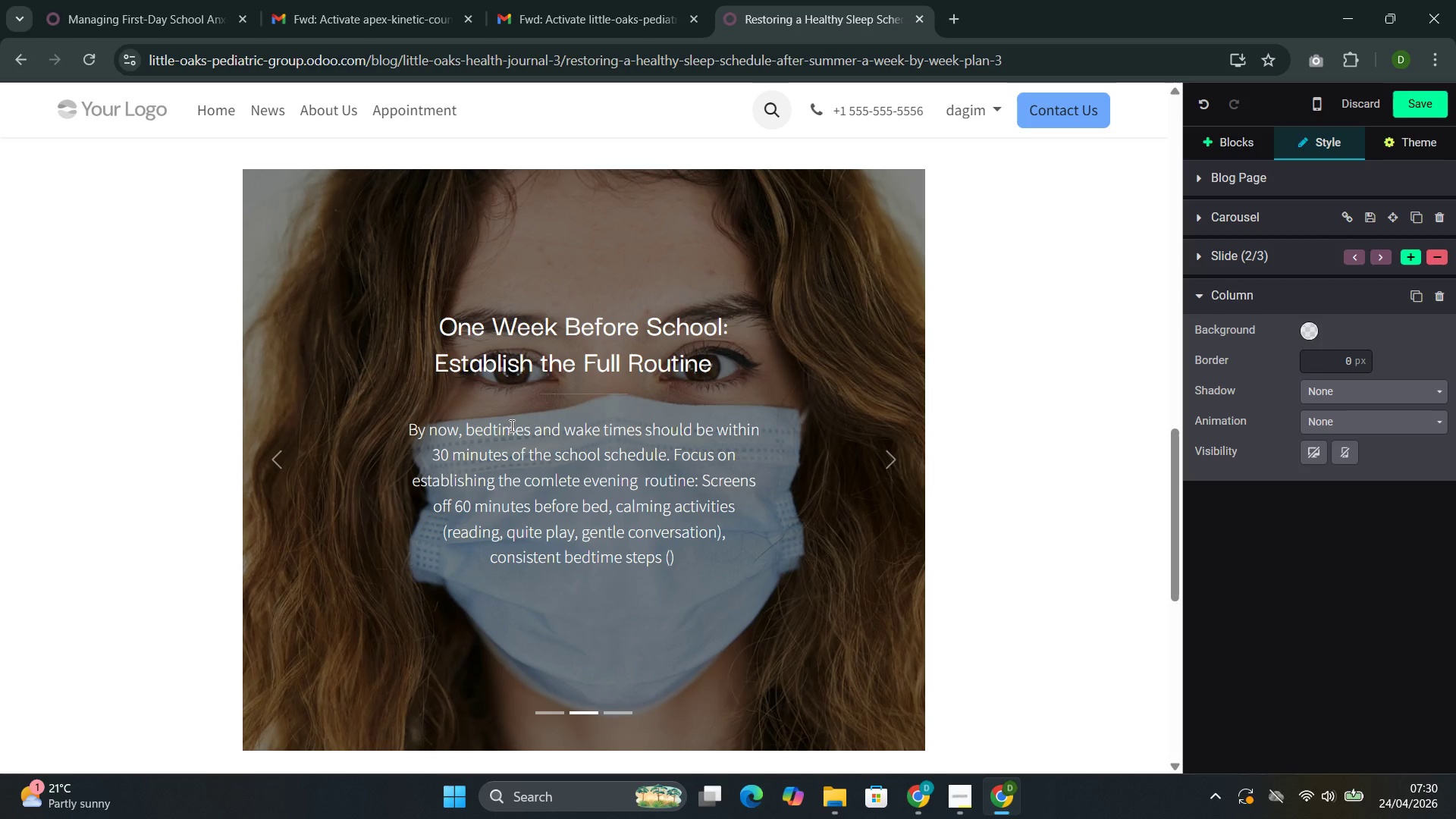 
key(ArrowLeft)
 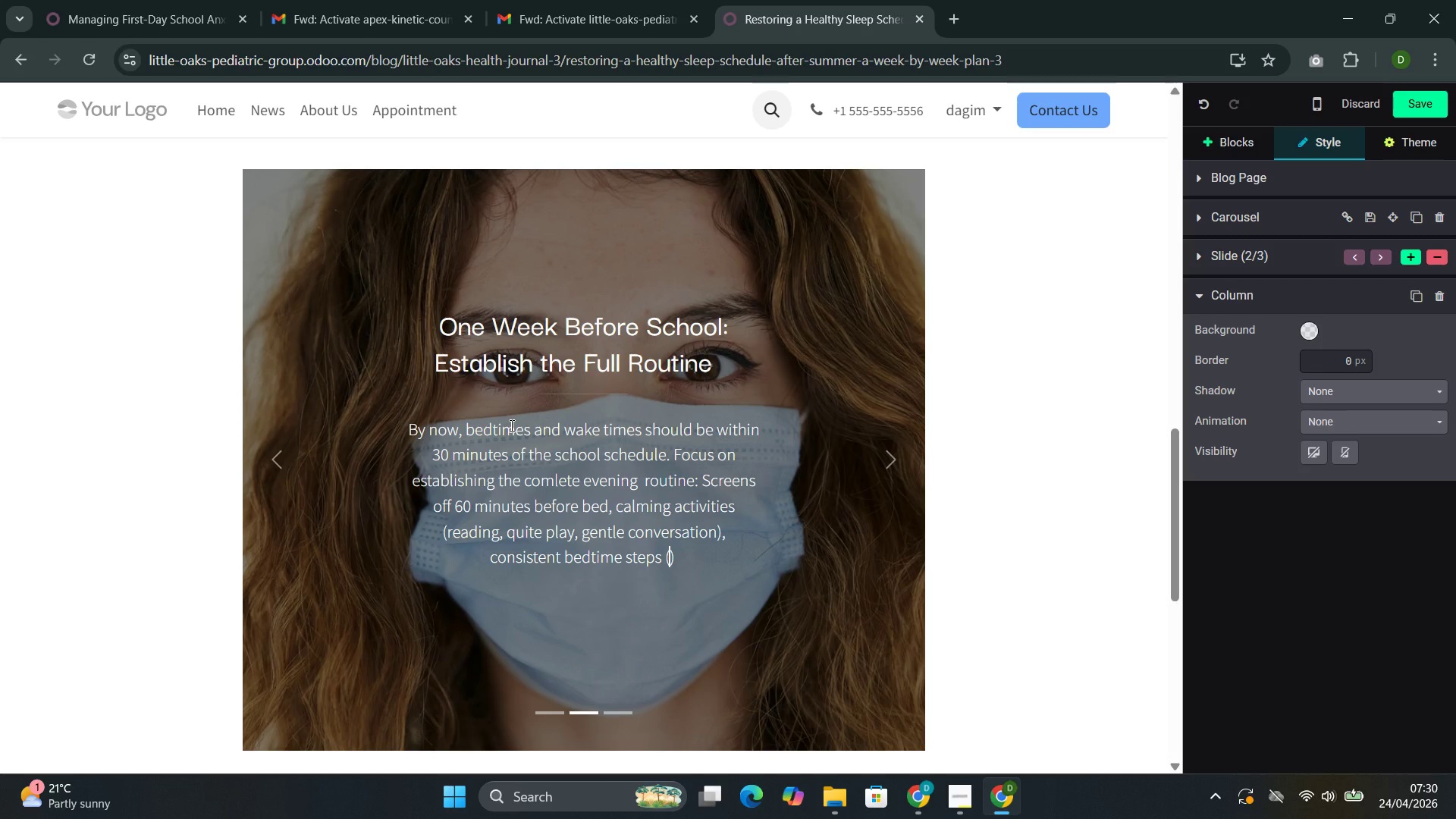 
type(brush)
 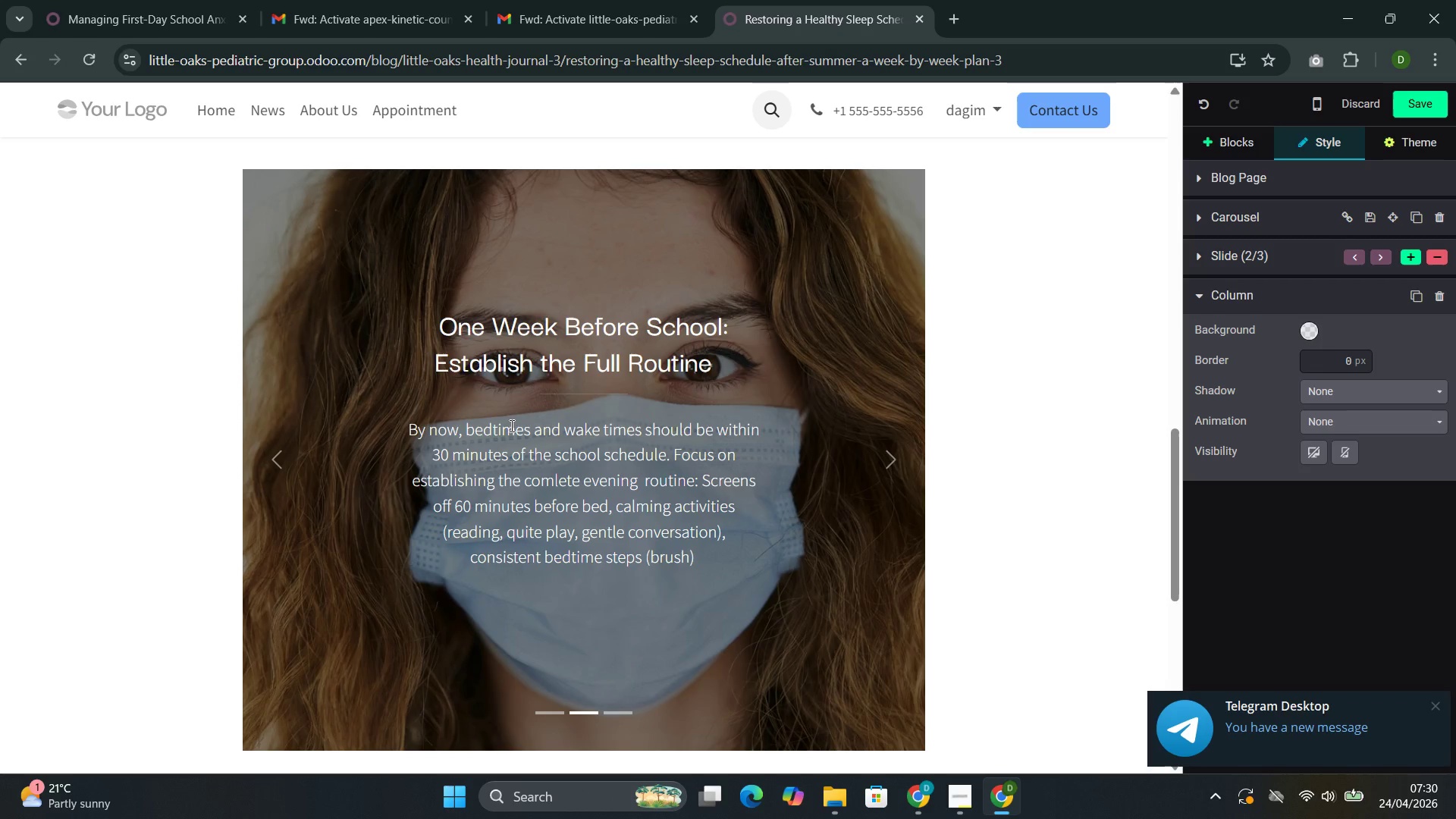 
type( es)
key(Backspace)
type(et)
 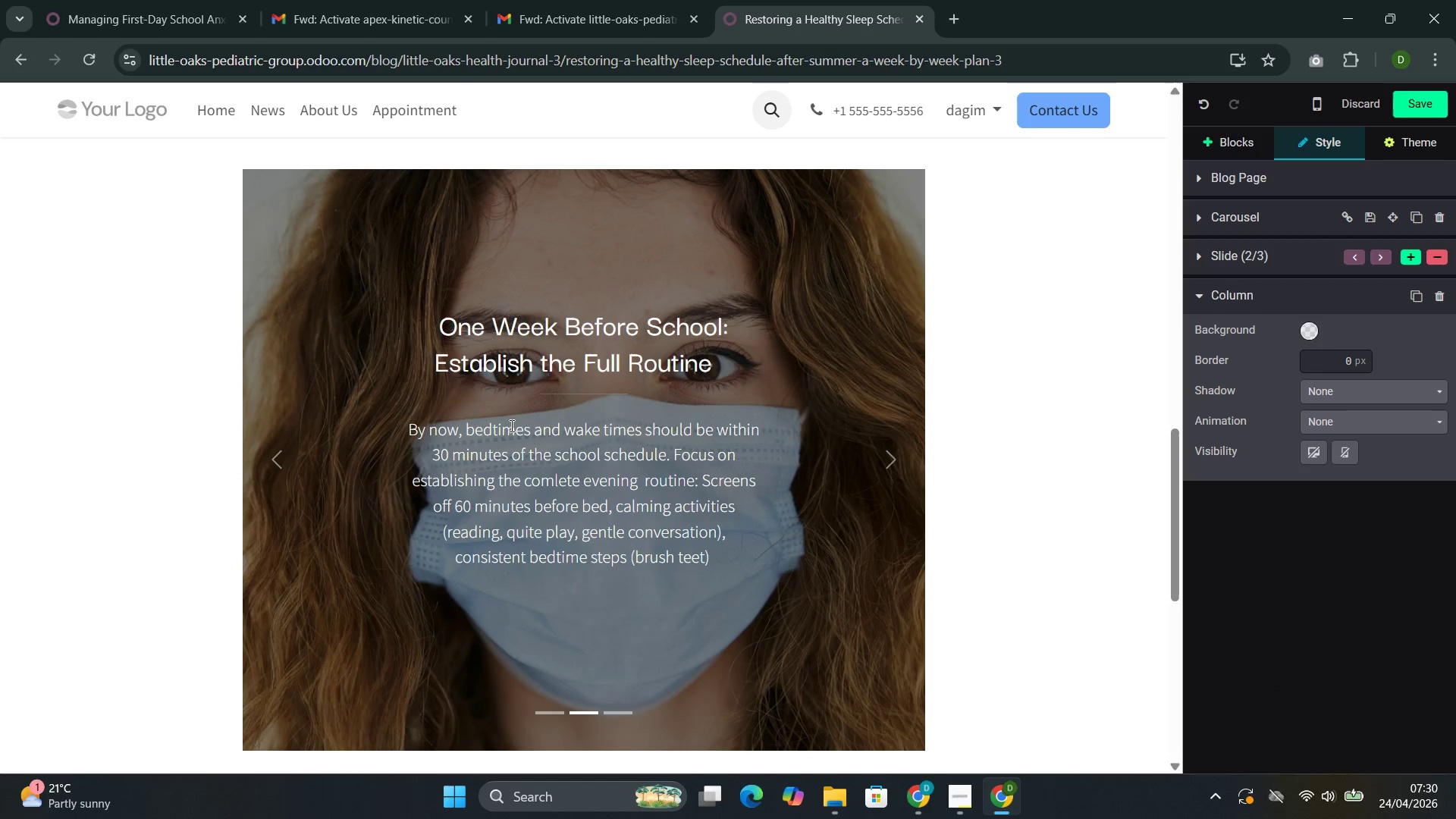 
key(H)
 